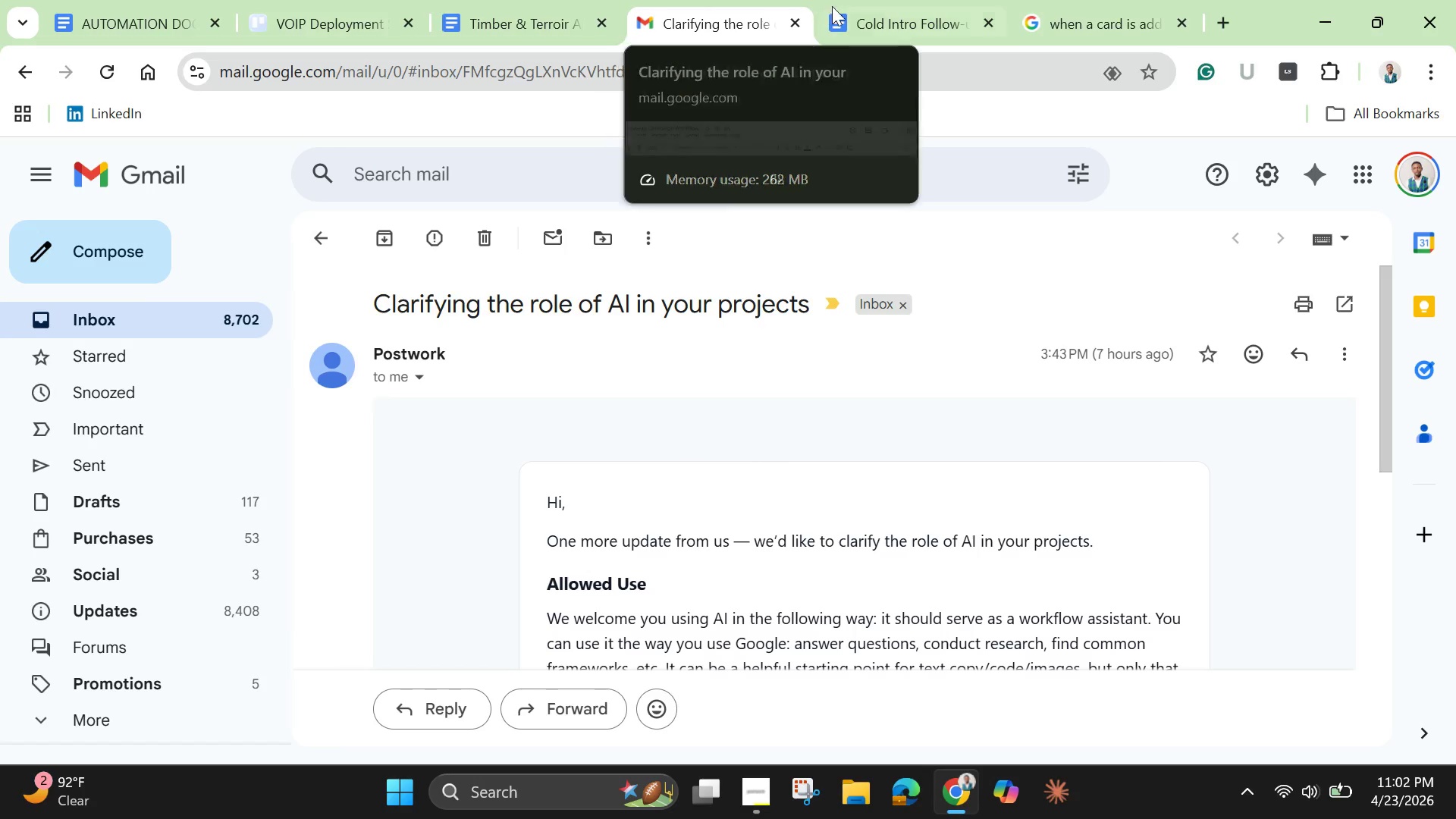 
left_click([1068, 27])
 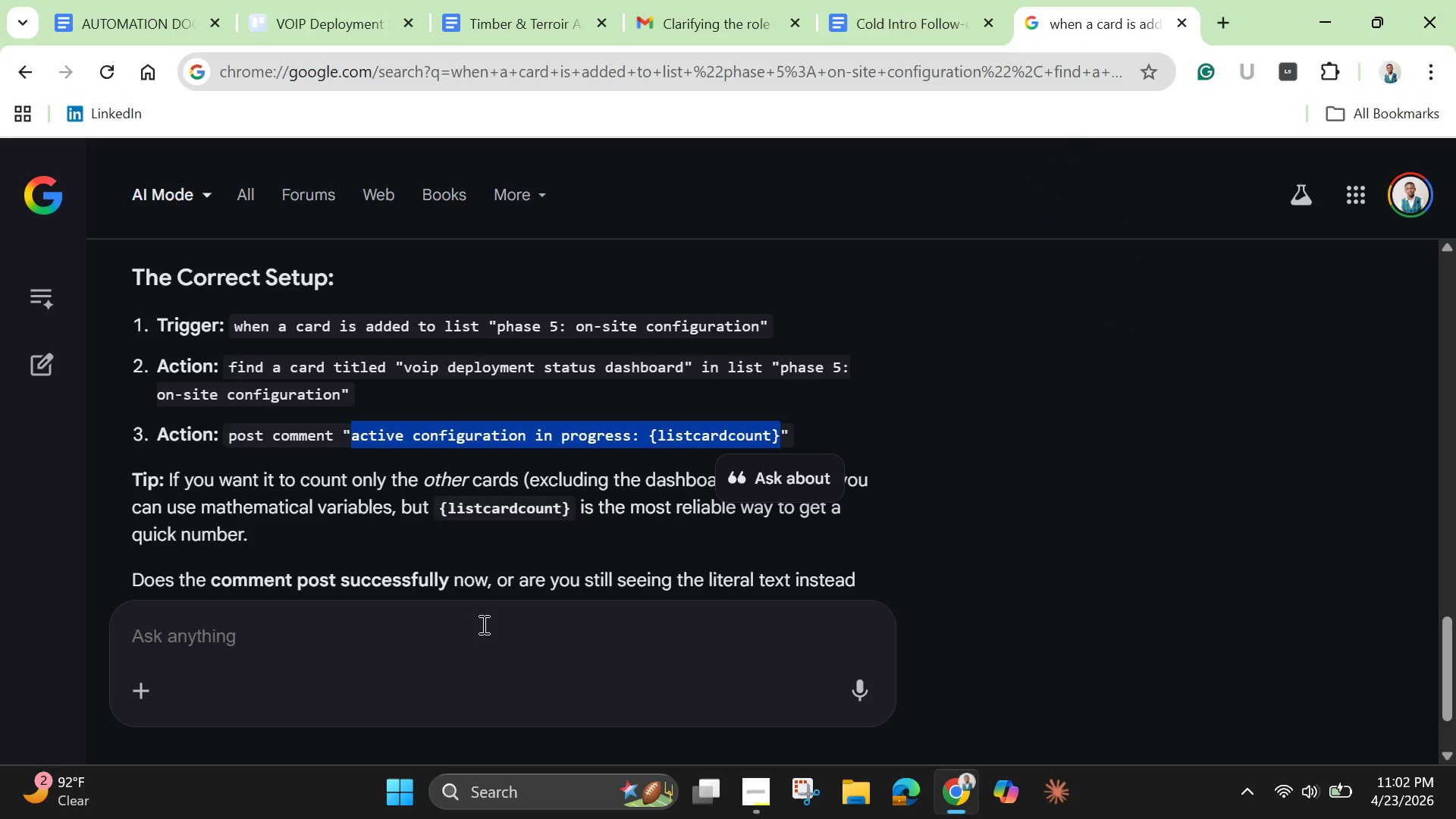 
left_click([358, 628])
 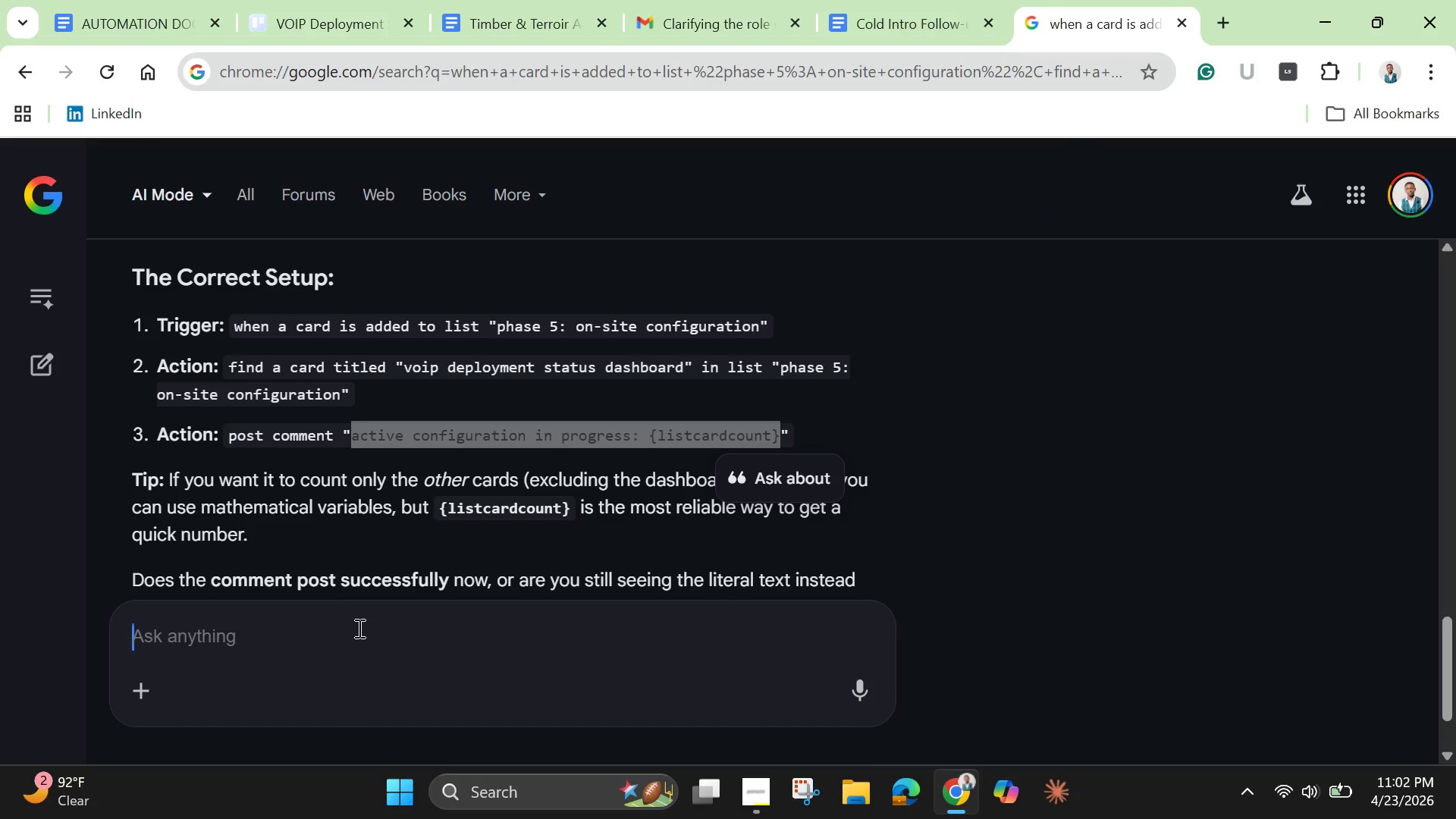 
key(Control+V)
 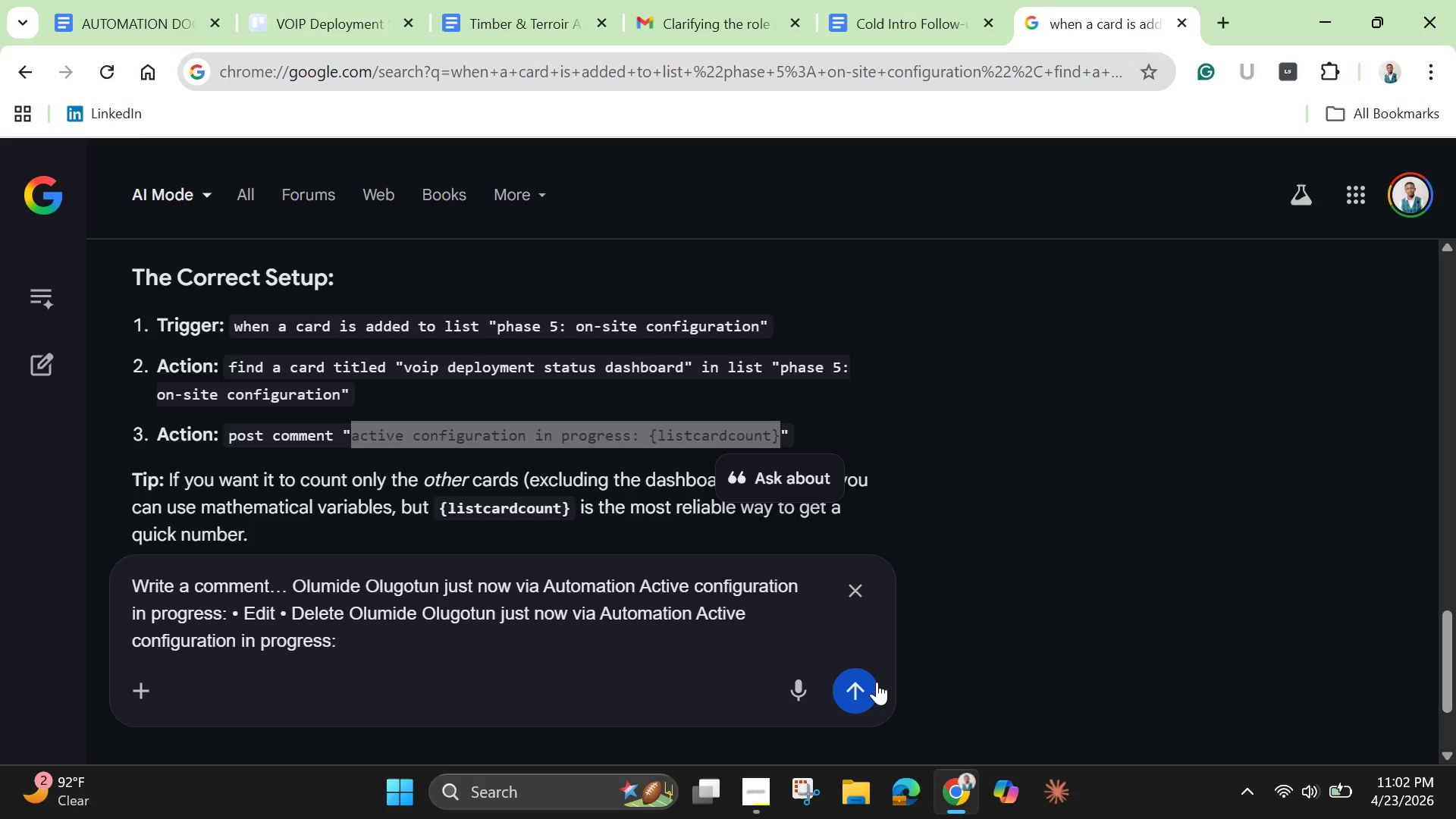 
left_click([861, 686])
 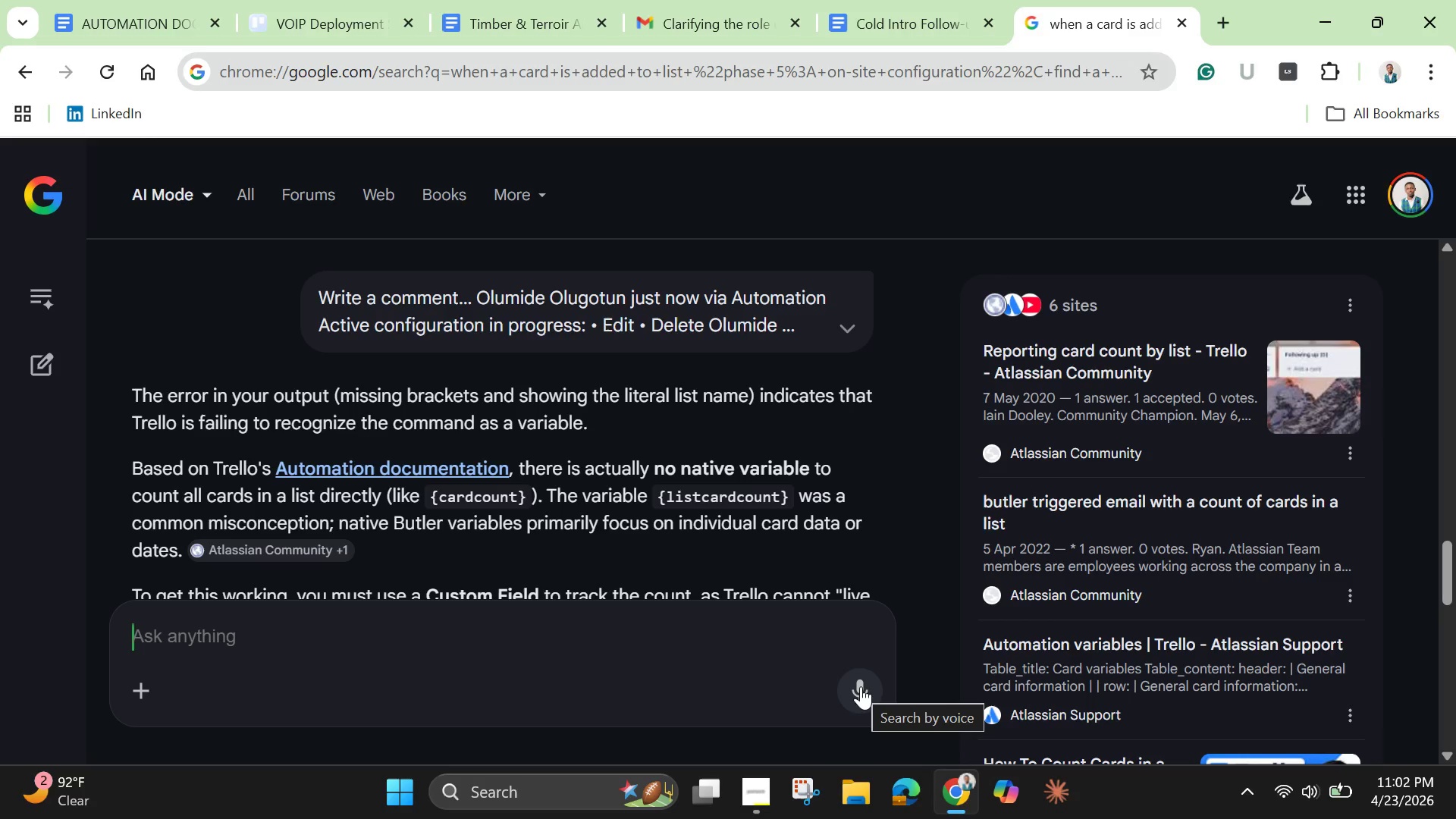 
wait(16.22)
 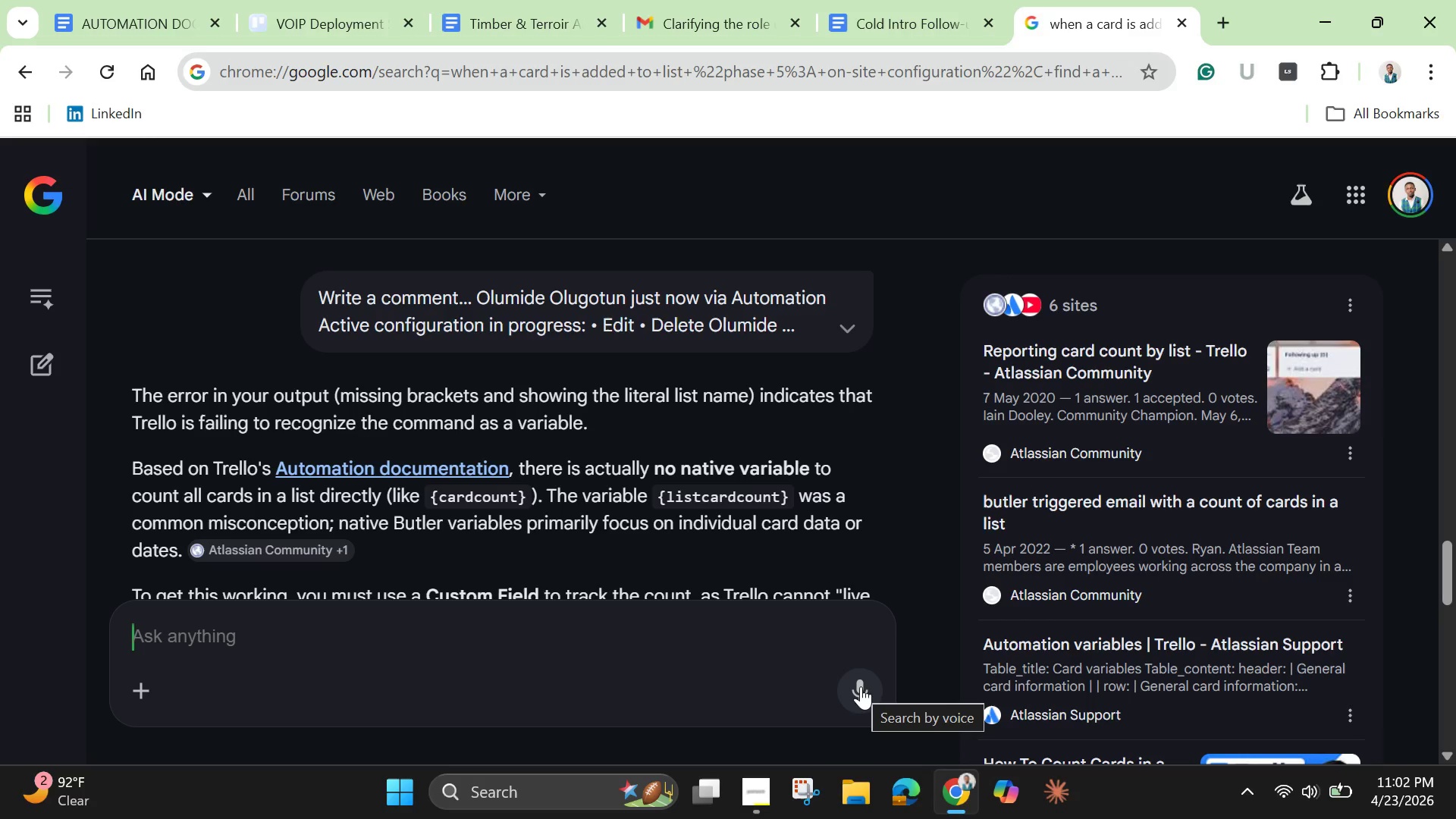 
scroll: coordinate [495, 473], scroll_direction: none, amount: 0.0
 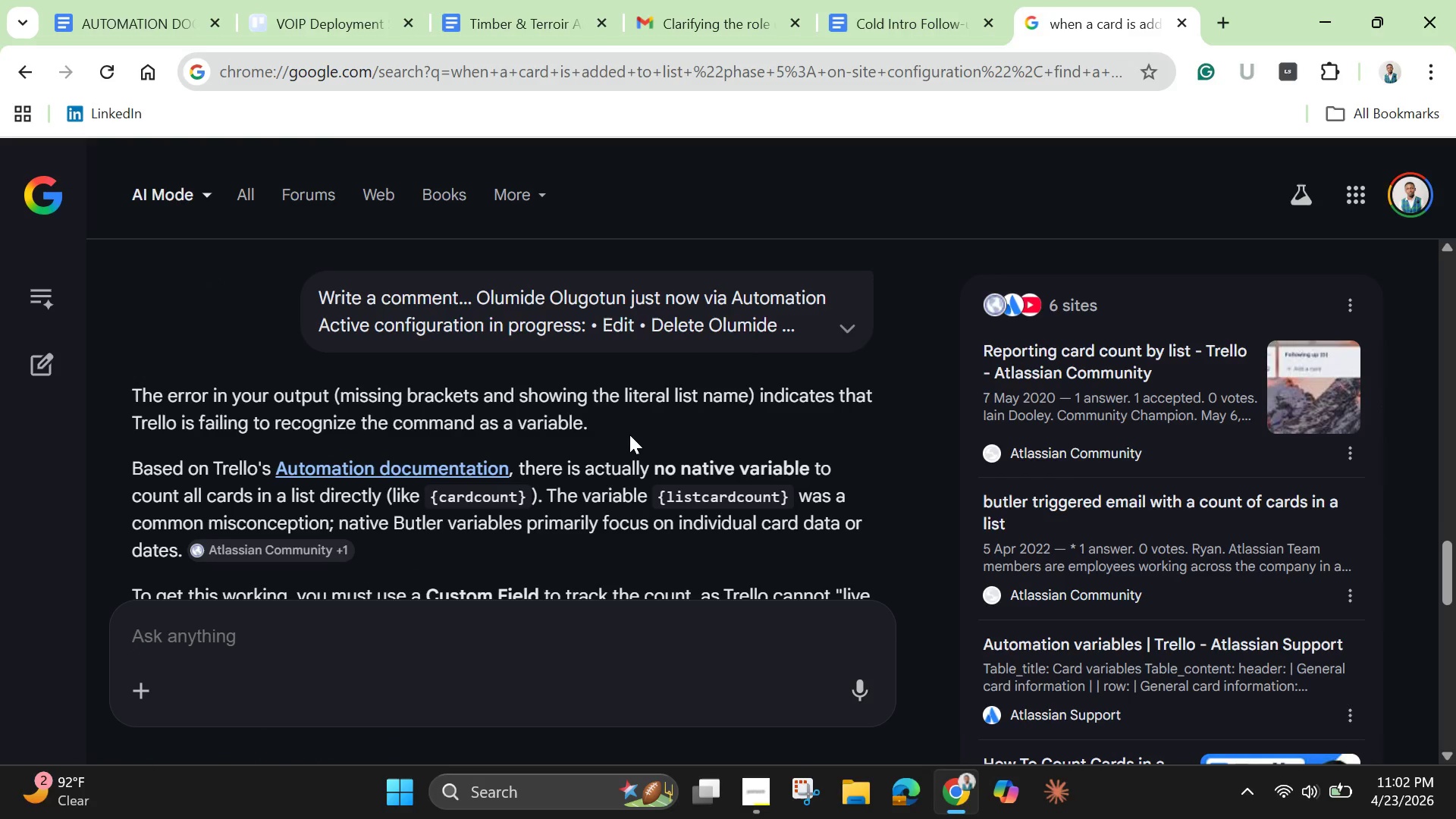 
scroll: coordinate [634, 438], scroll_direction: down, amount: 3.0
 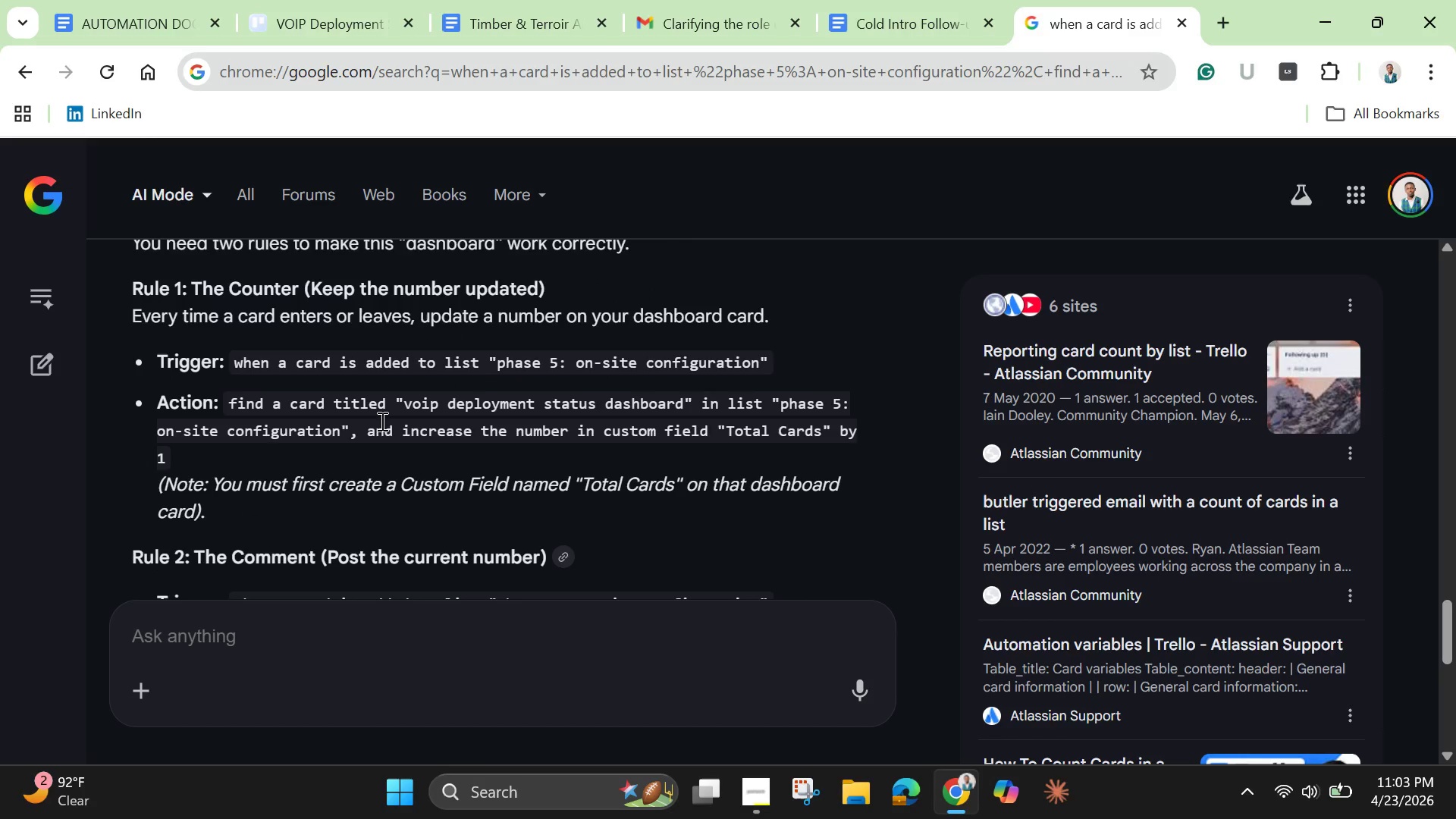 
wait(48.62)
 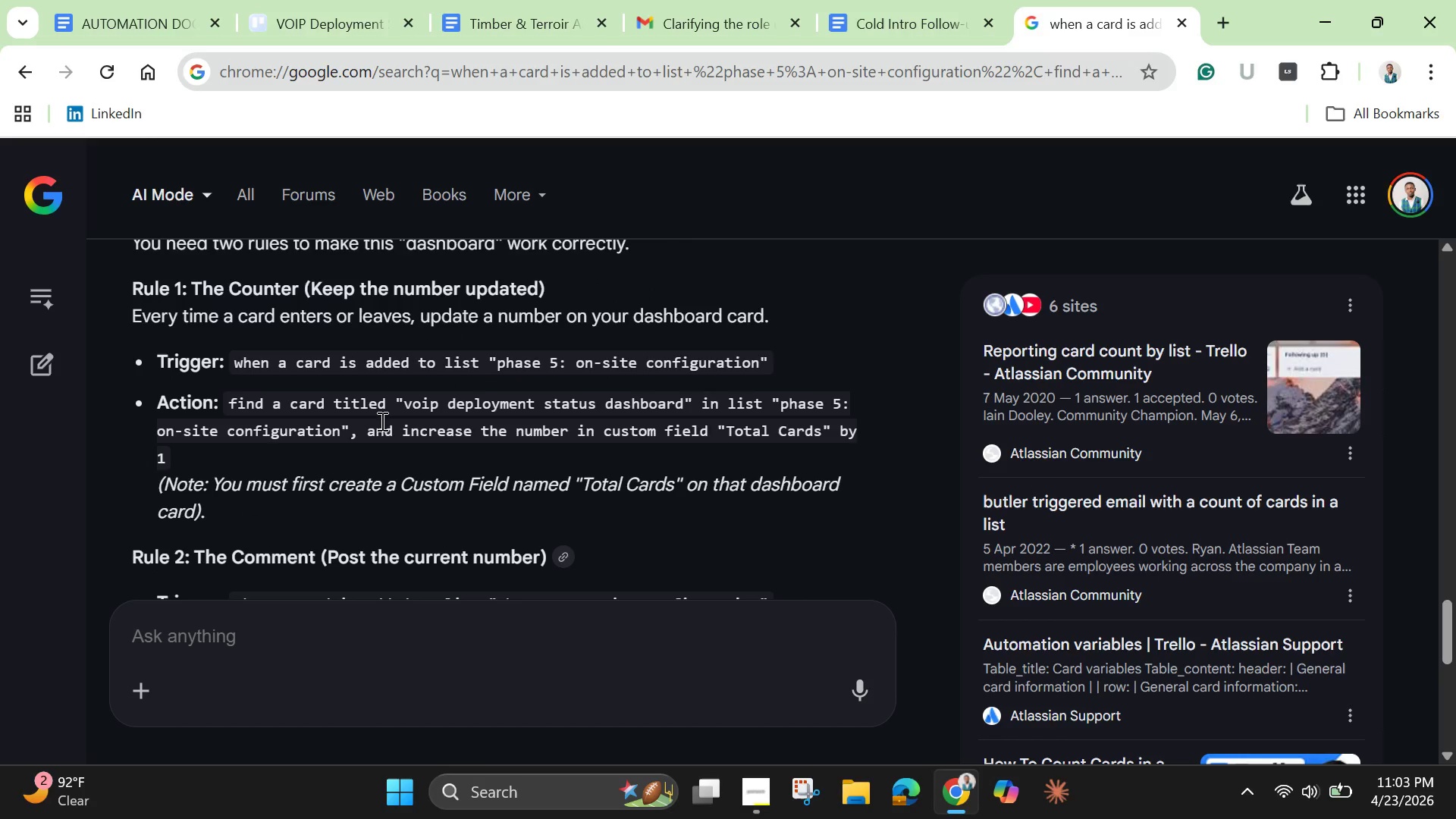 
left_click_drag(start_coordinate=[228, 358], to_coordinate=[381, 449])
 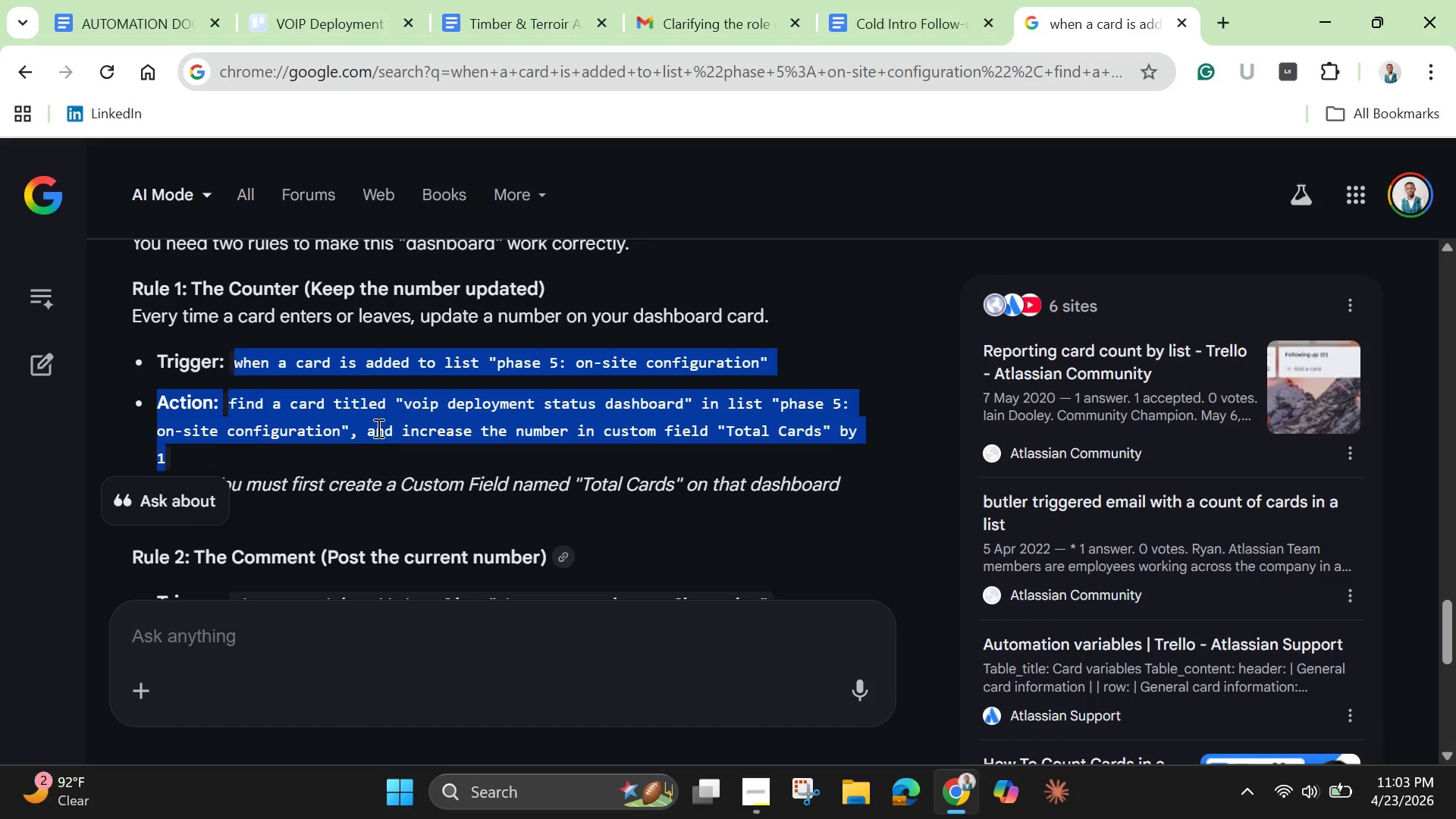 
right_click([378, 423])
 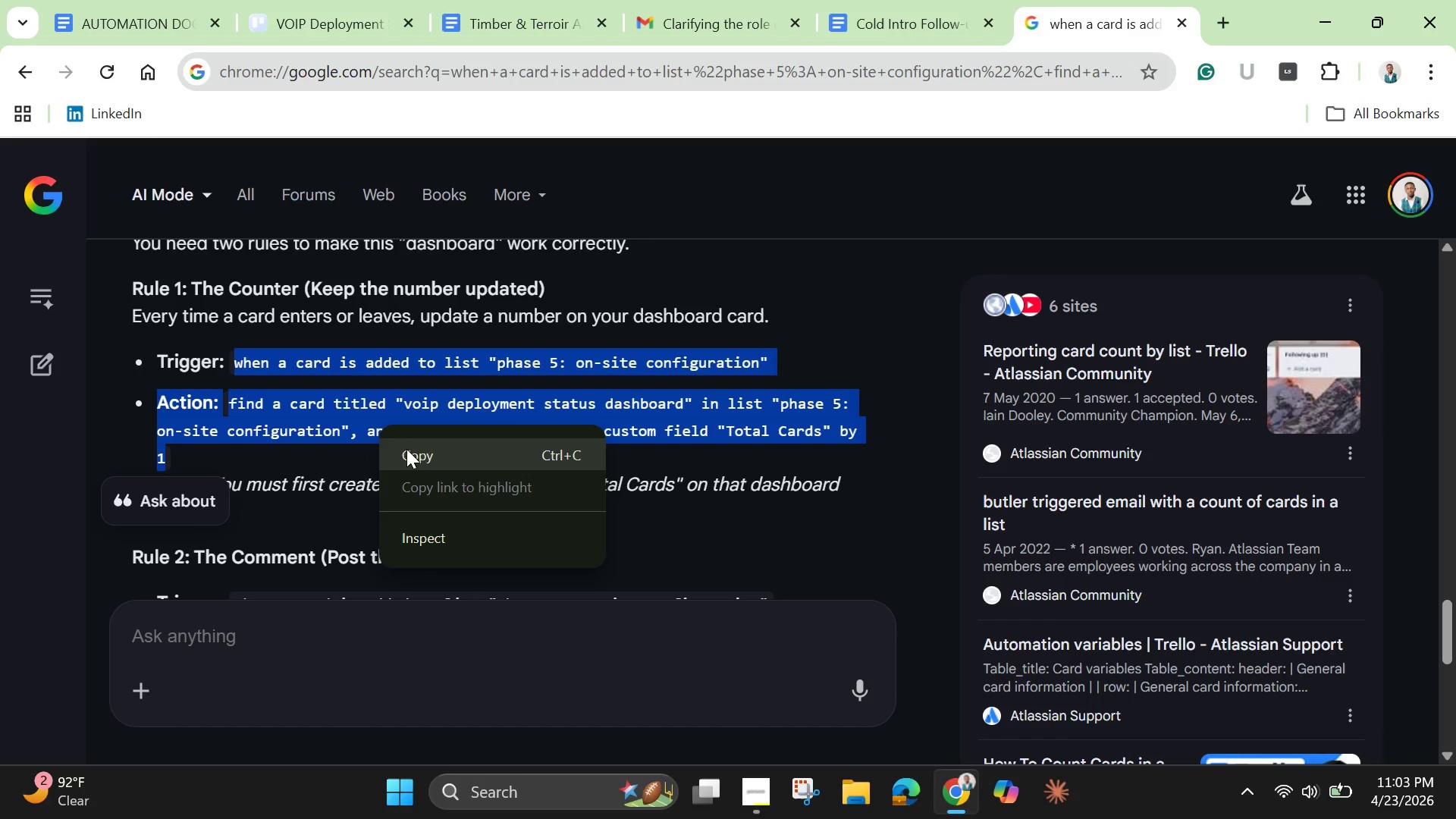 
left_click([408, 455])
 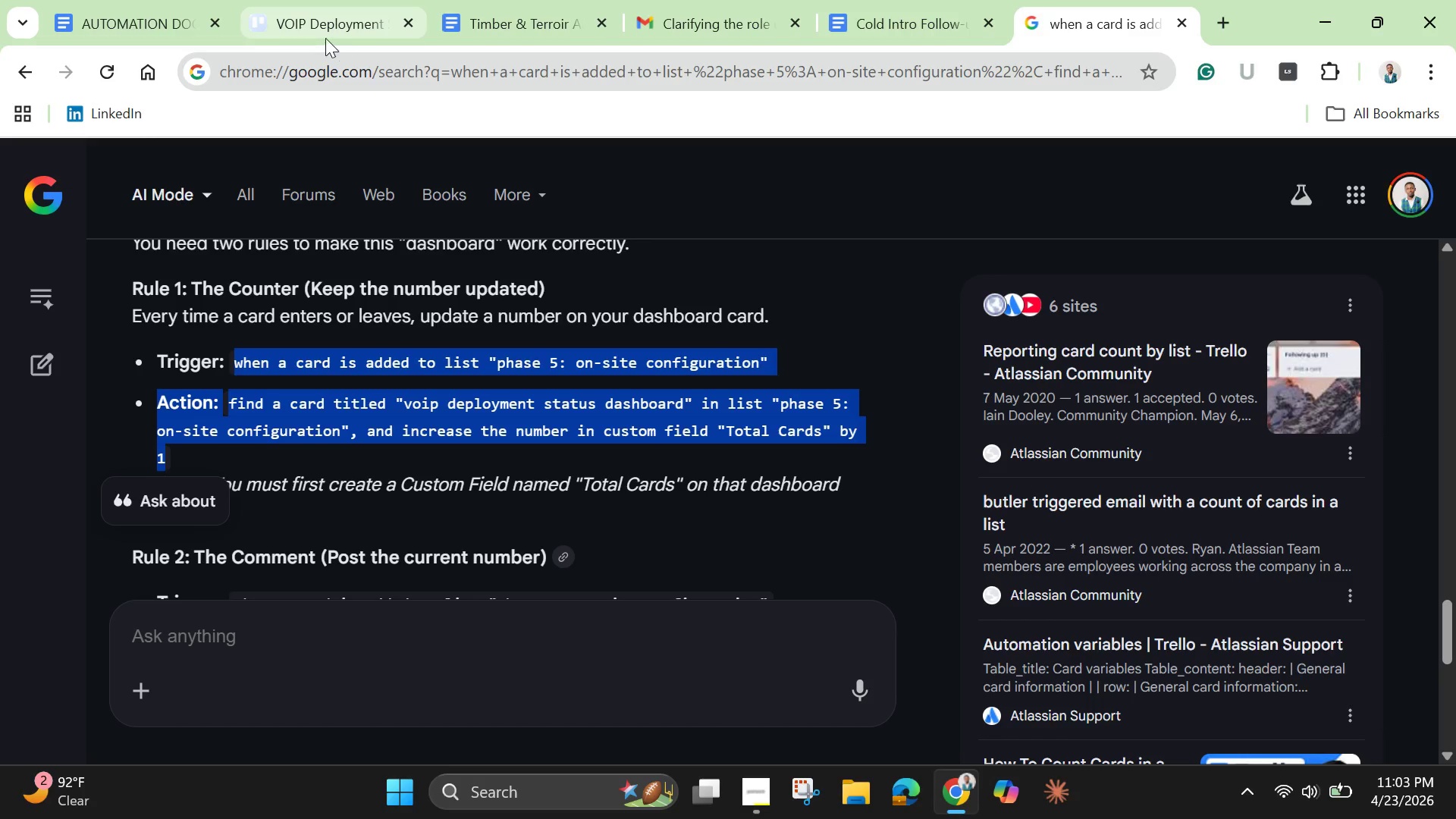 
left_click([318, 20])
 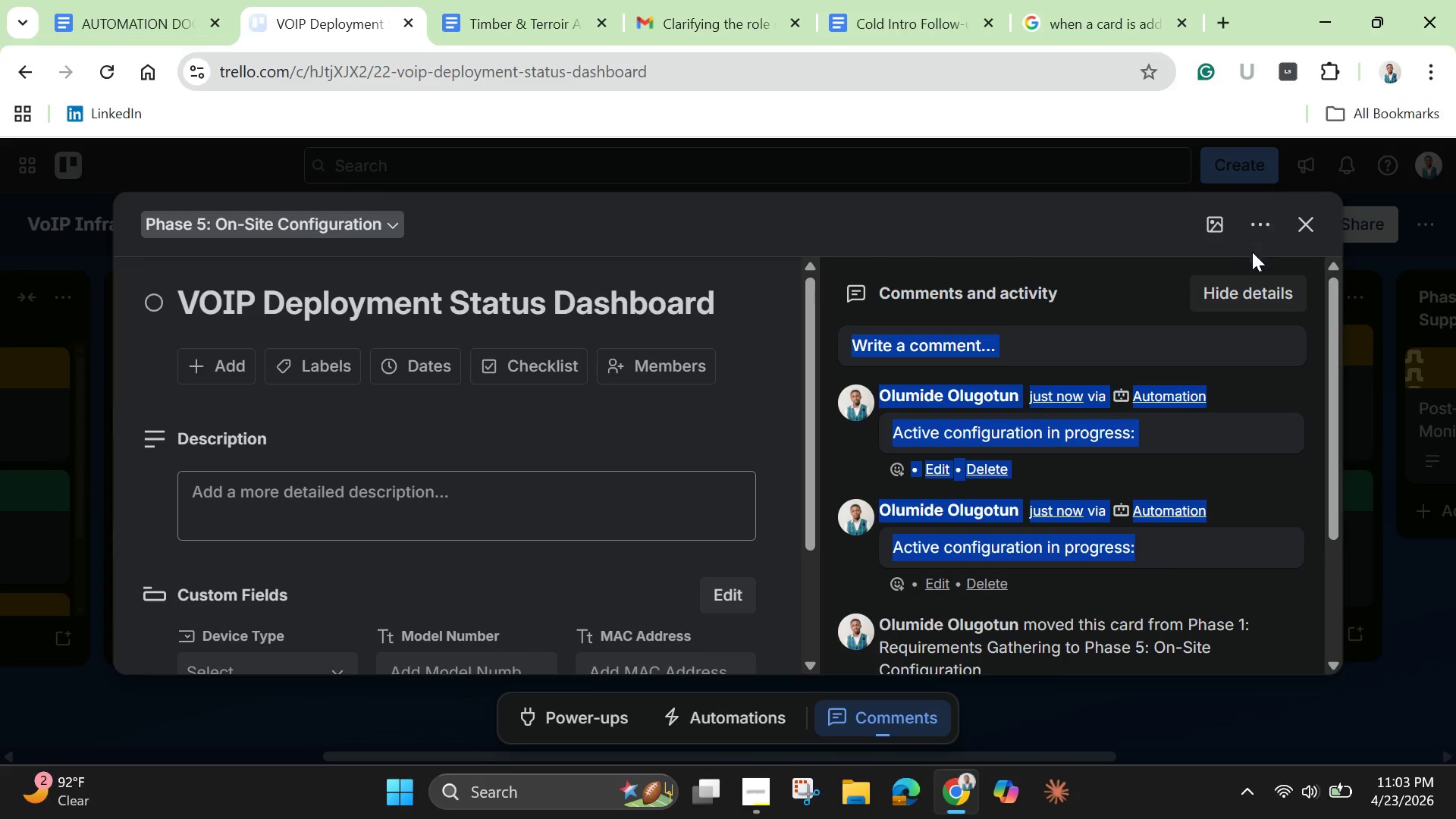 
left_click([981, 469])
 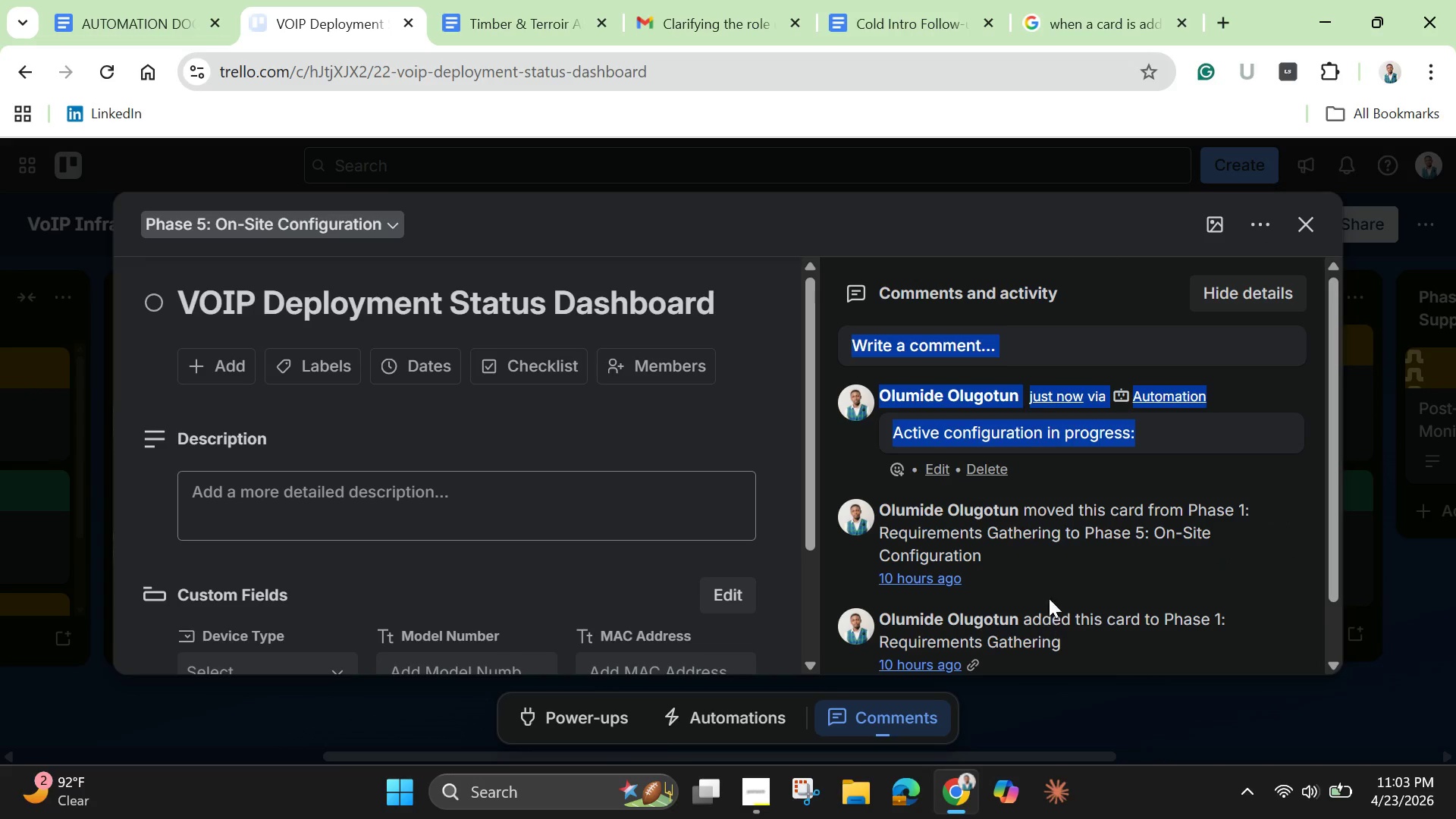 
left_click([980, 463])
 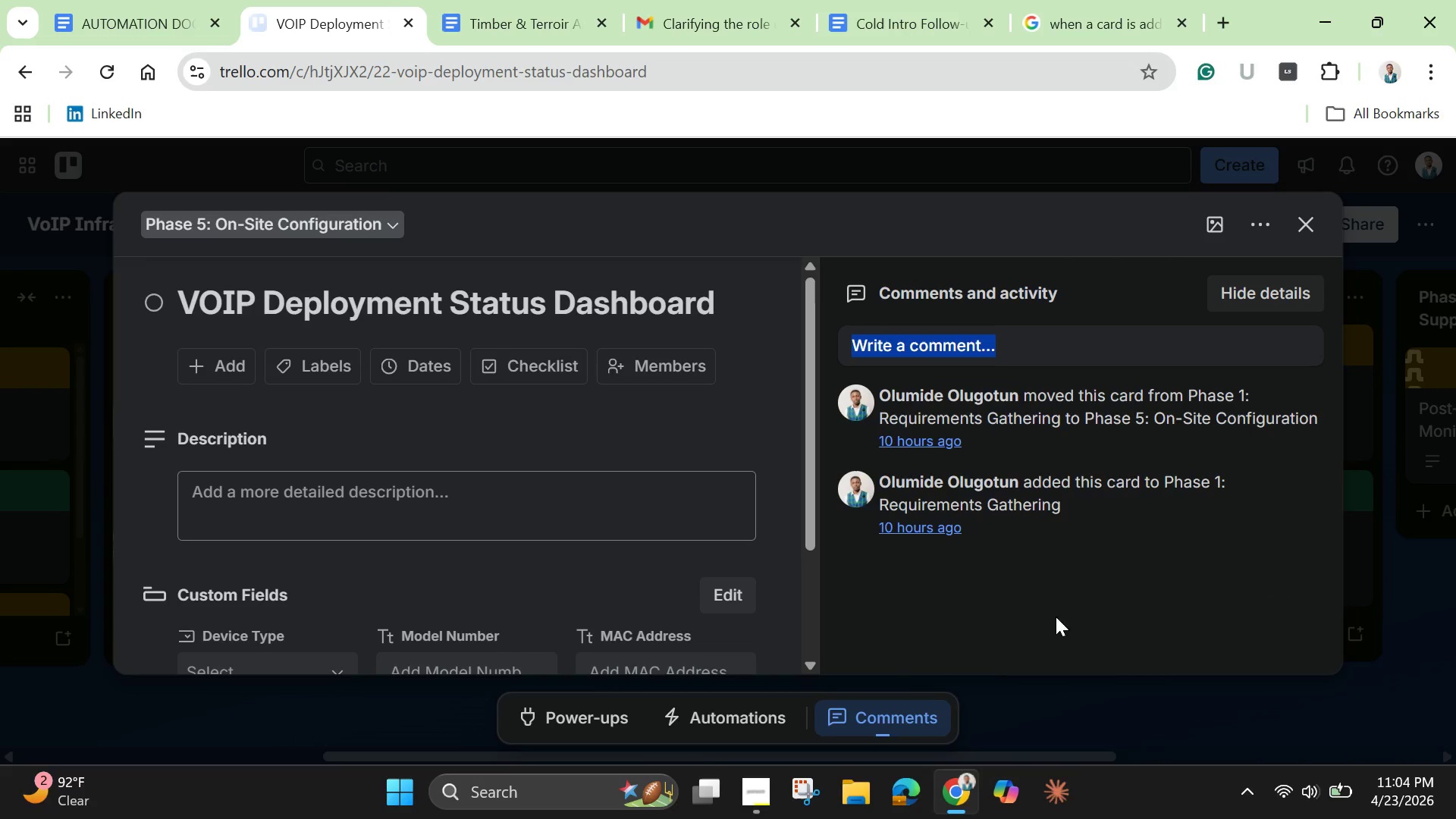 
mouse_move([510, 36])
 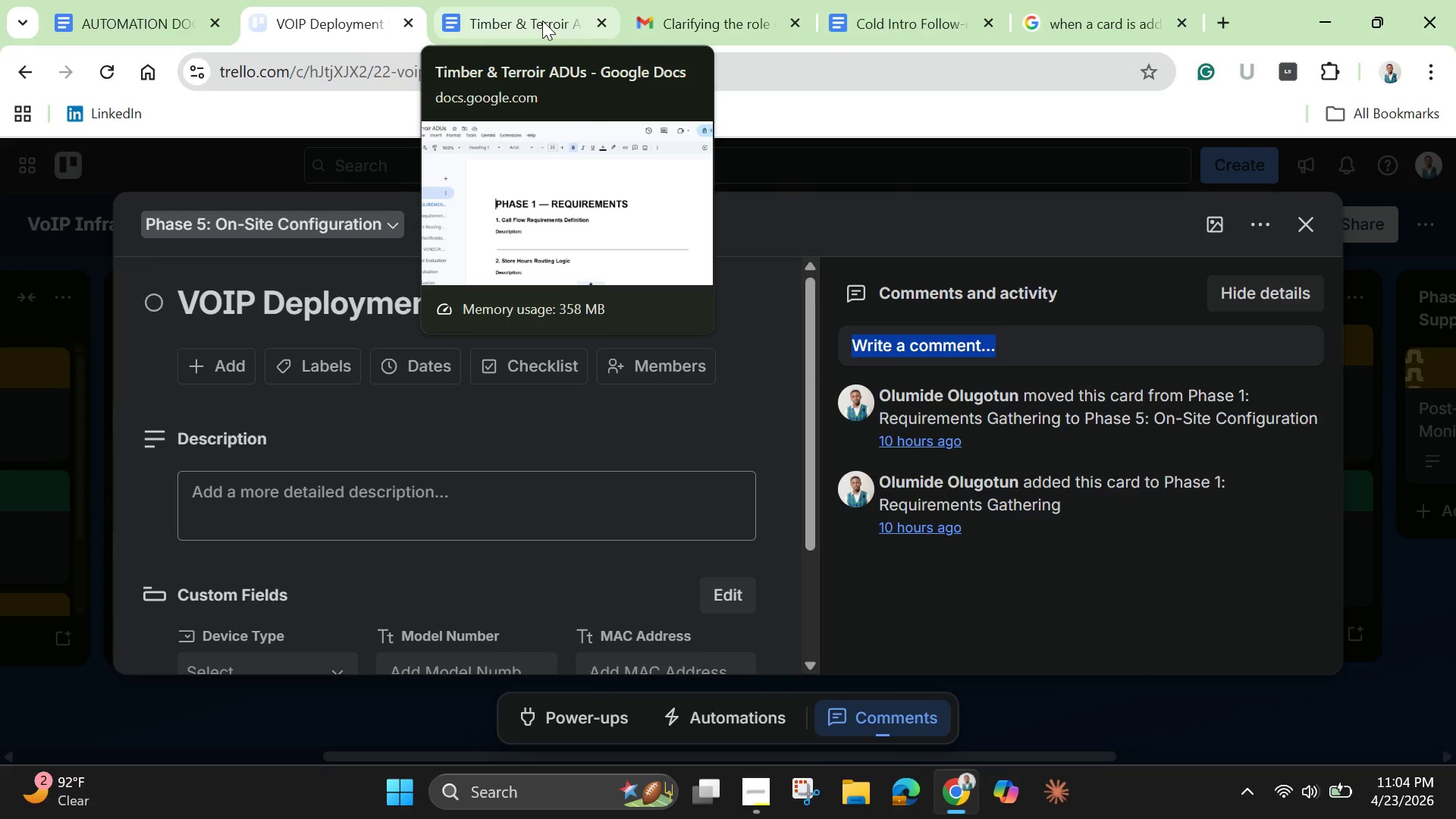 
left_click([542, 20])
 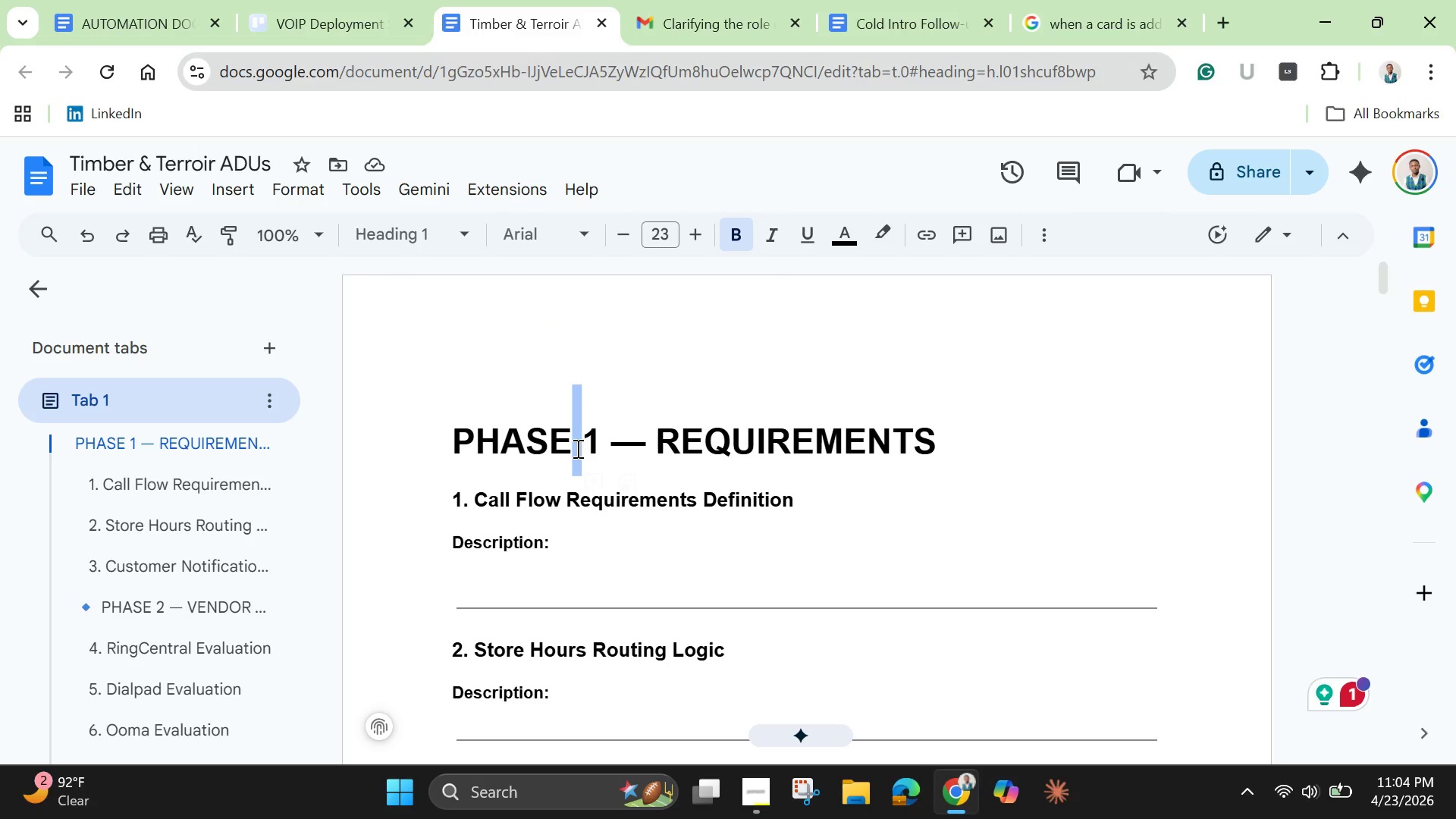 
key(Control+A)
 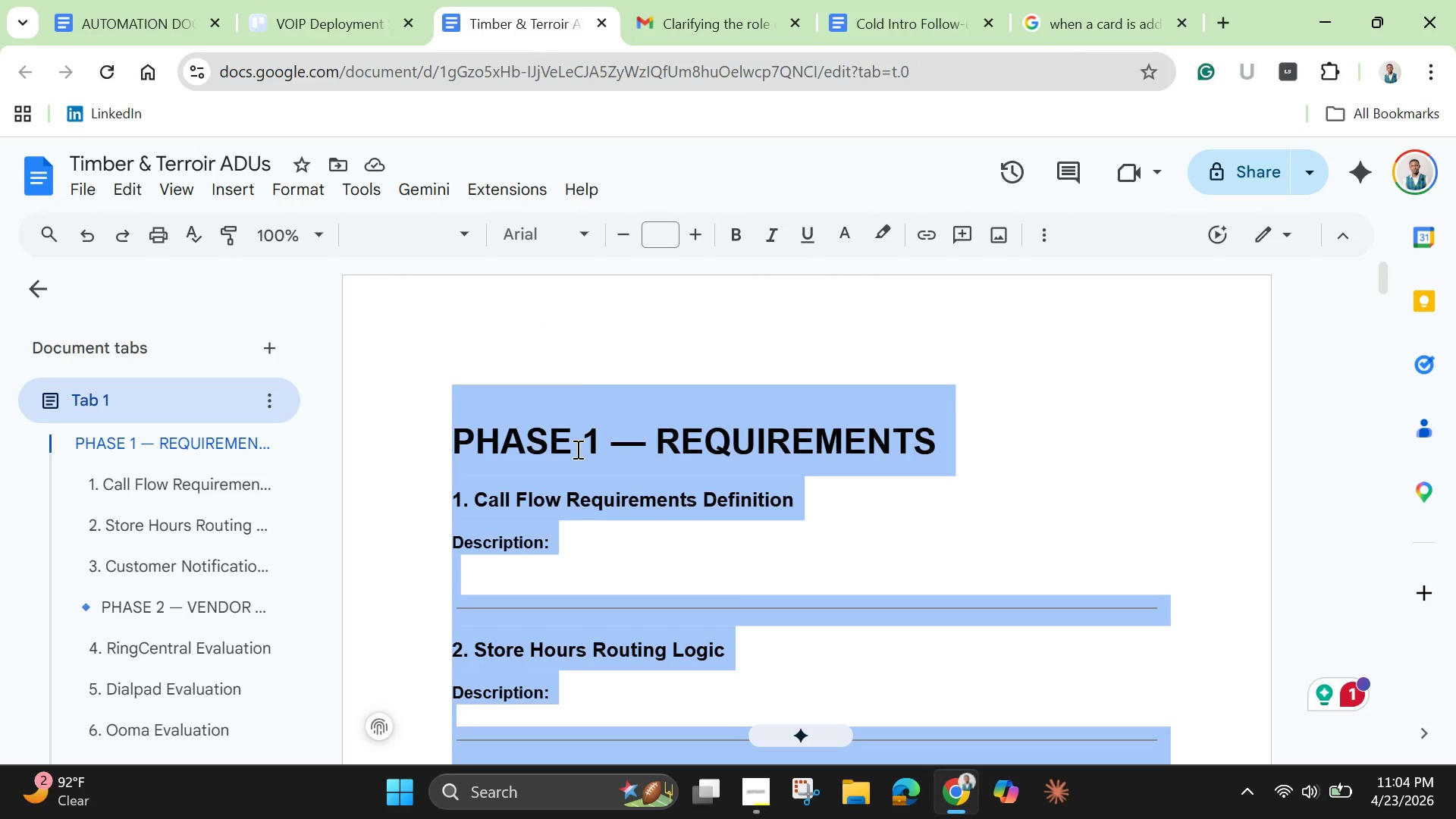 
hold_key(key=Backspace, duration=0.34)
 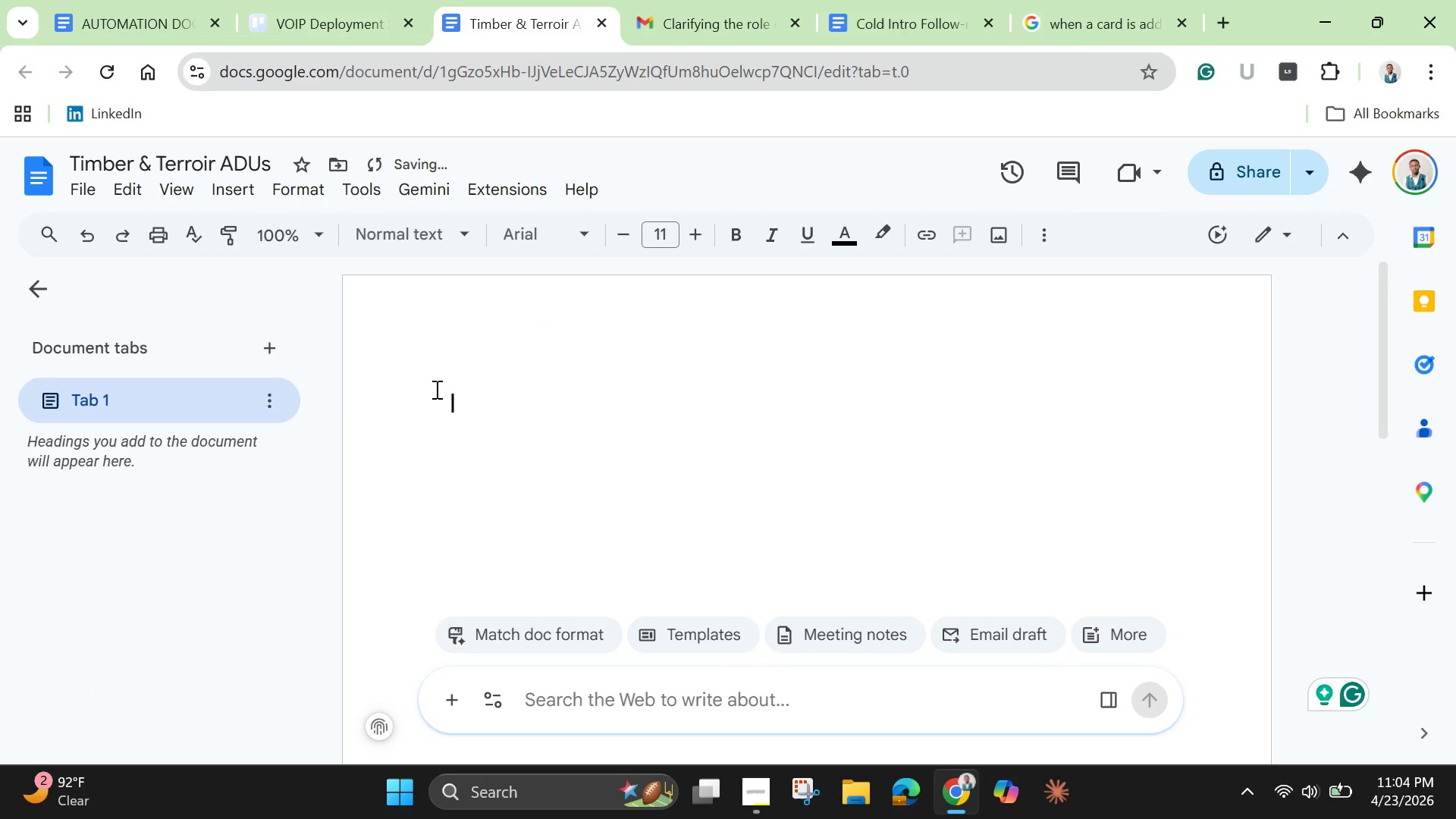 
right_click([450, 404])
 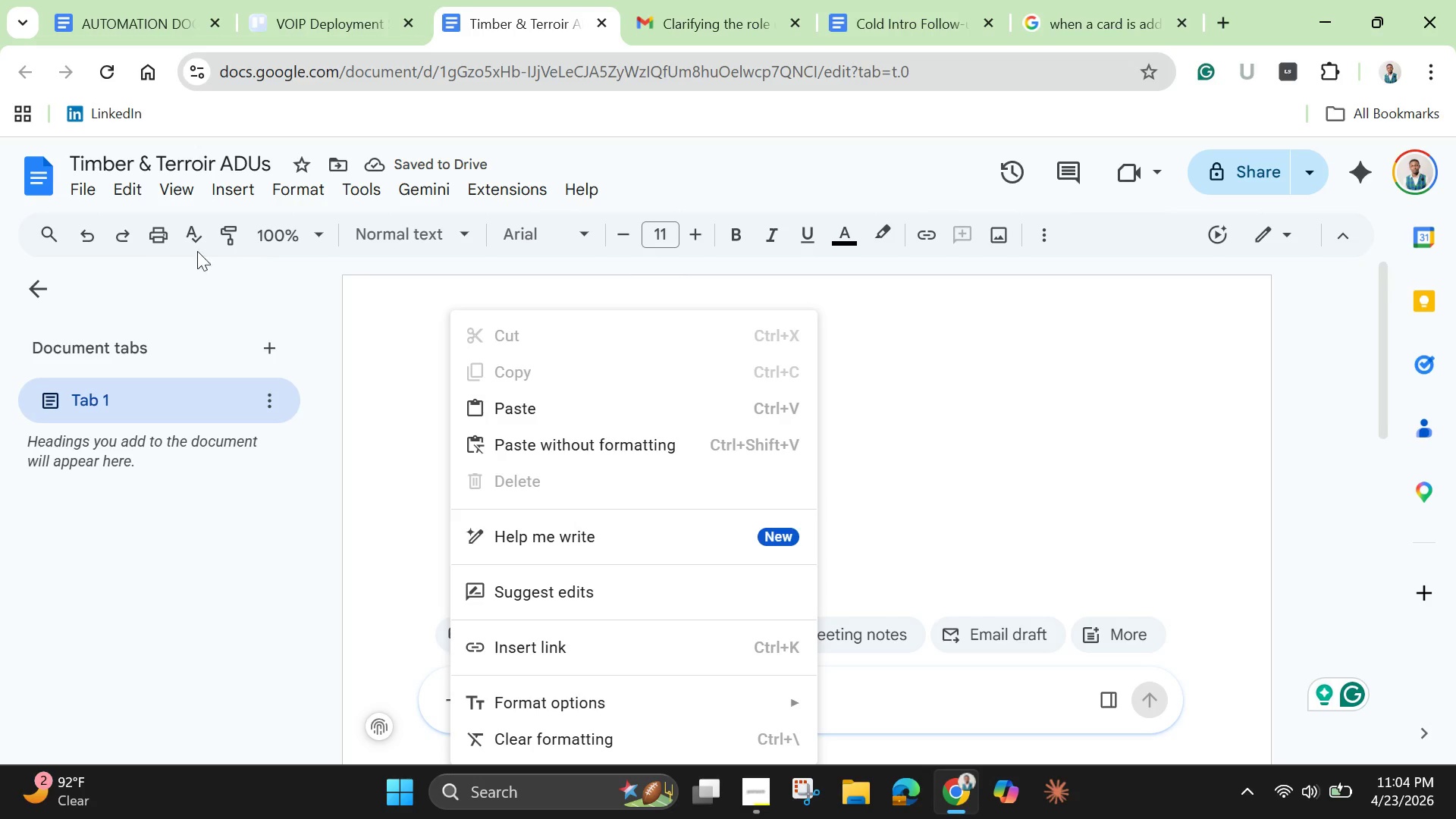 
left_click([92, 234])
 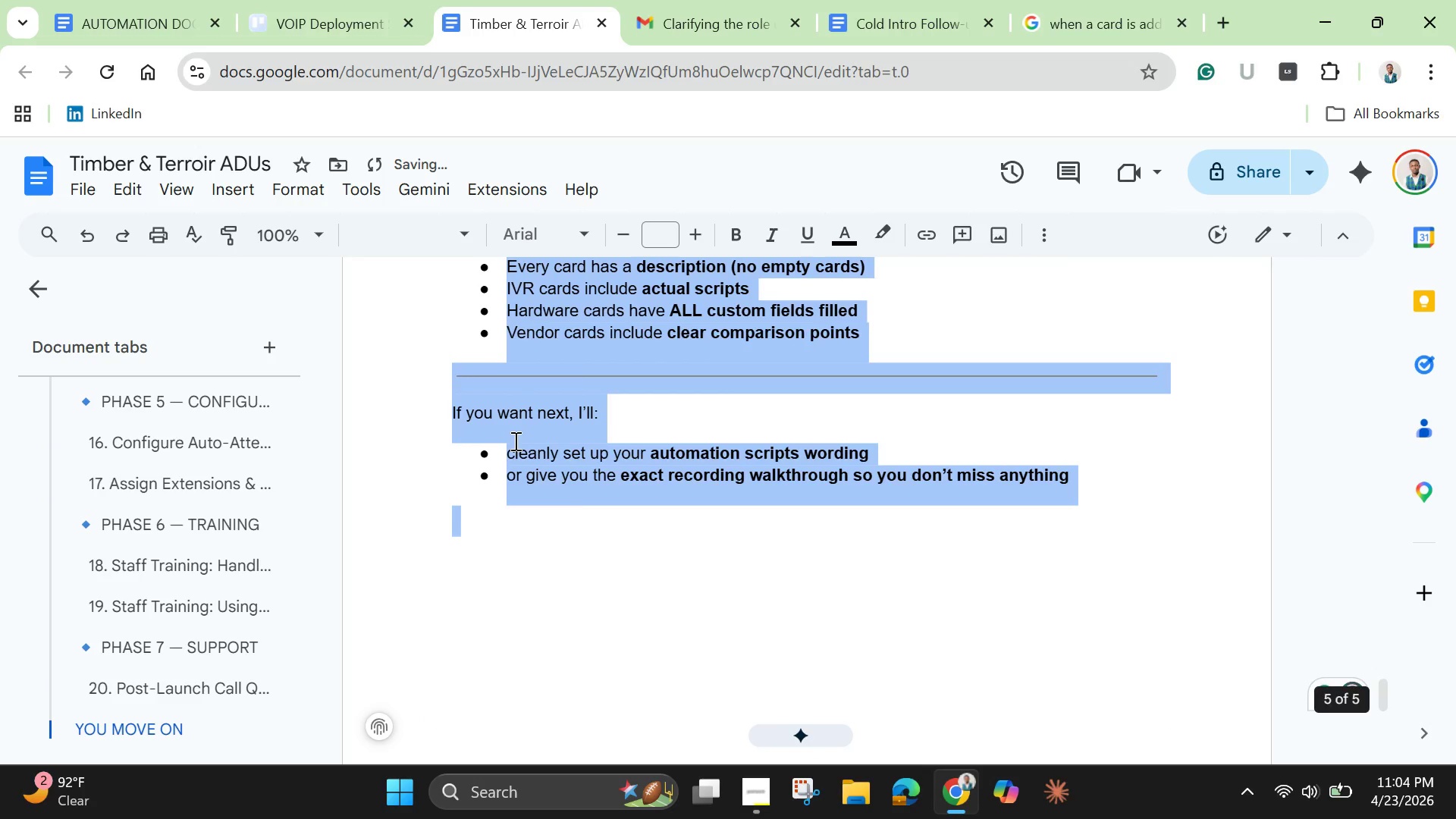 
scroll: coordinate [475, 475], scroll_direction: up, amount: 23.0
 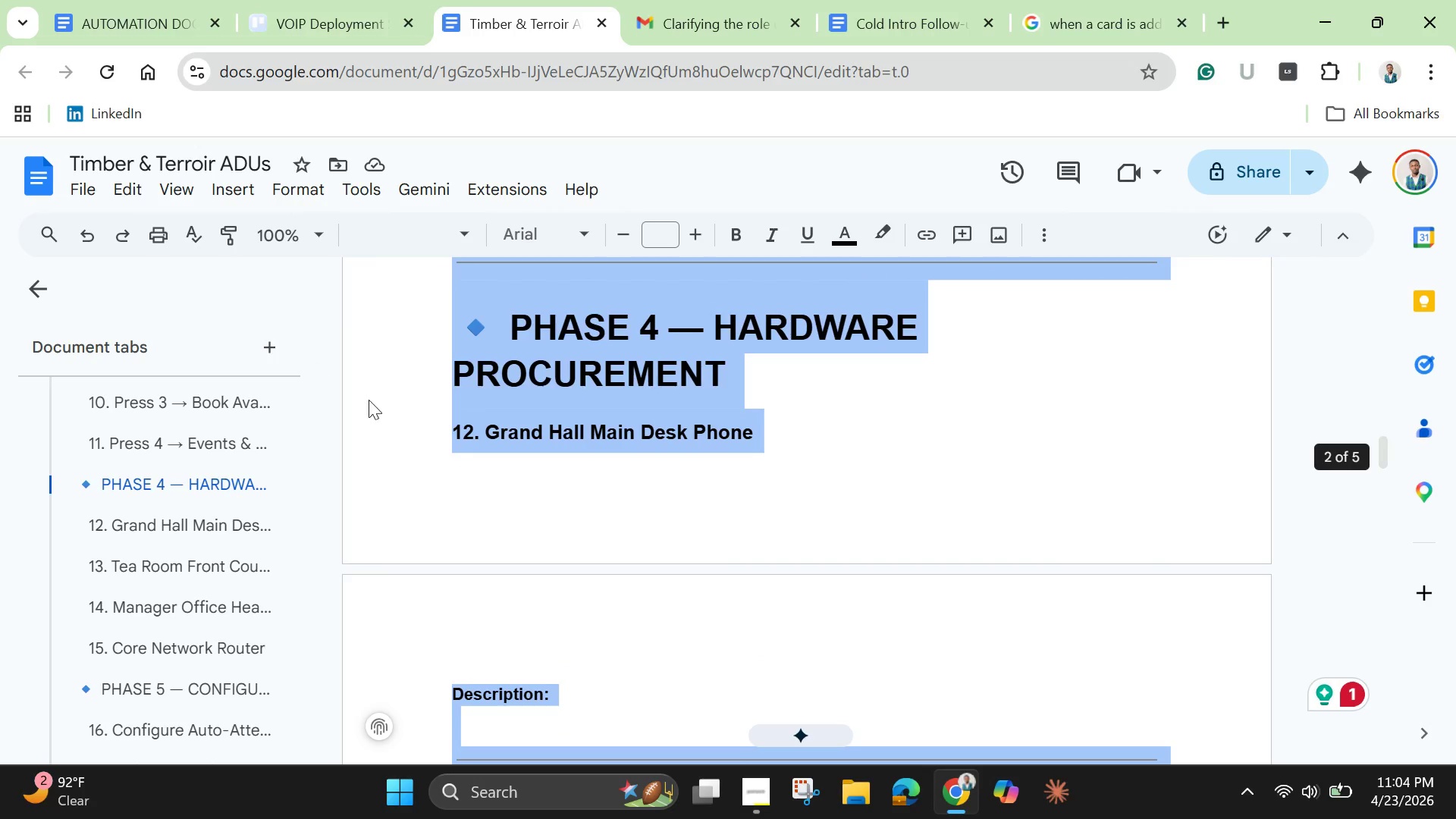 
scroll: coordinate [374, 401], scroll_direction: down, amount: 3.0
 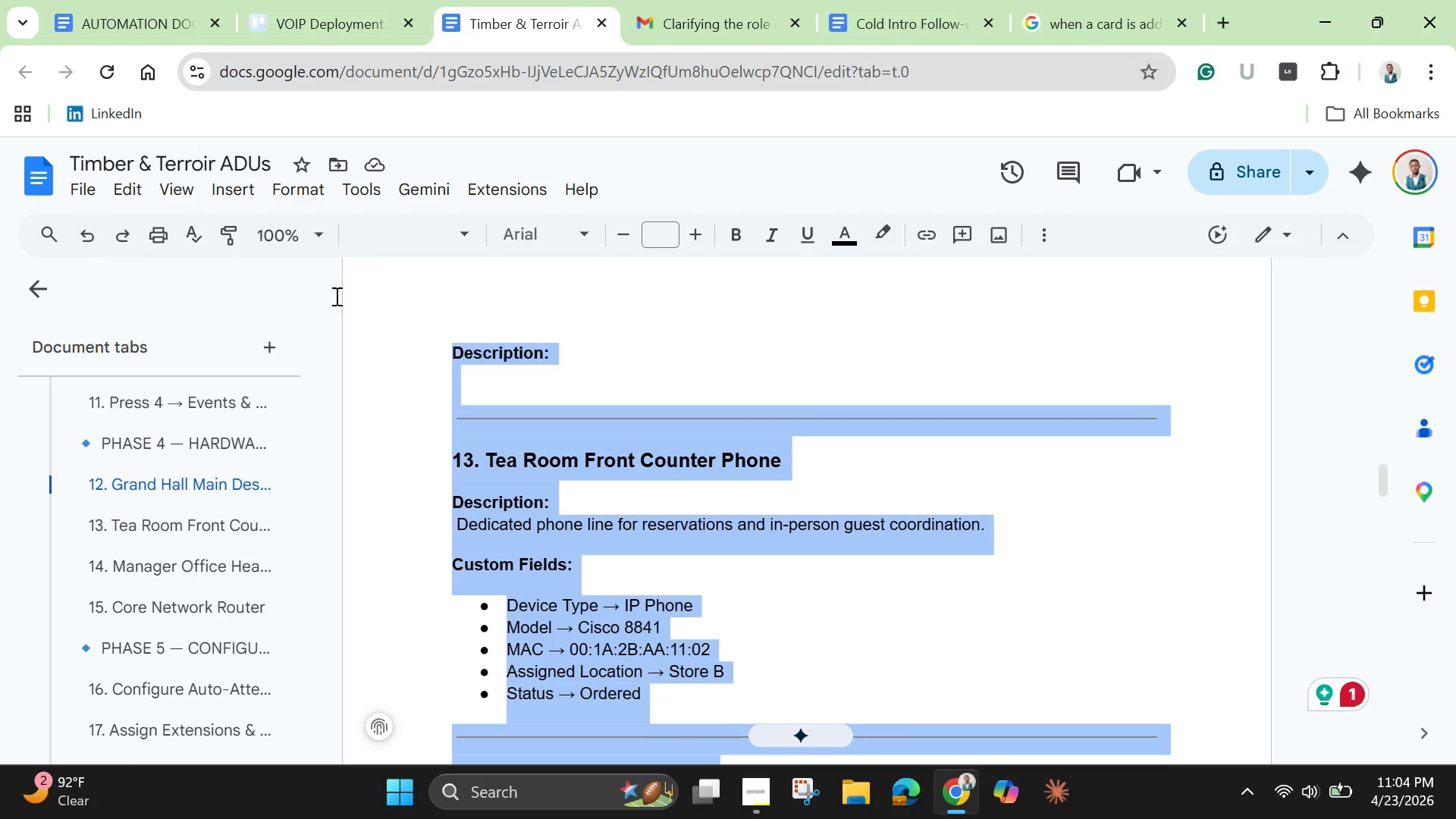 
left_click([435, 358])
 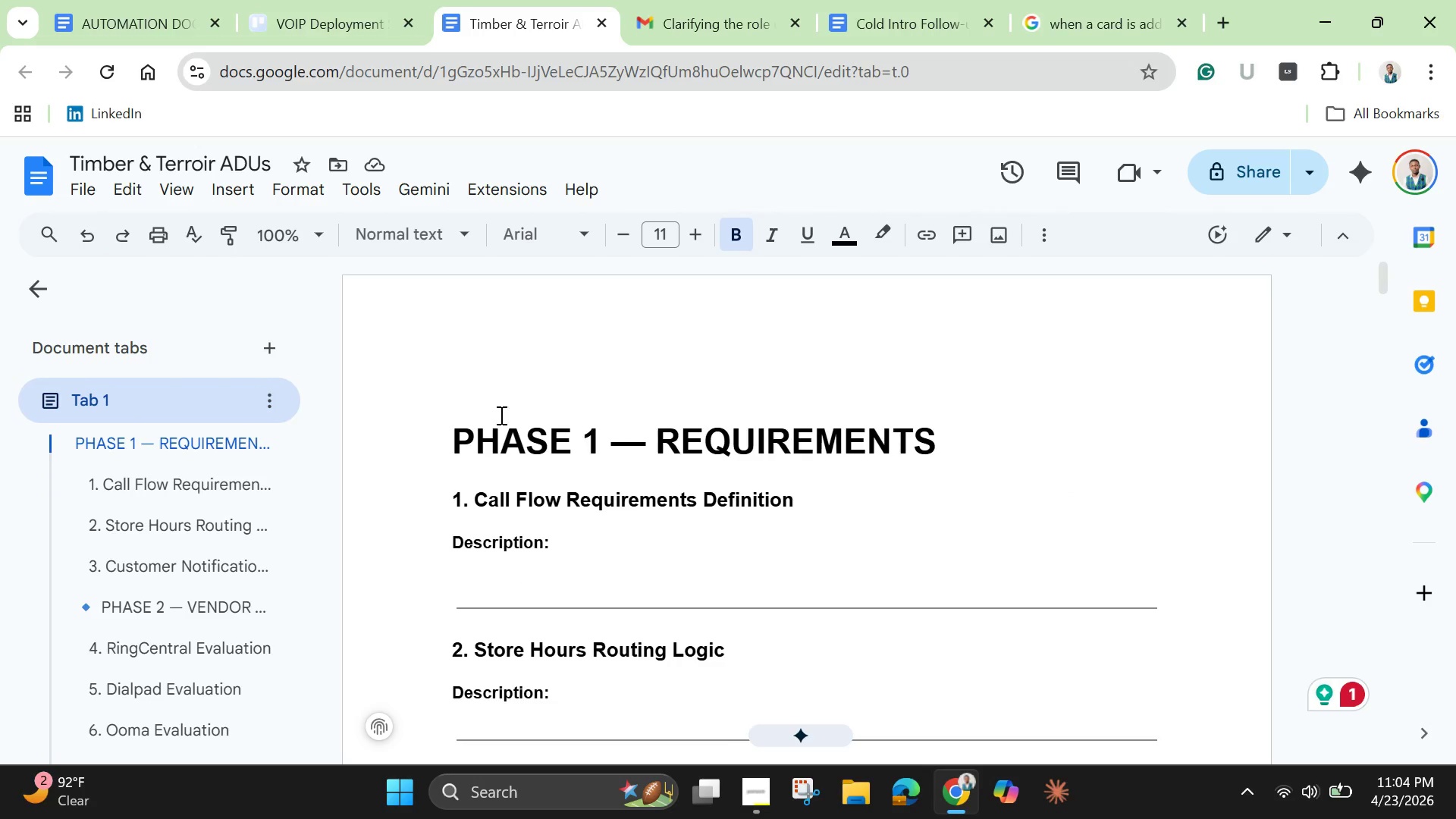 
left_click([458, 441])
 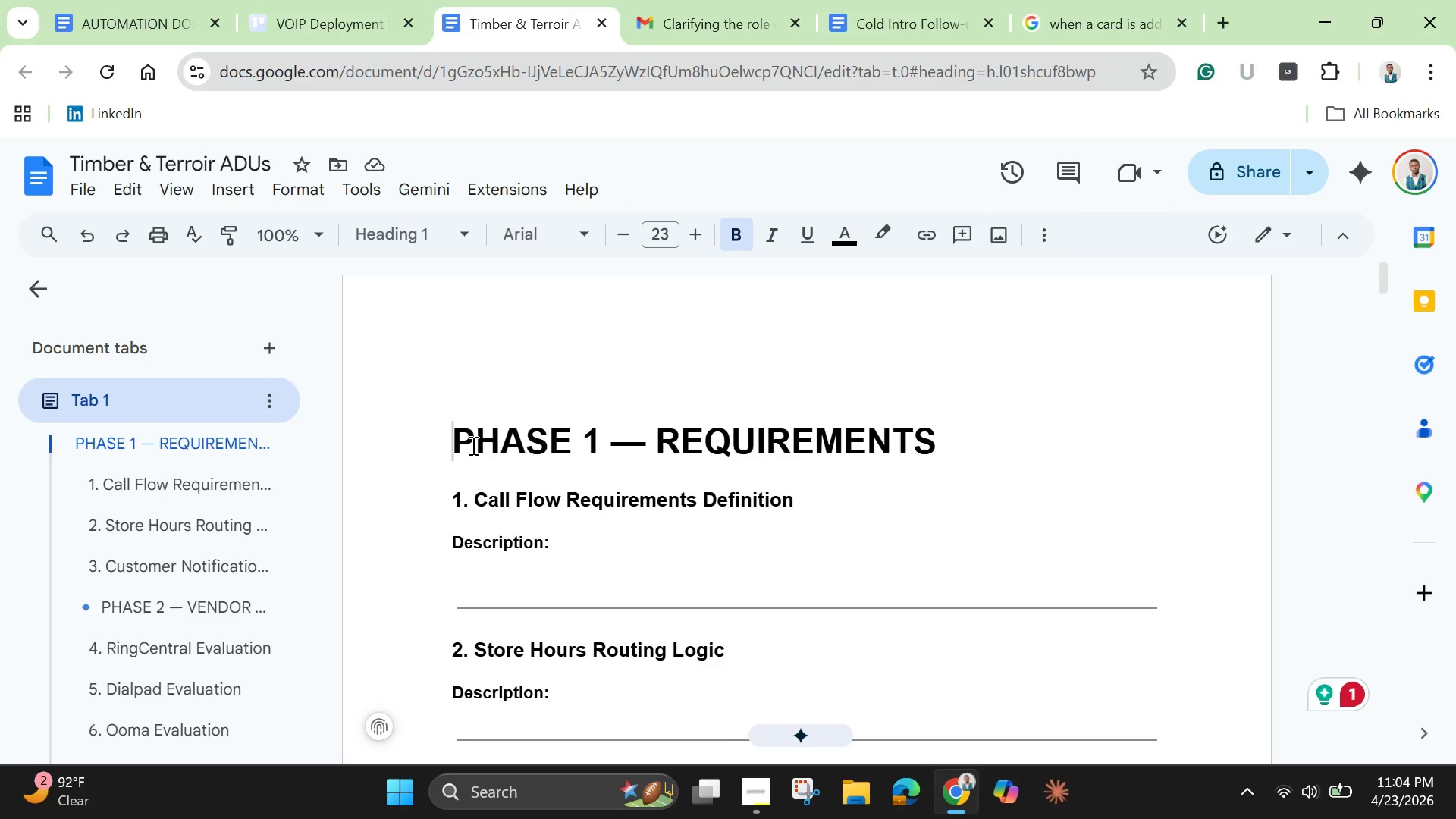 
key(Enter)
 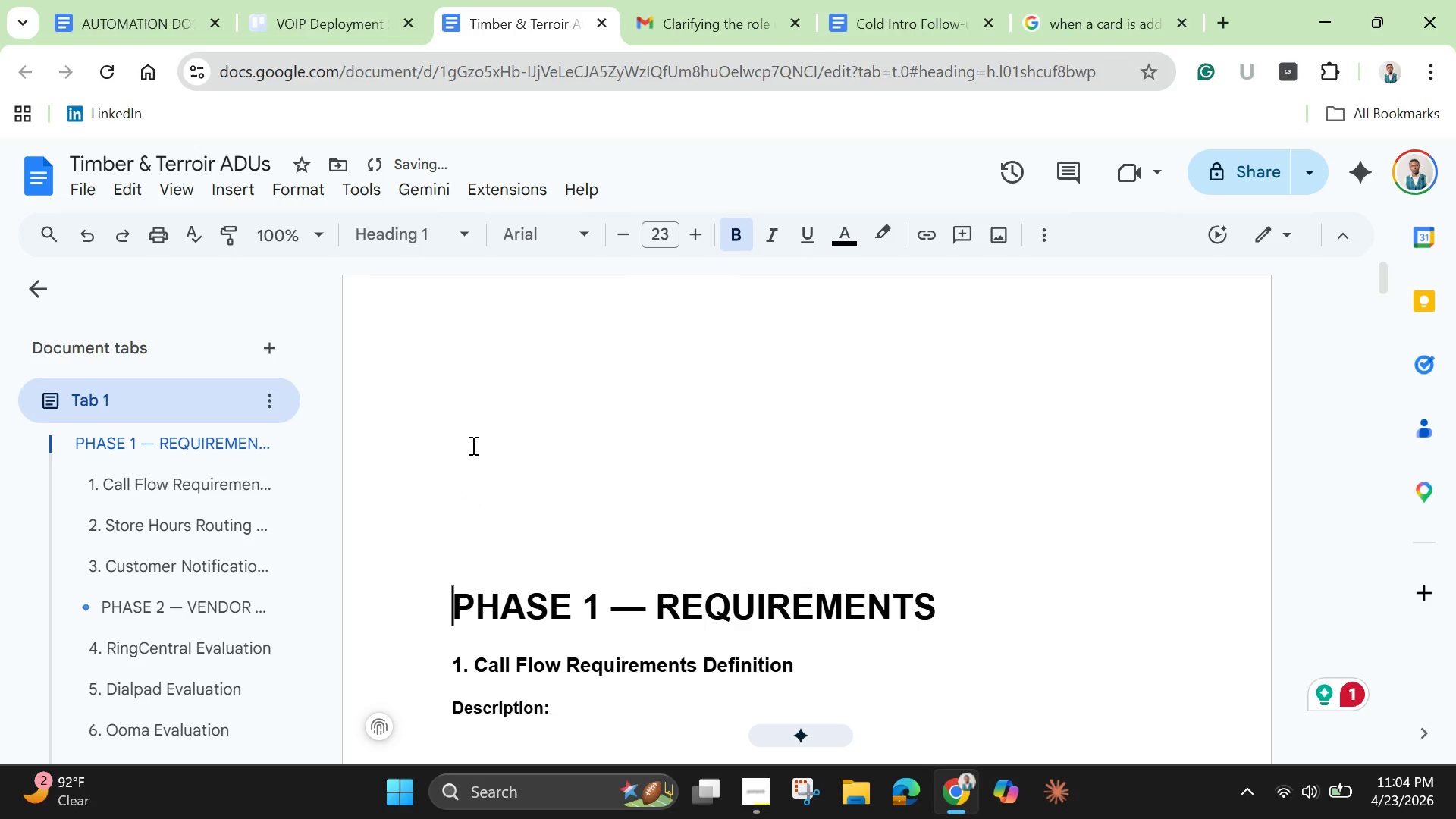 
key(Enter)
 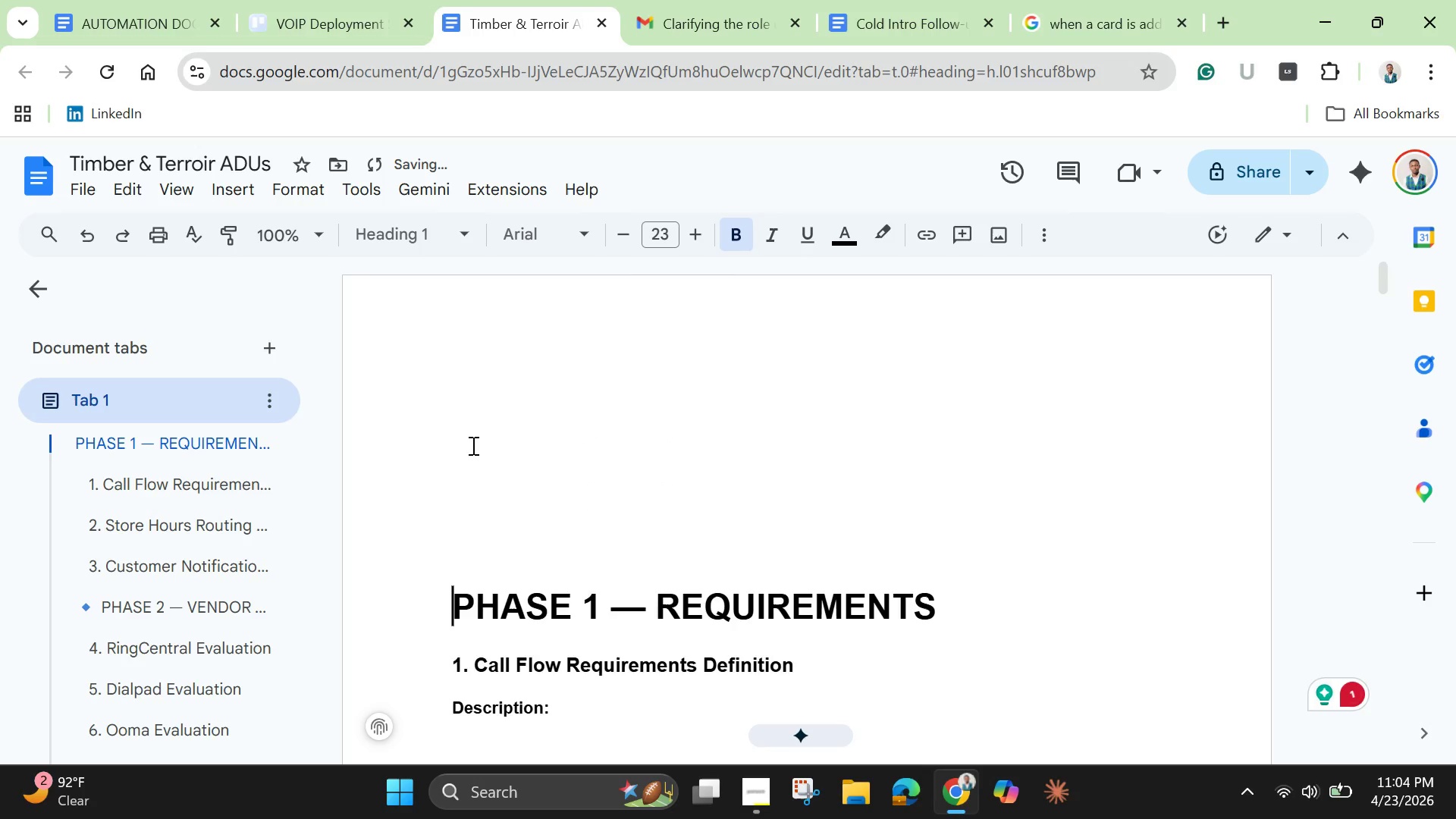 
key(Enter)
 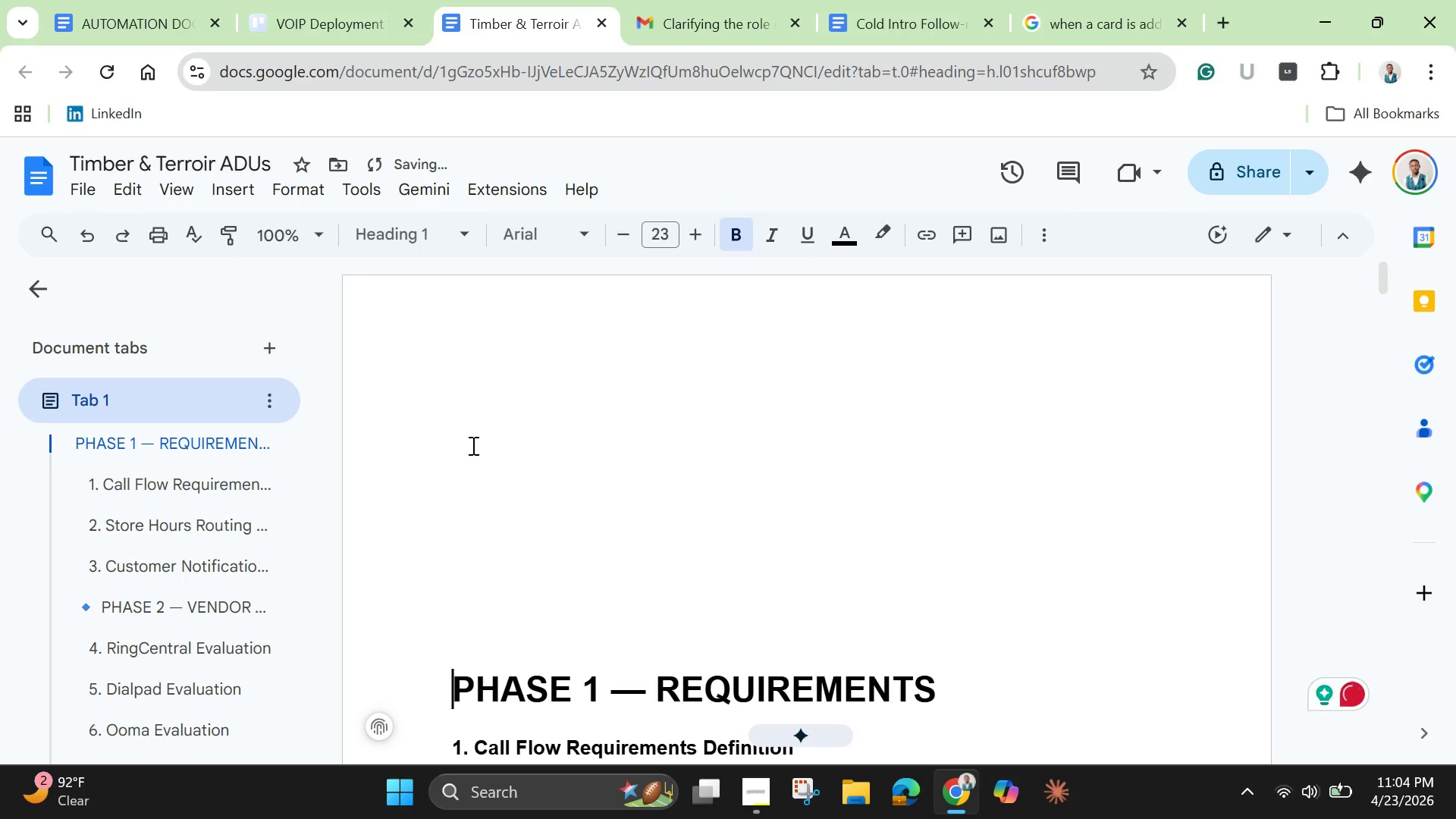 
key(ArrowUp)
 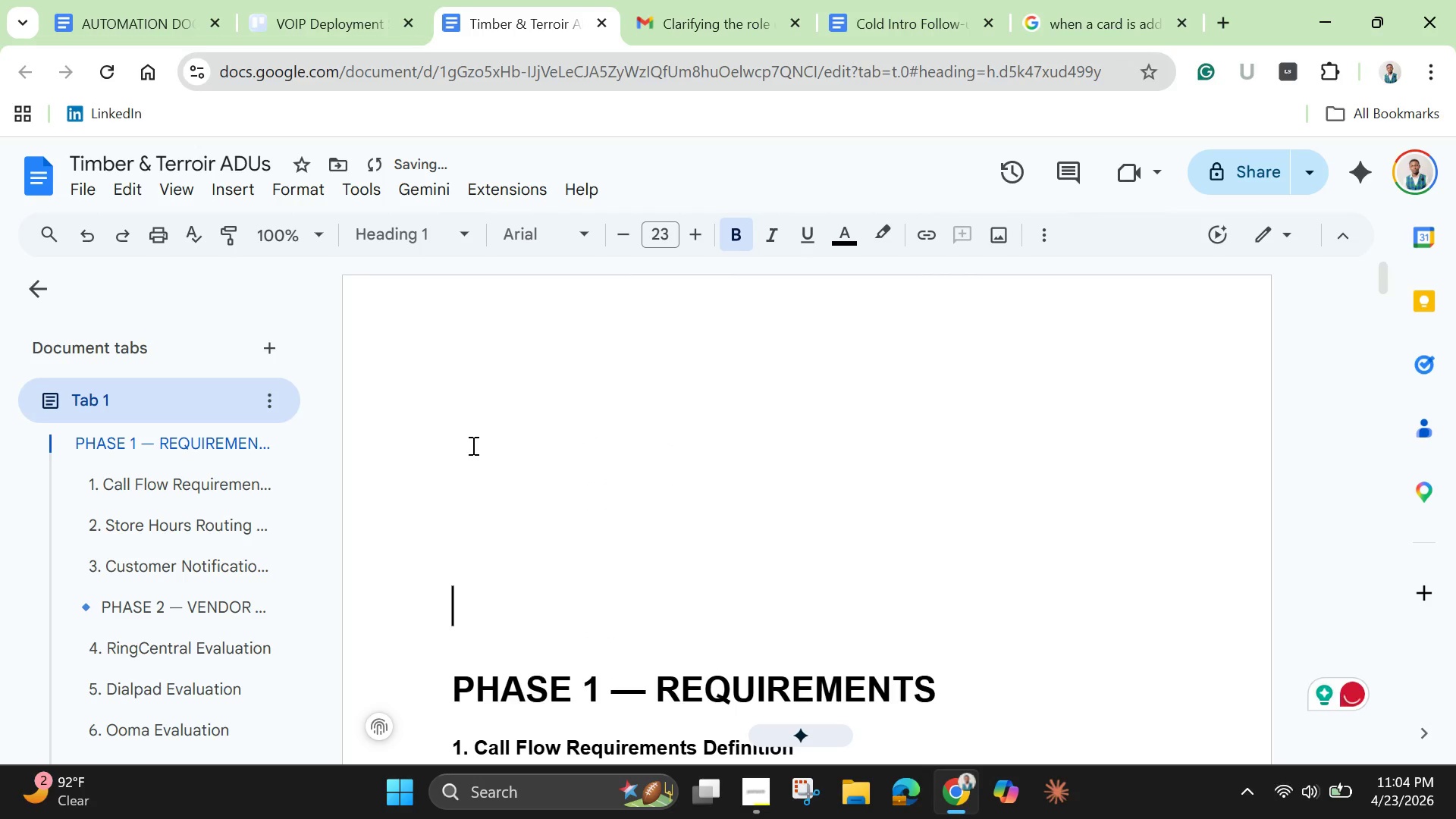 
key(ArrowUp)
 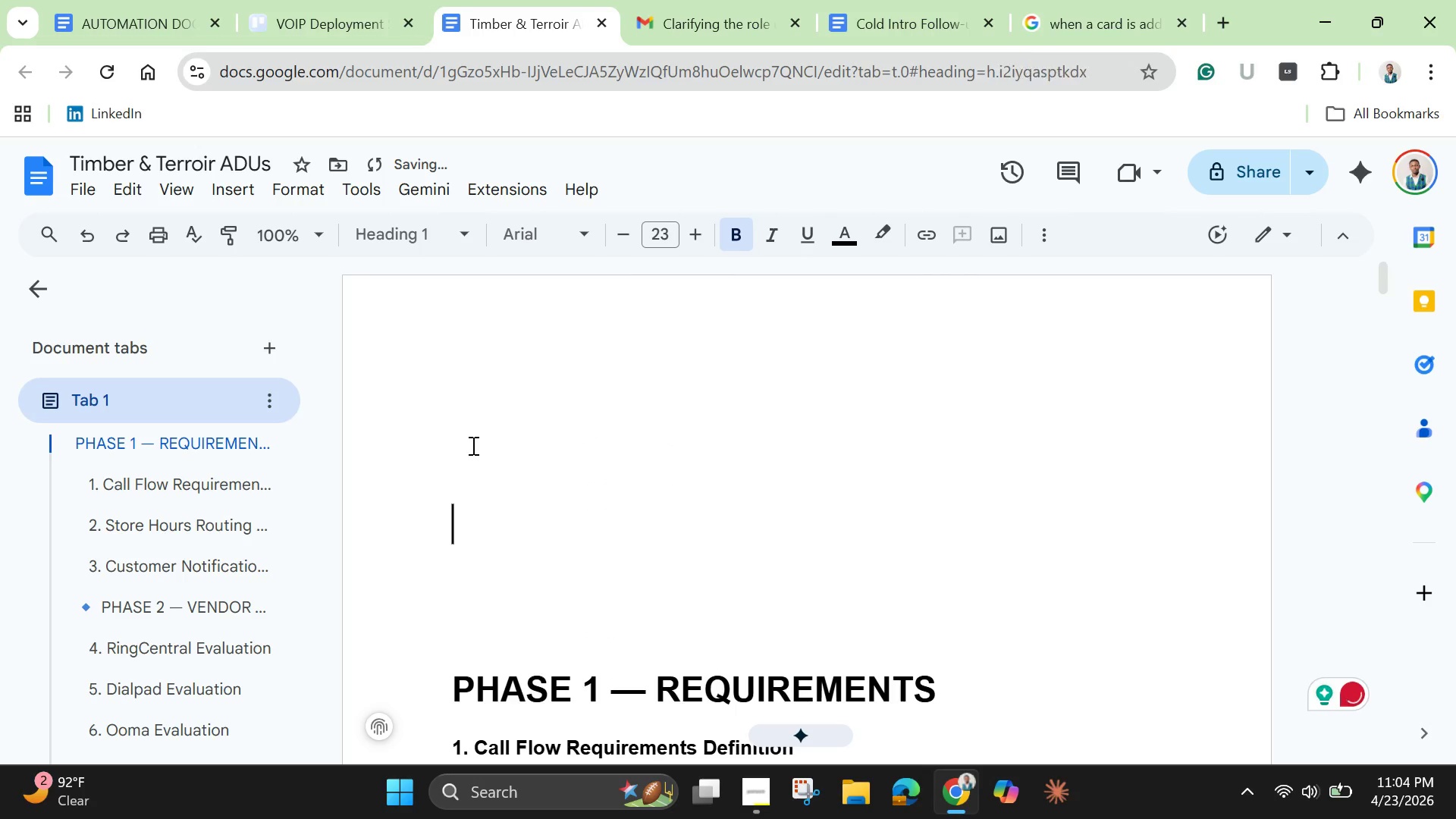 
key(ArrowUp)
 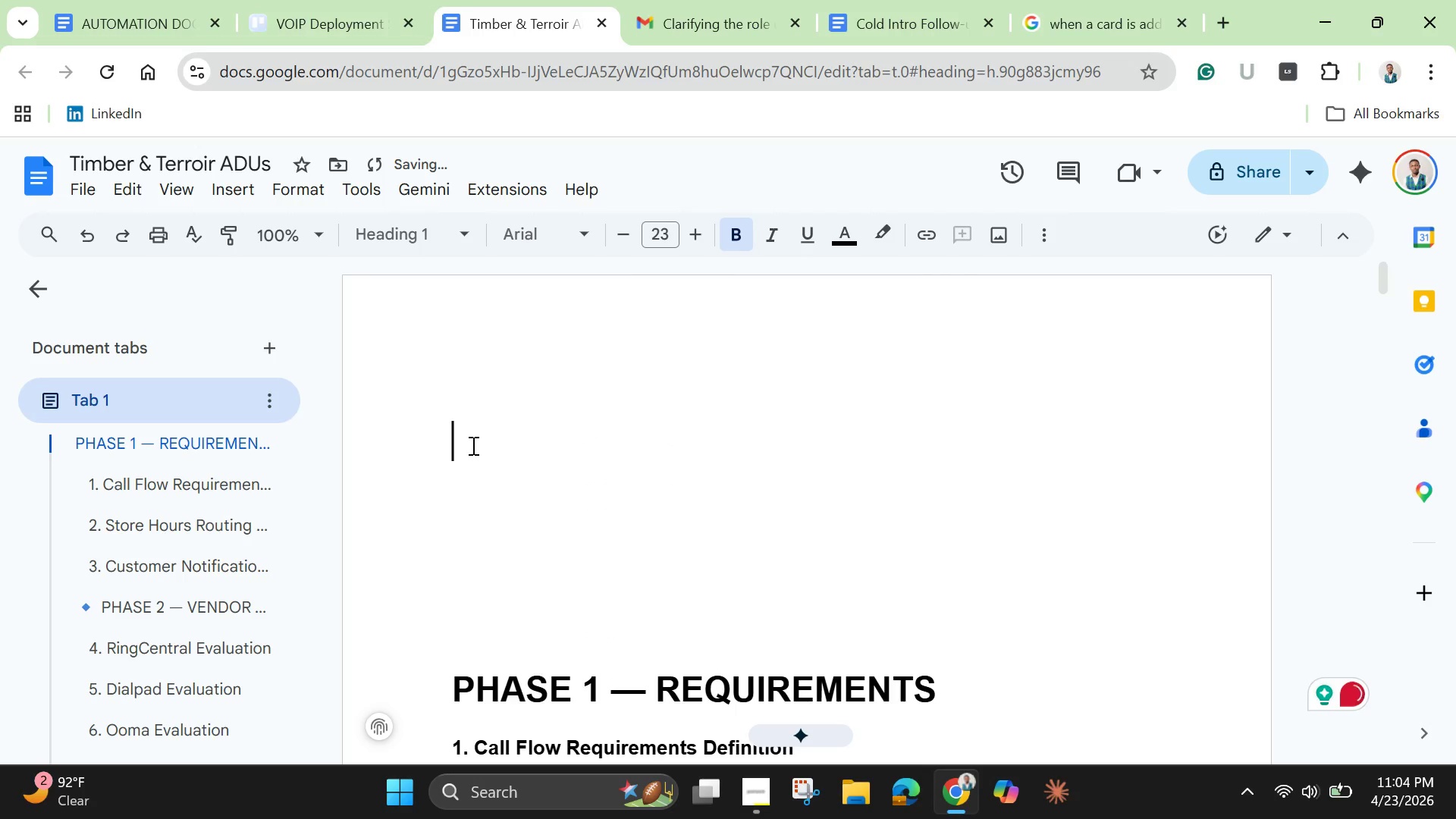 
key(ArrowUp)
 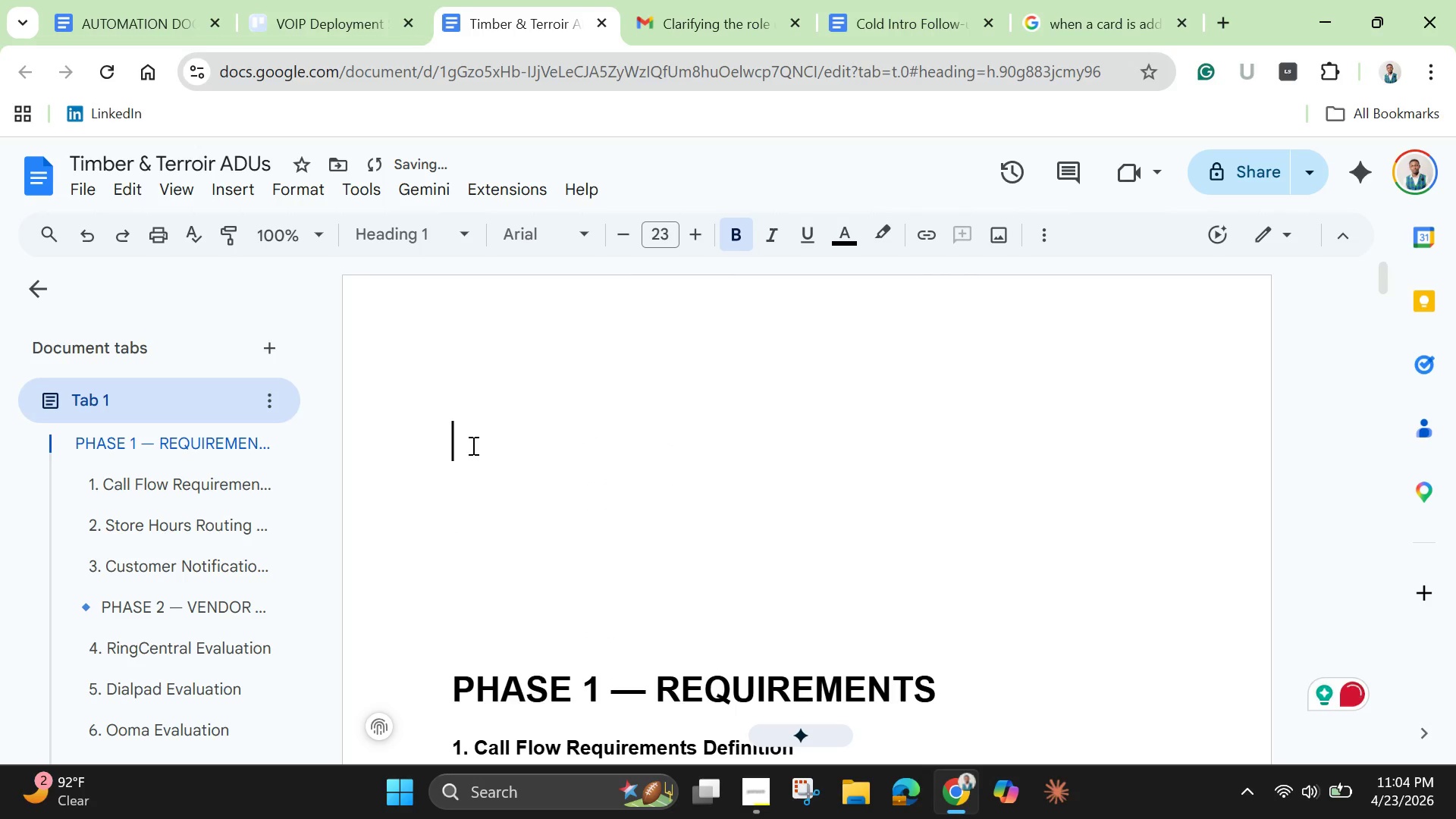 
key(ArrowUp)
 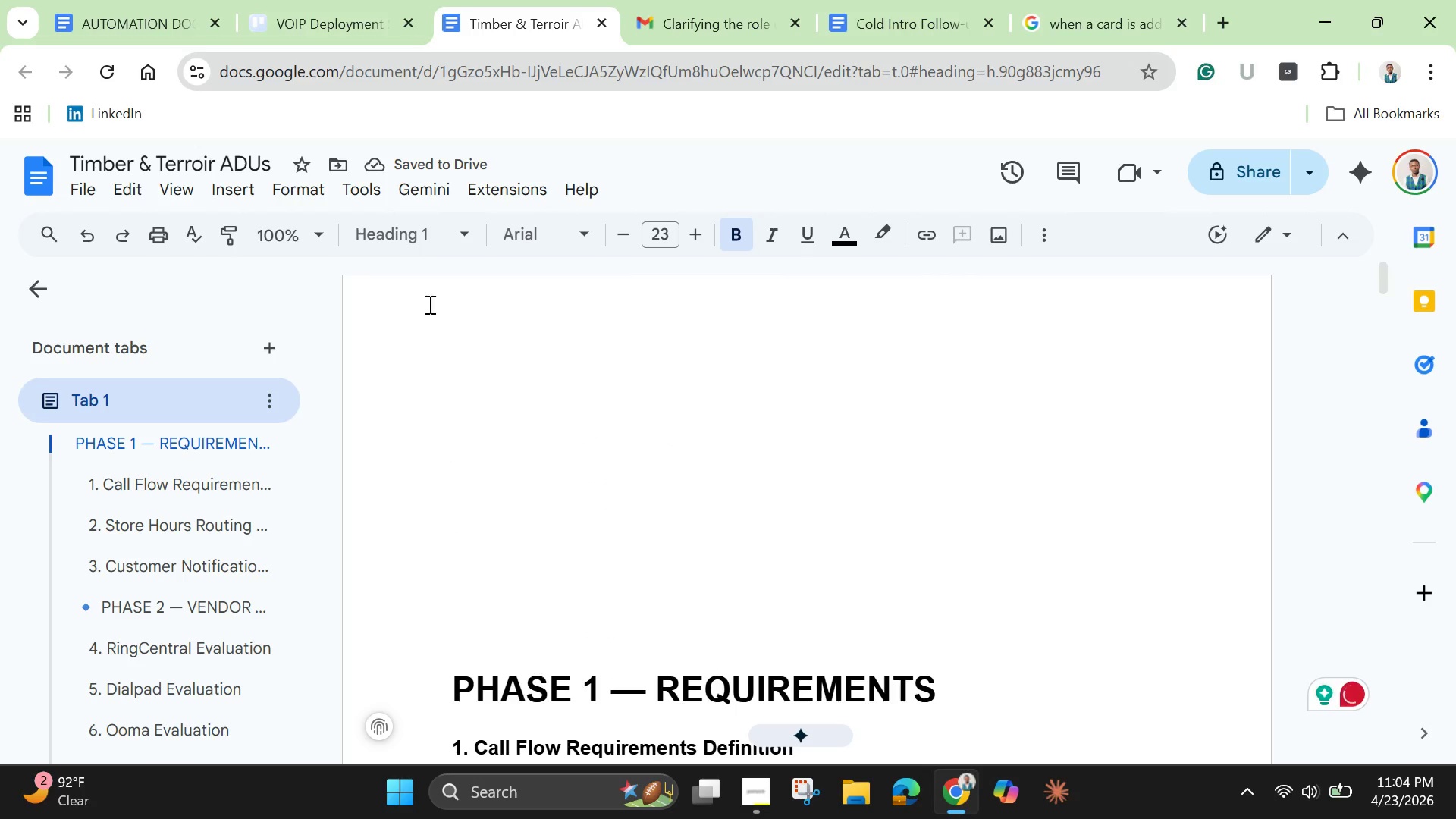 
left_click([425, 237])
 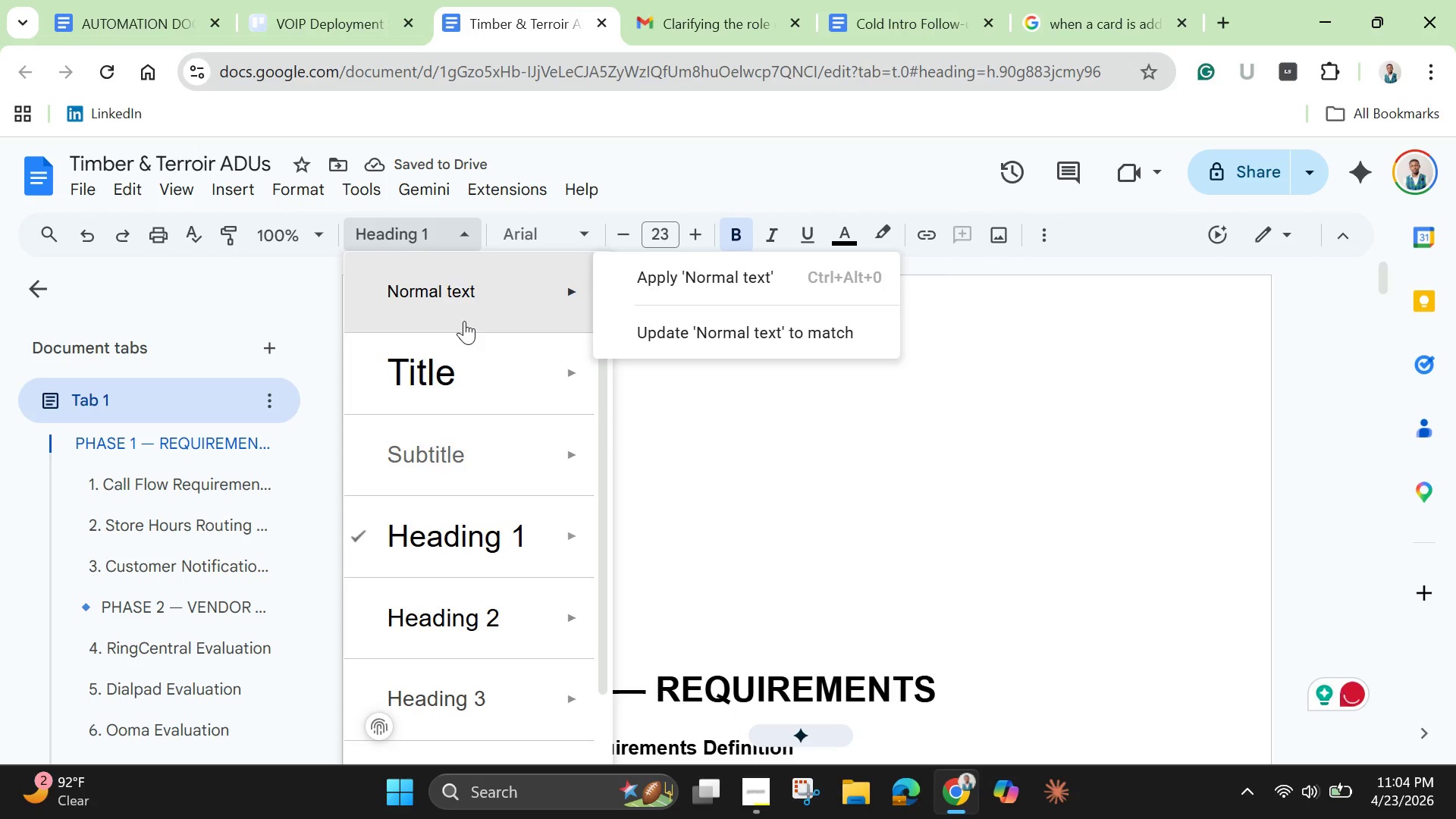 
left_click([456, 300])
 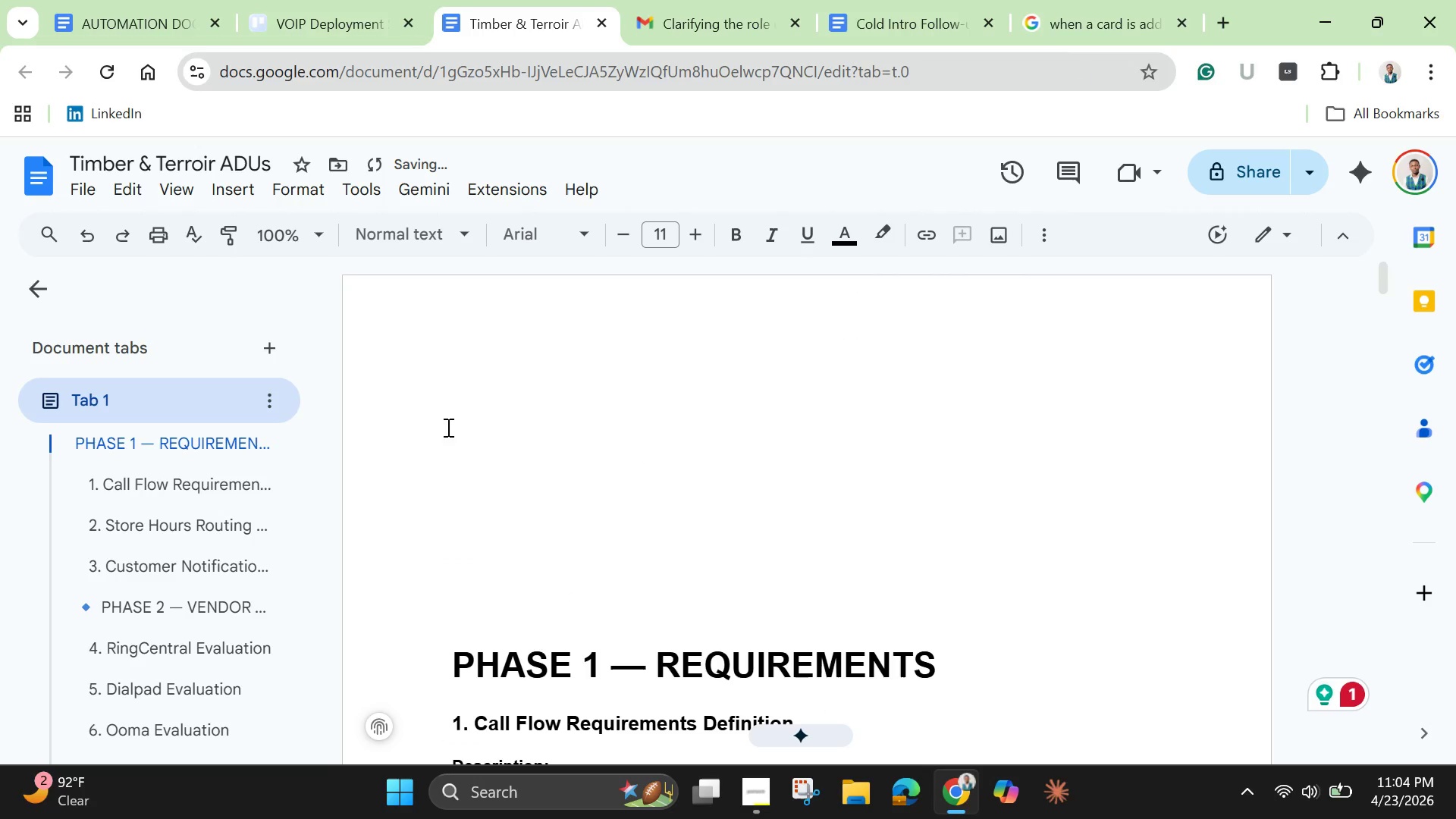 
right_click([463, 423])
 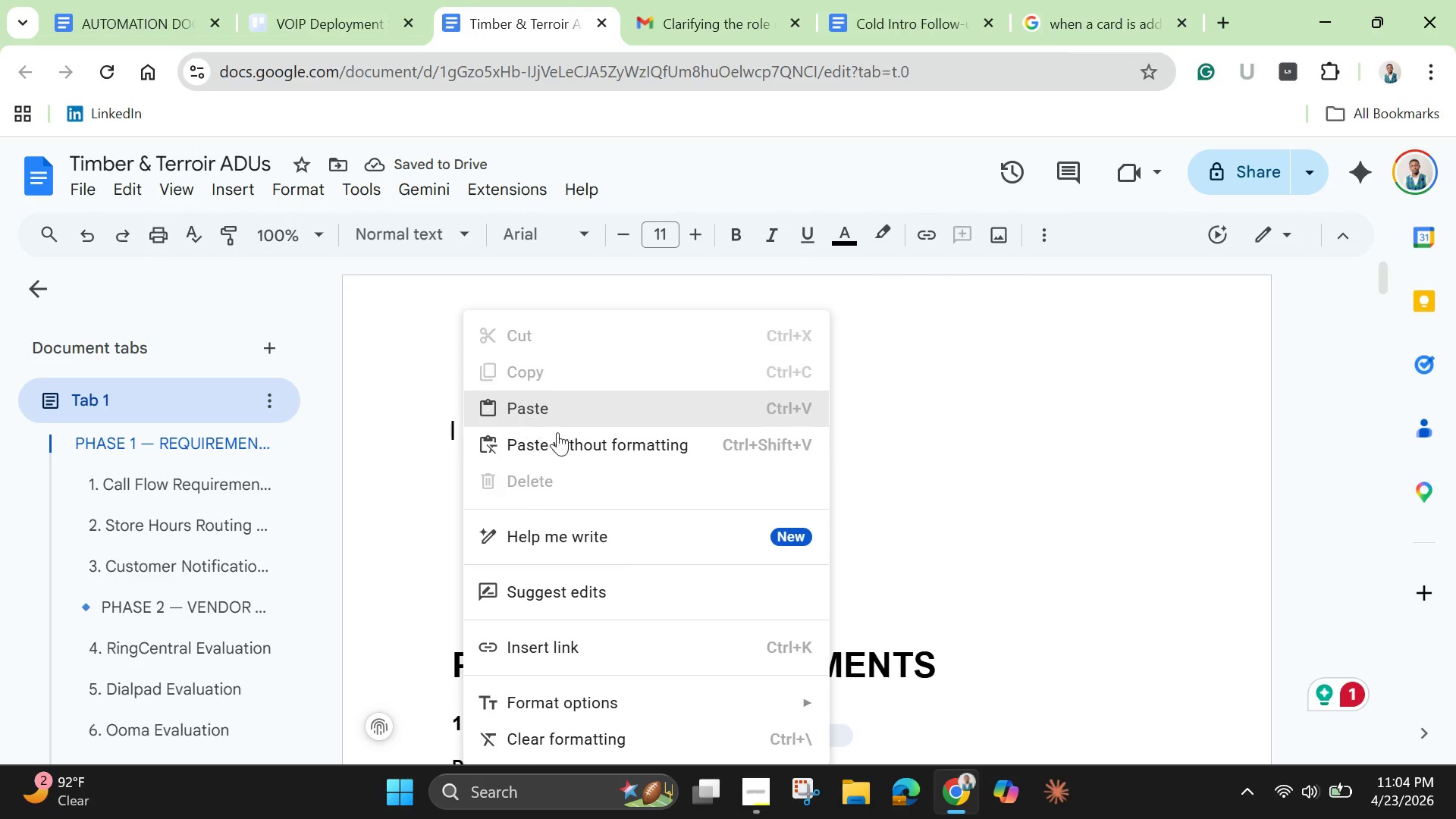 
left_click([561, 440])
 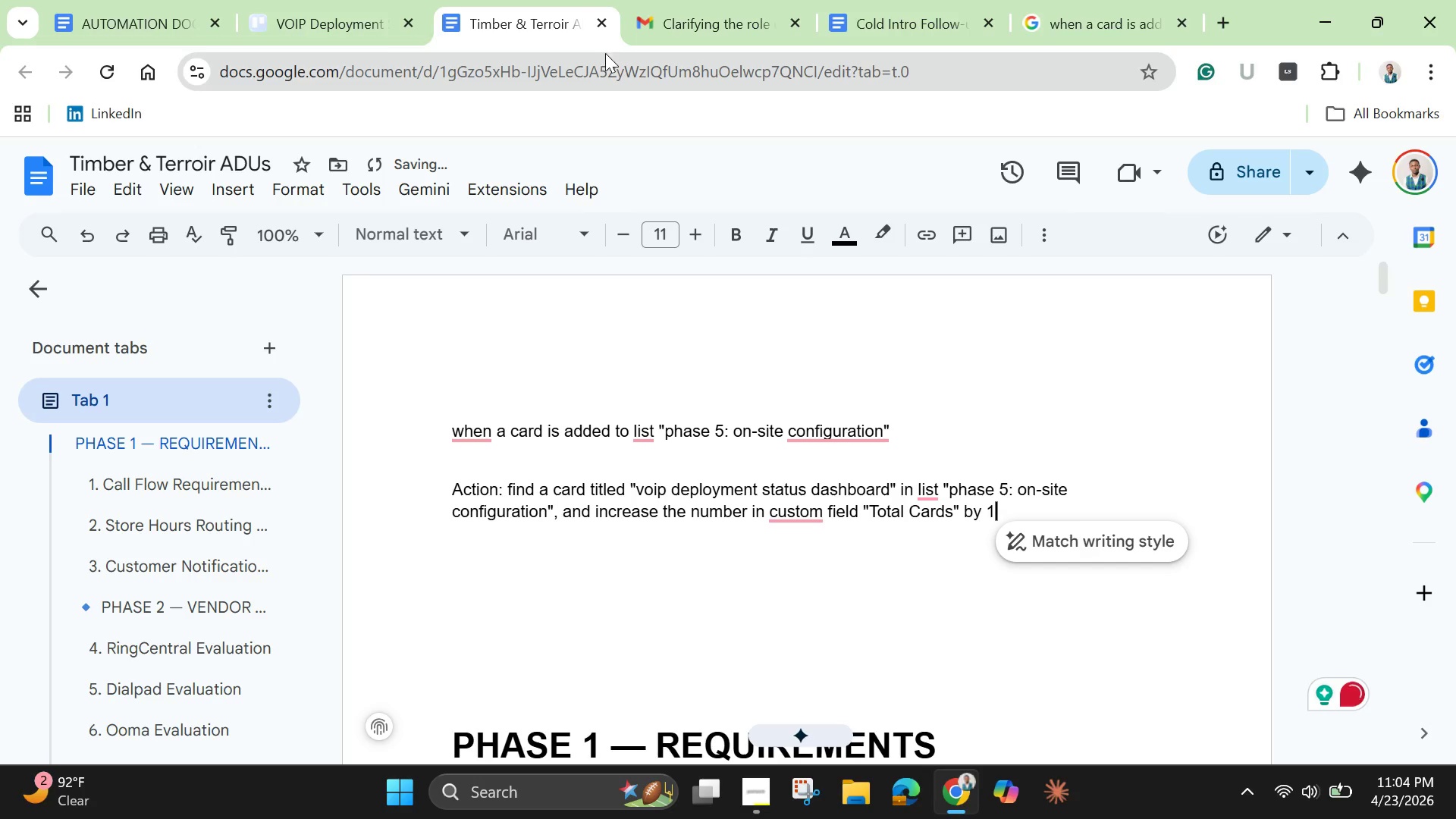 
left_click([322, 15])
 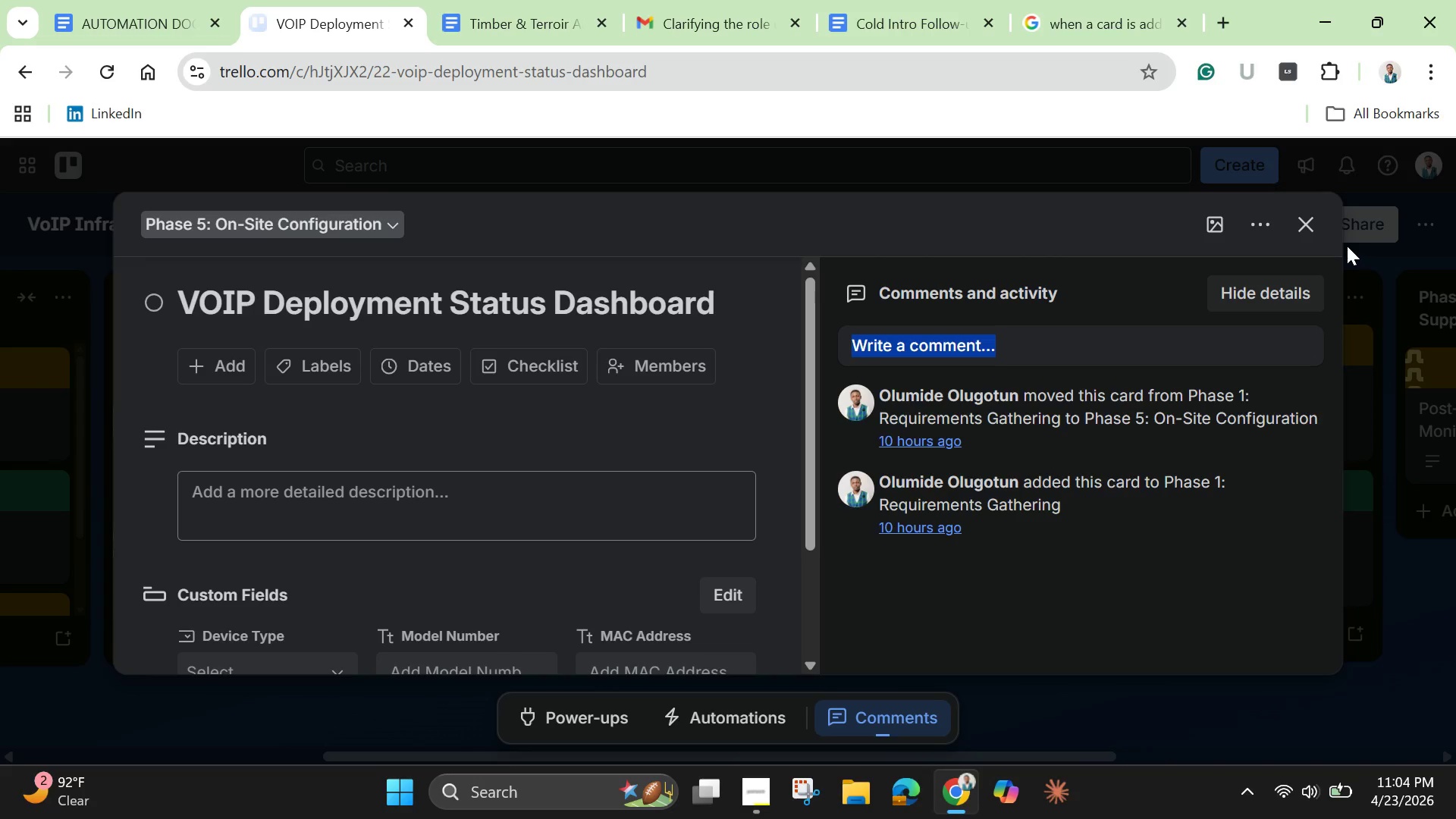 
left_click([1320, 231])
 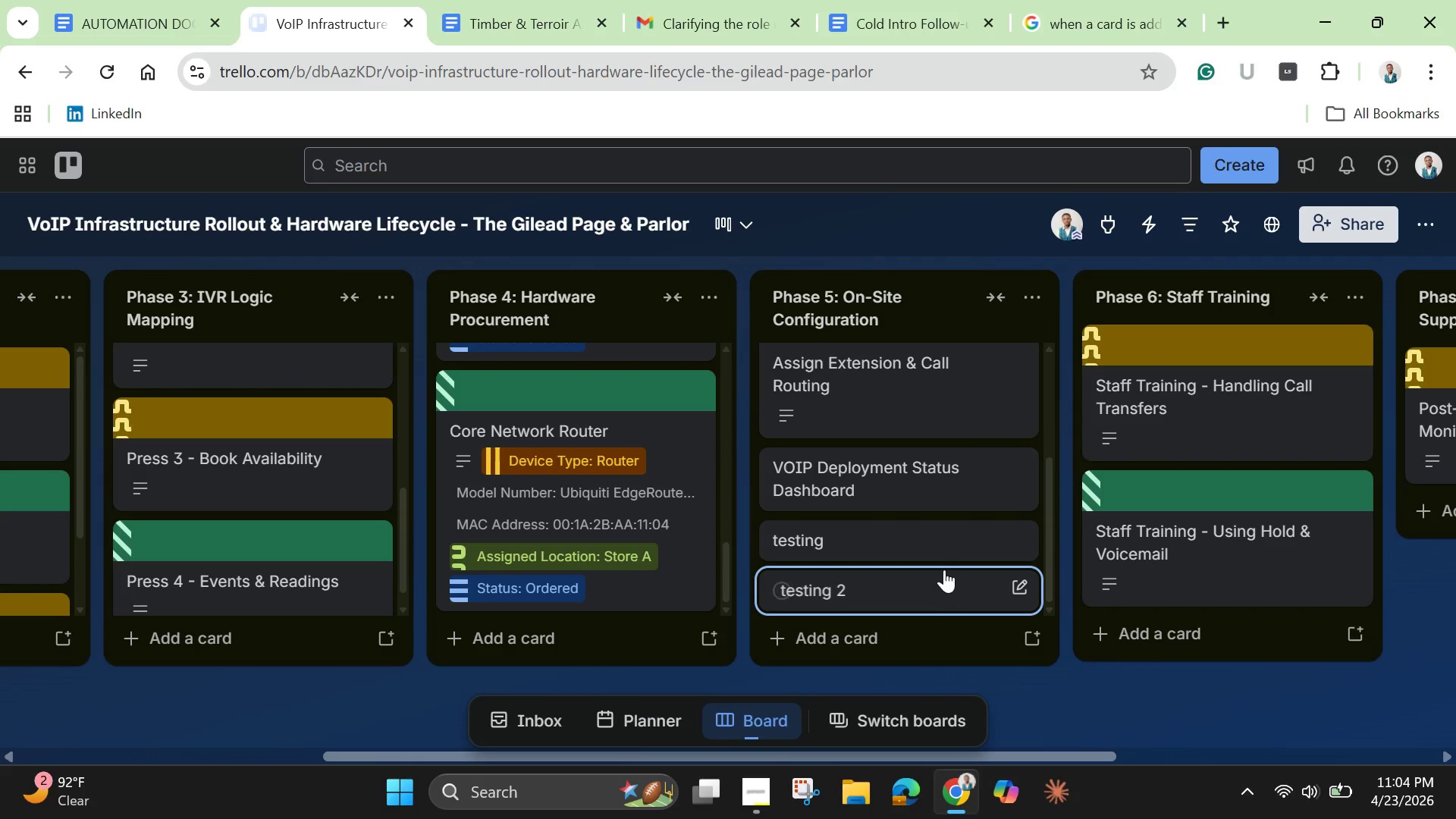 
left_click([946, 548])
 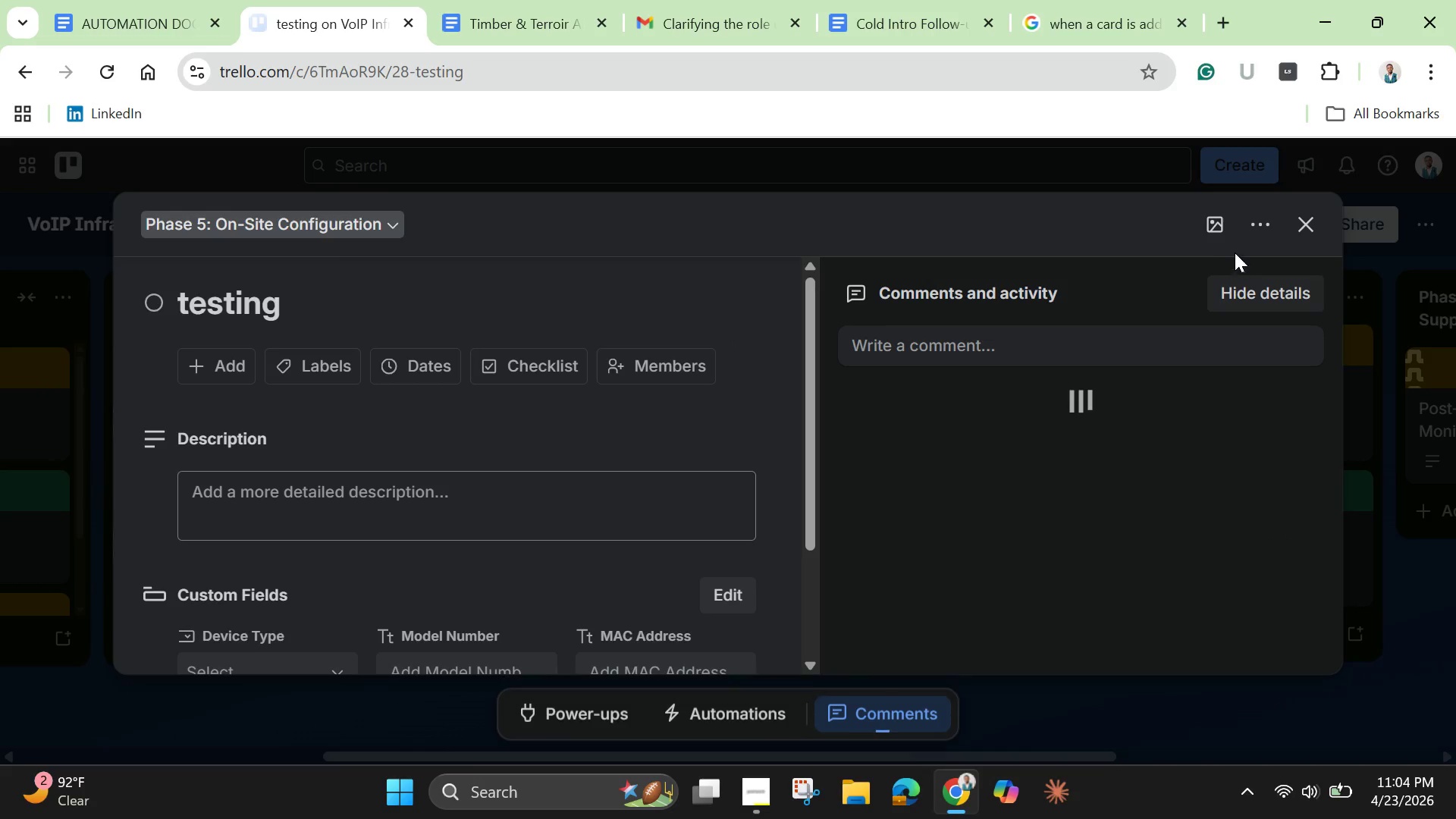 
left_click([1254, 228])
 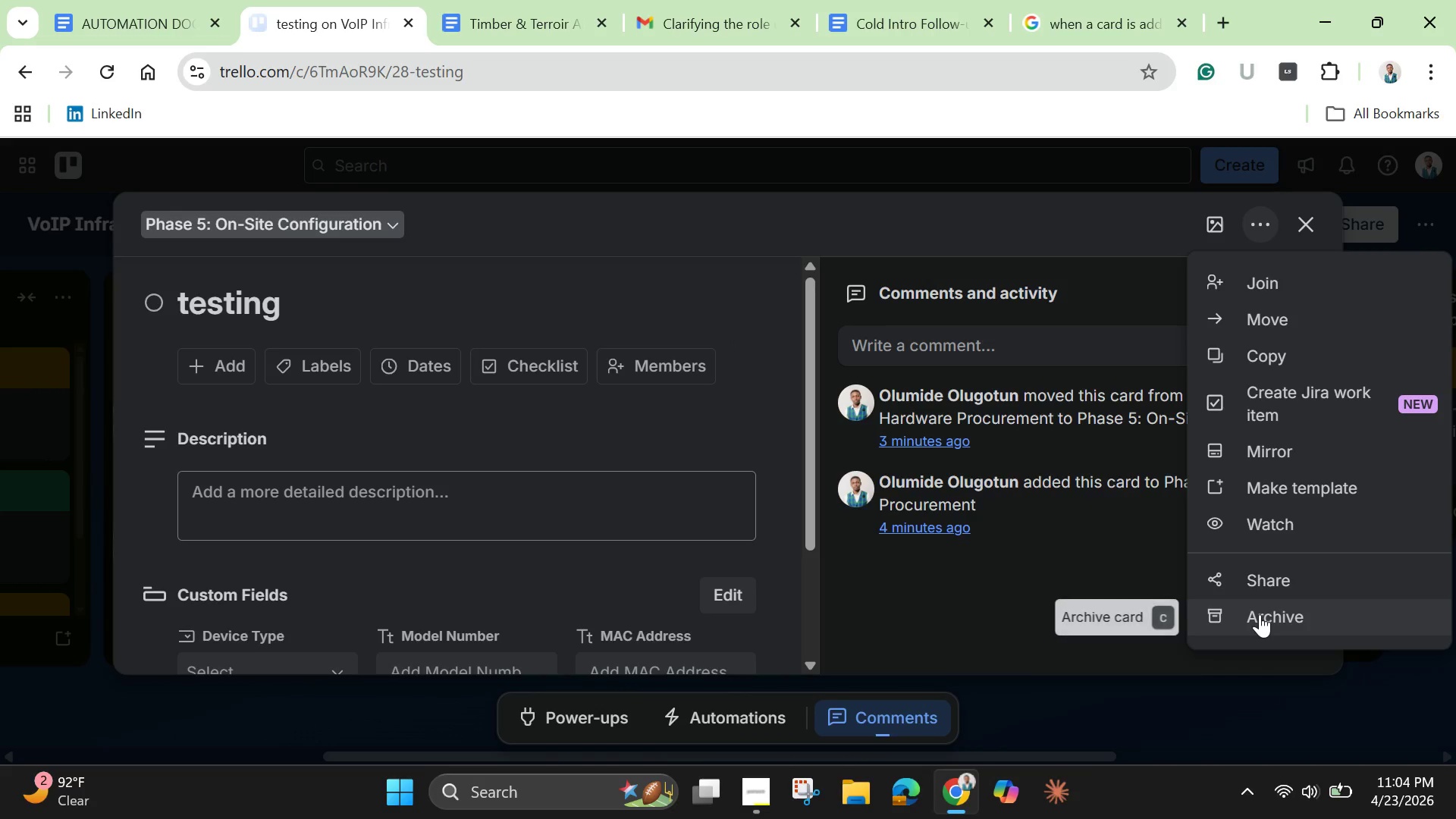 
left_click([1260, 614])
 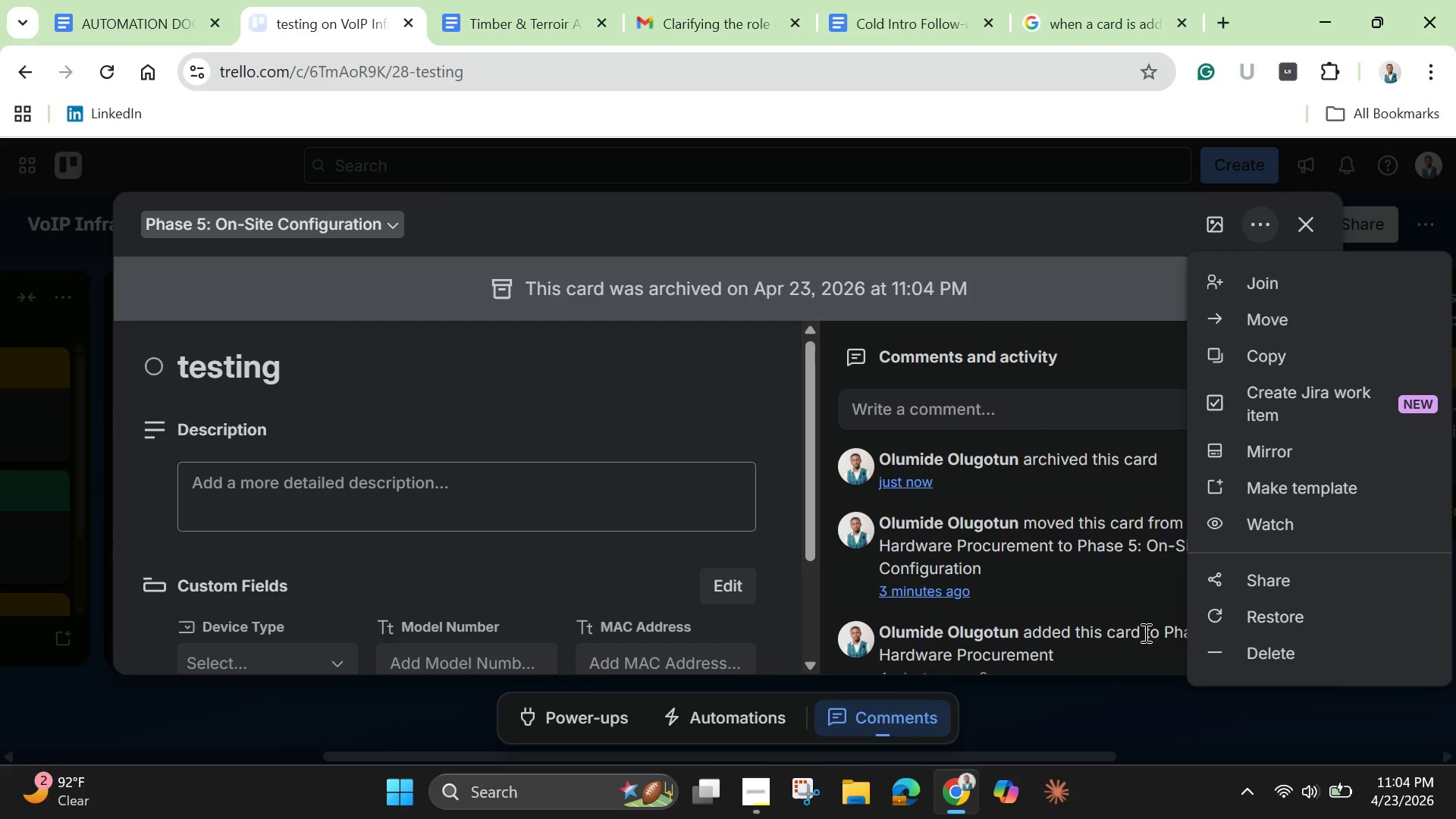 
left_click([1257, 655])
 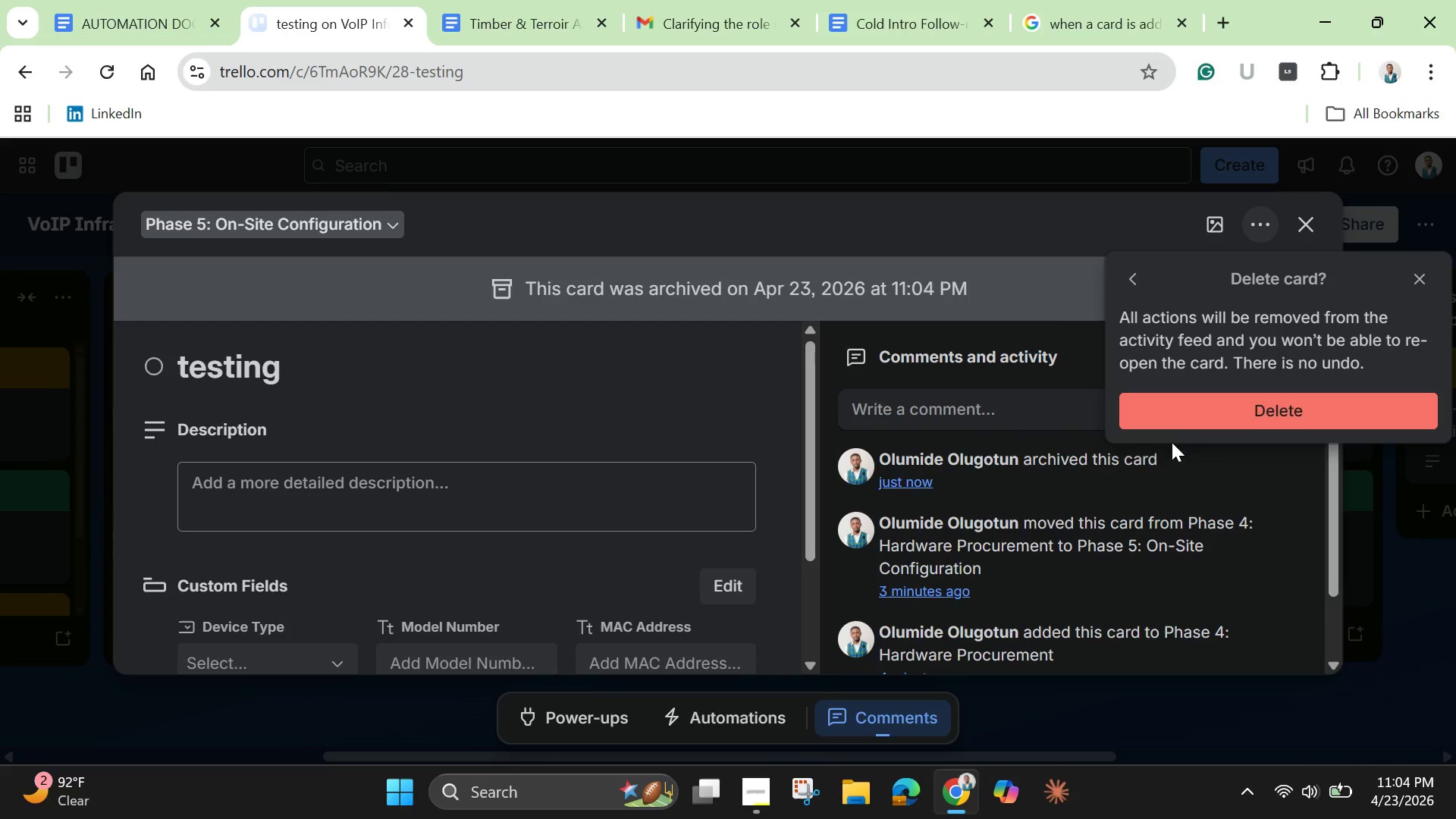 
left_click([1172, 410])
 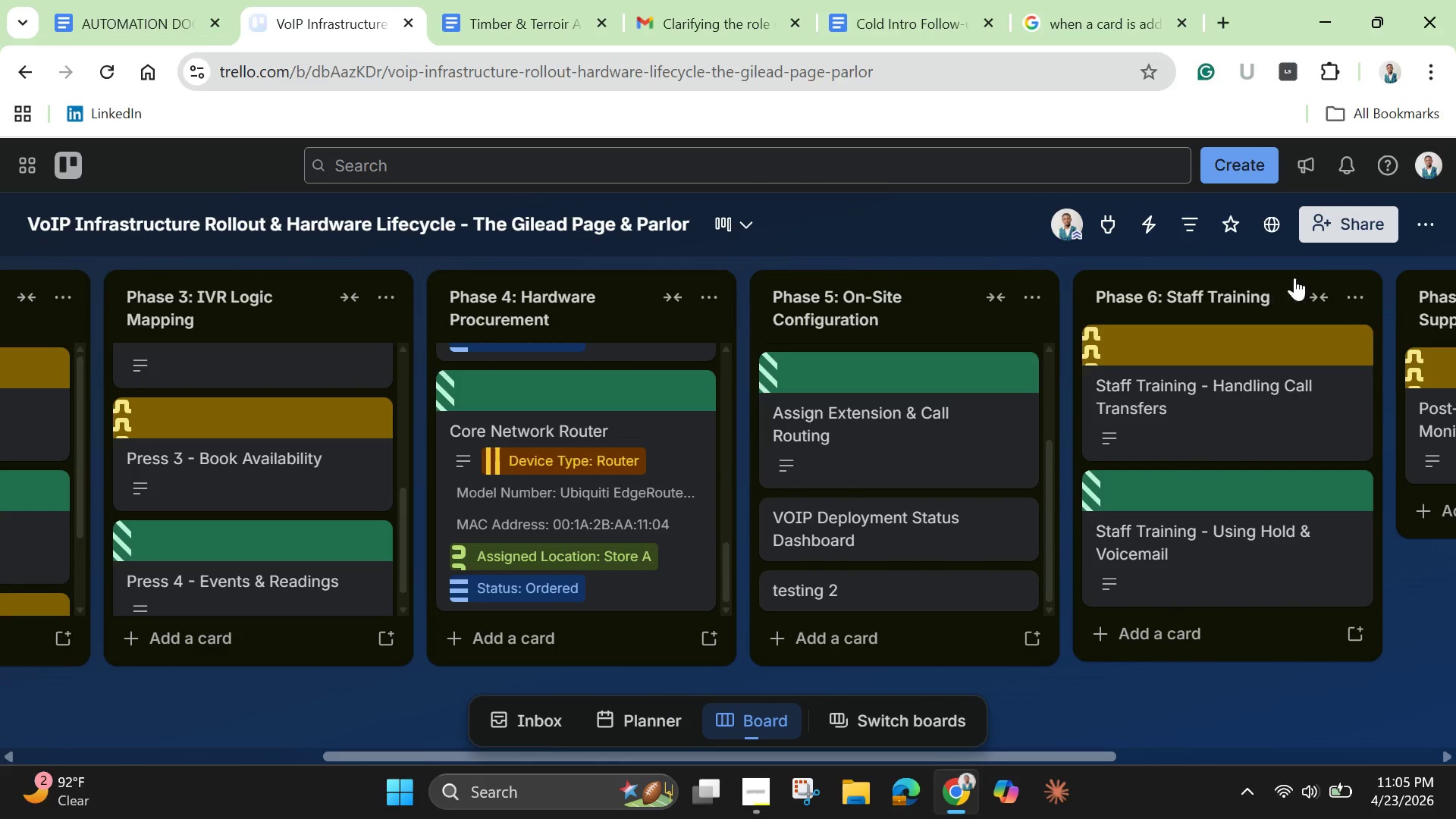 
wait(6.62)
 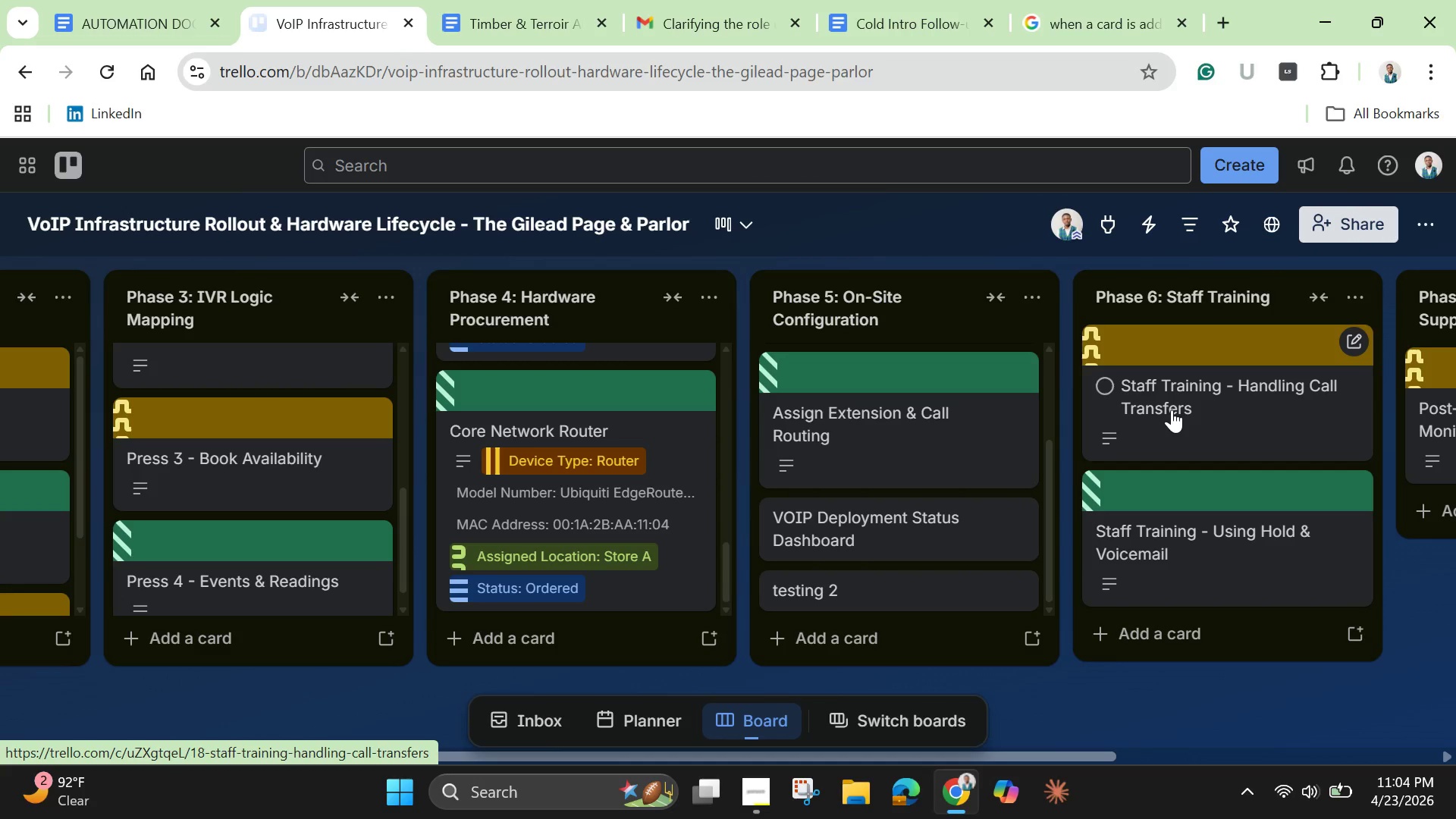 
left_click([916, 598])
 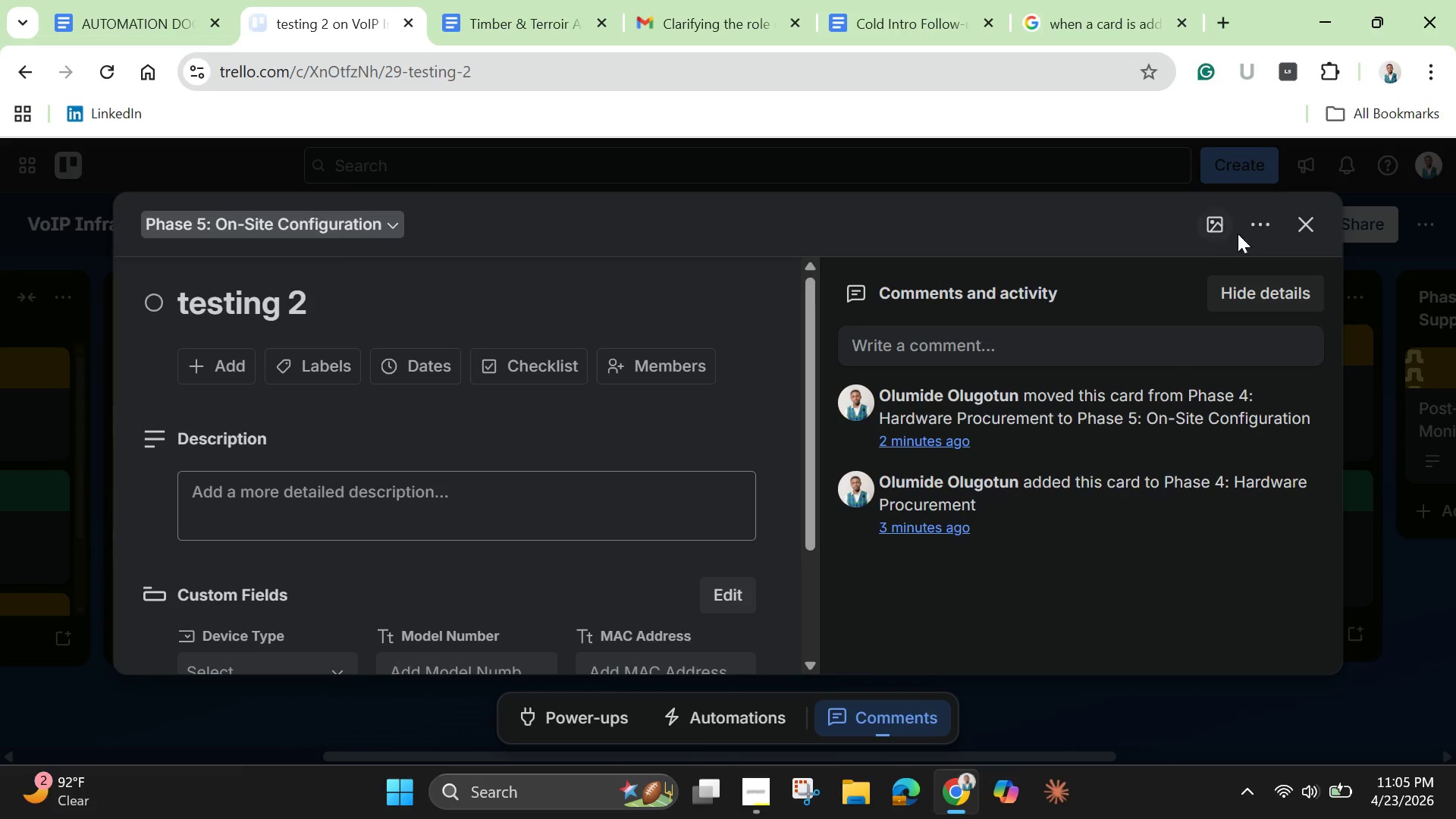 
wait(6.33)
 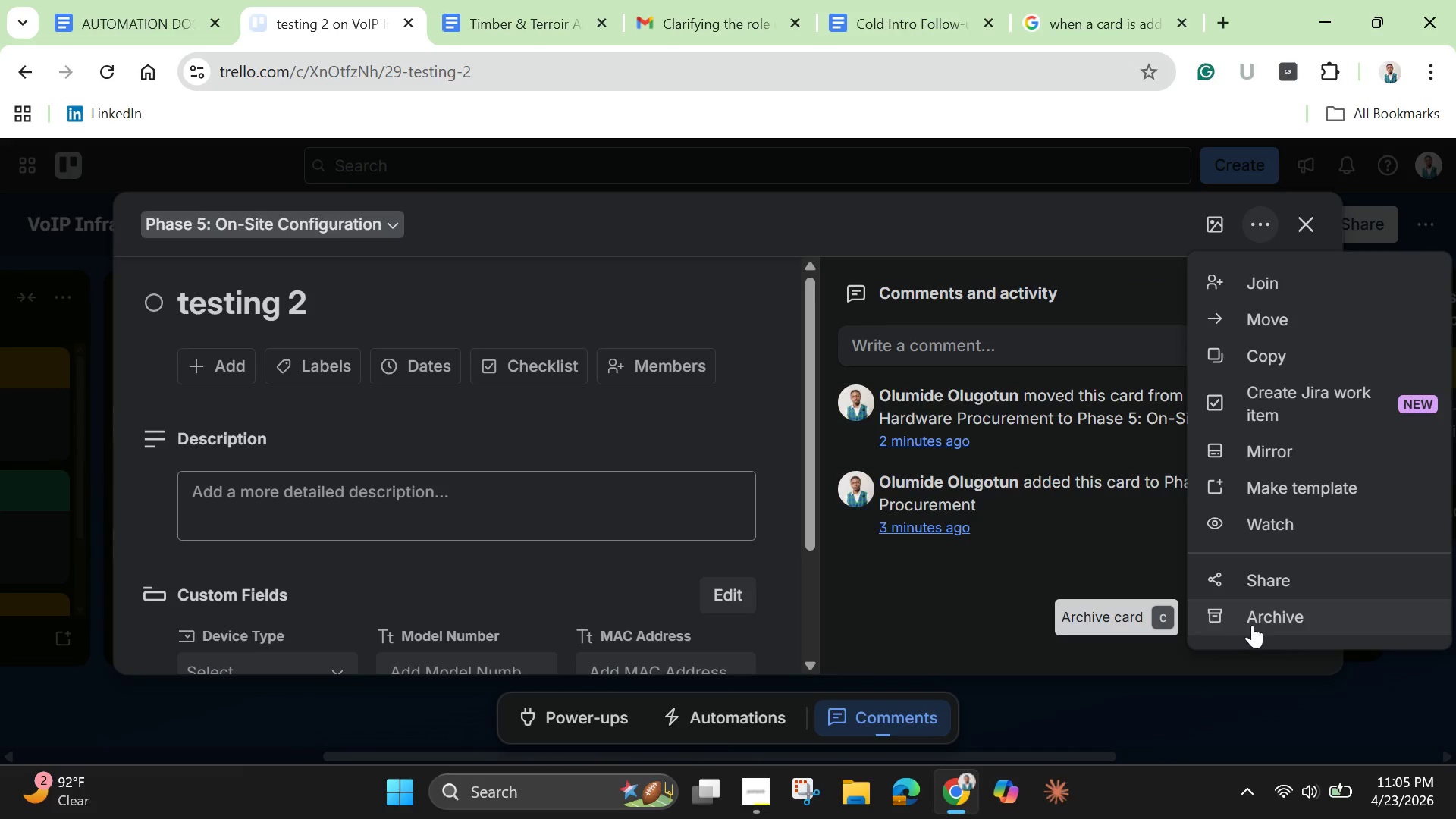 
left_click([1252, 625])
 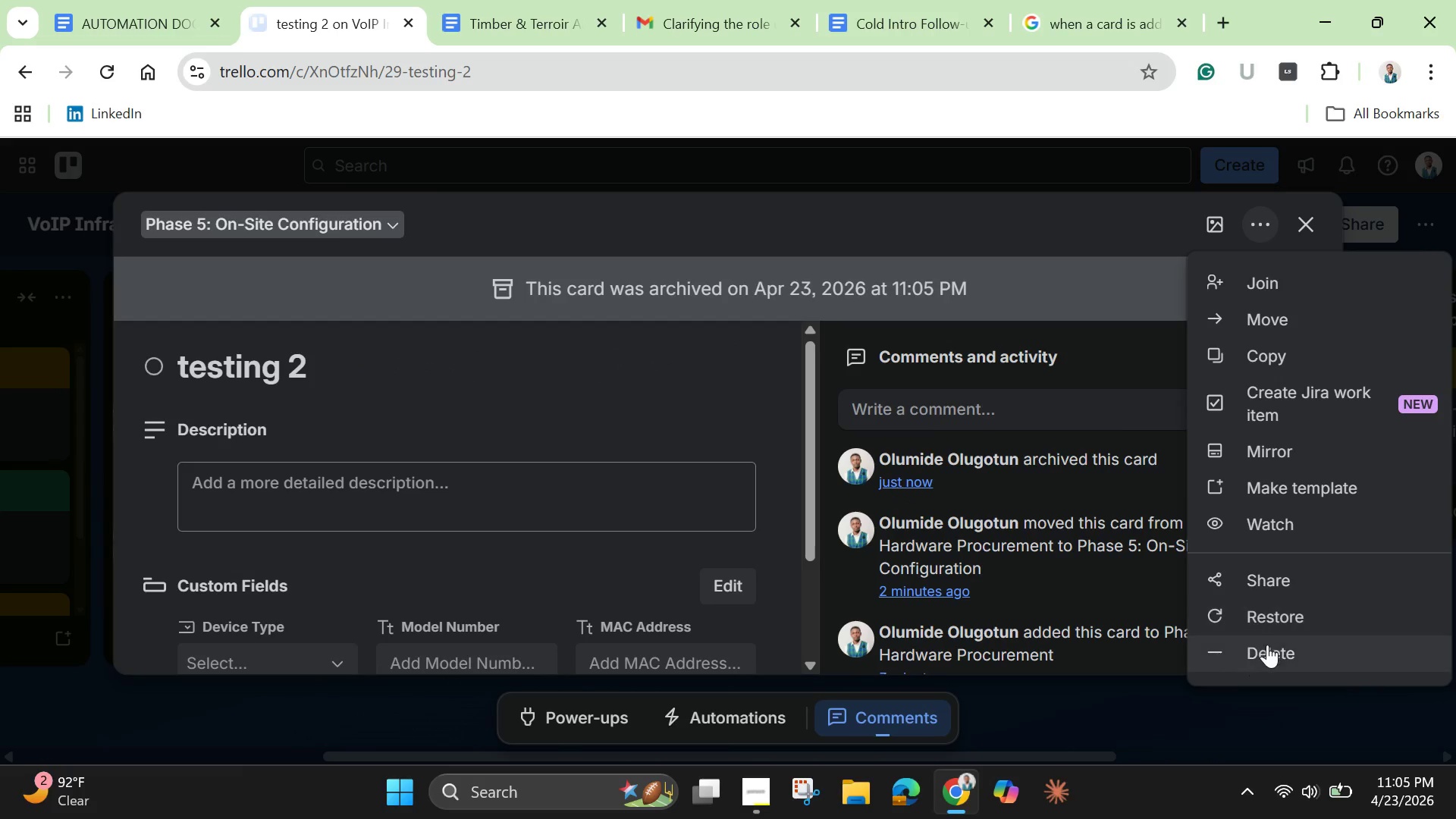 
scroll: coordinate [1249, 634], scroll_direction: down, amount: 1.0
 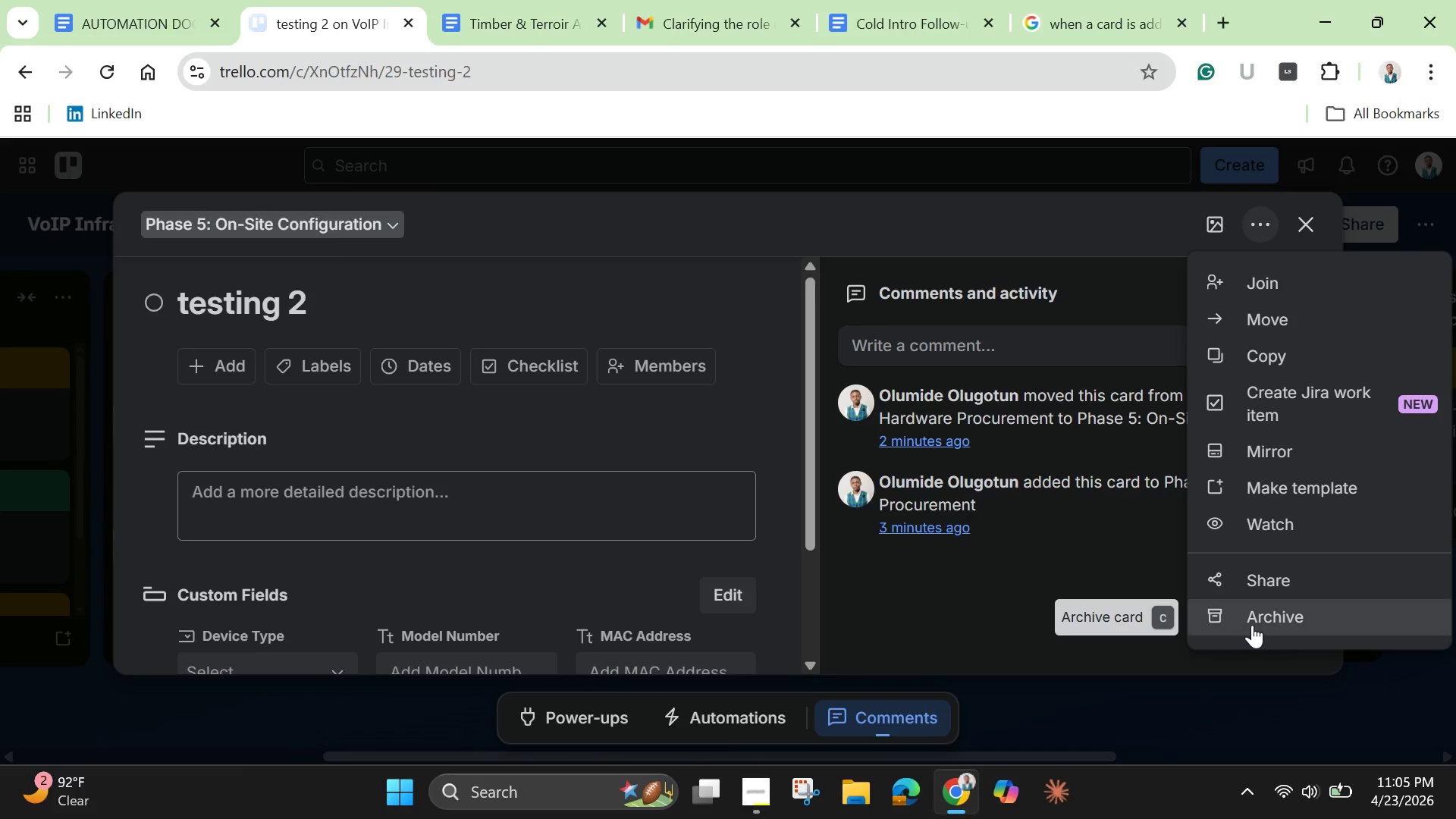 
left_click([1267, 649])
 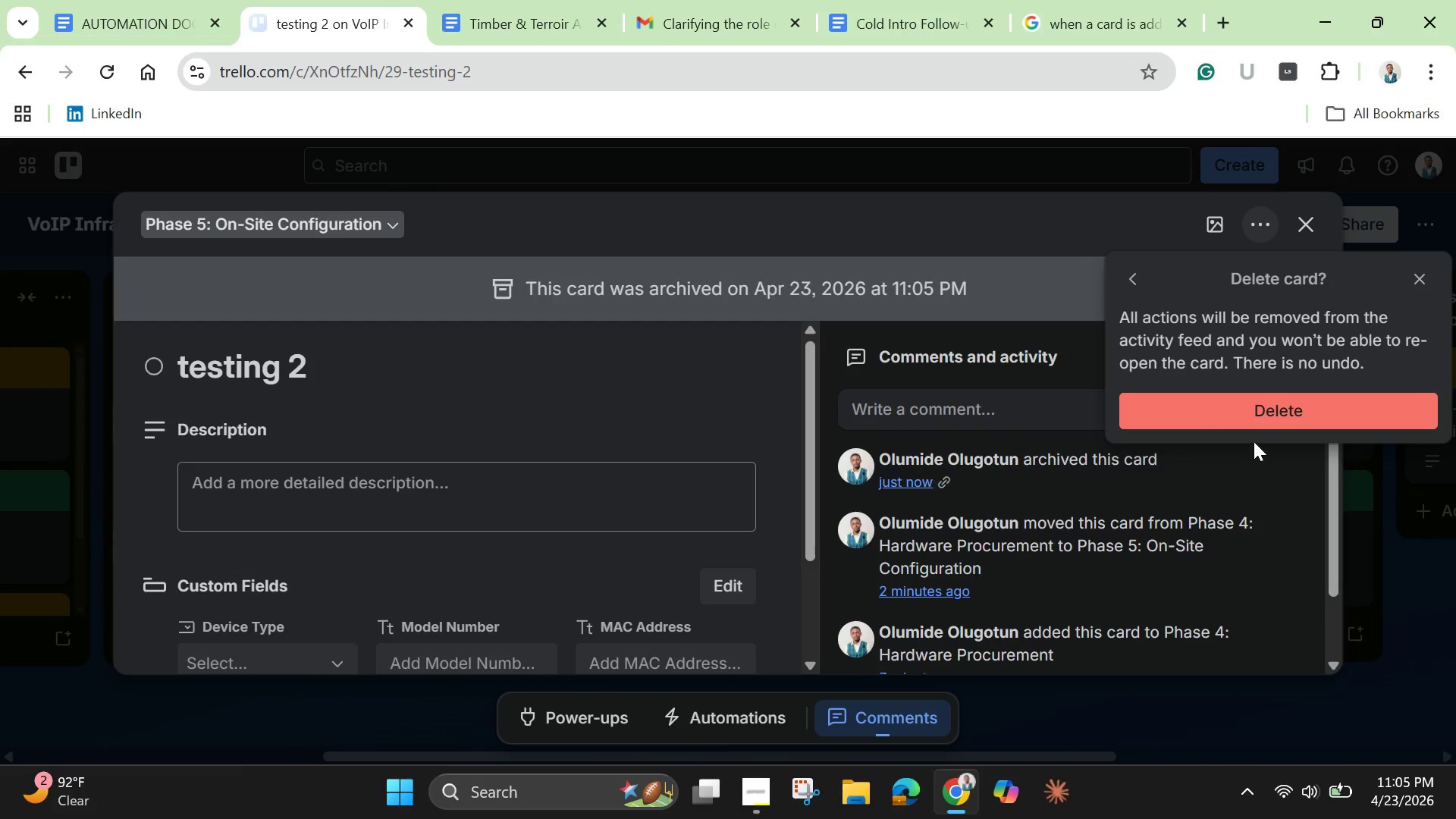 
left_click([1253, 422])
 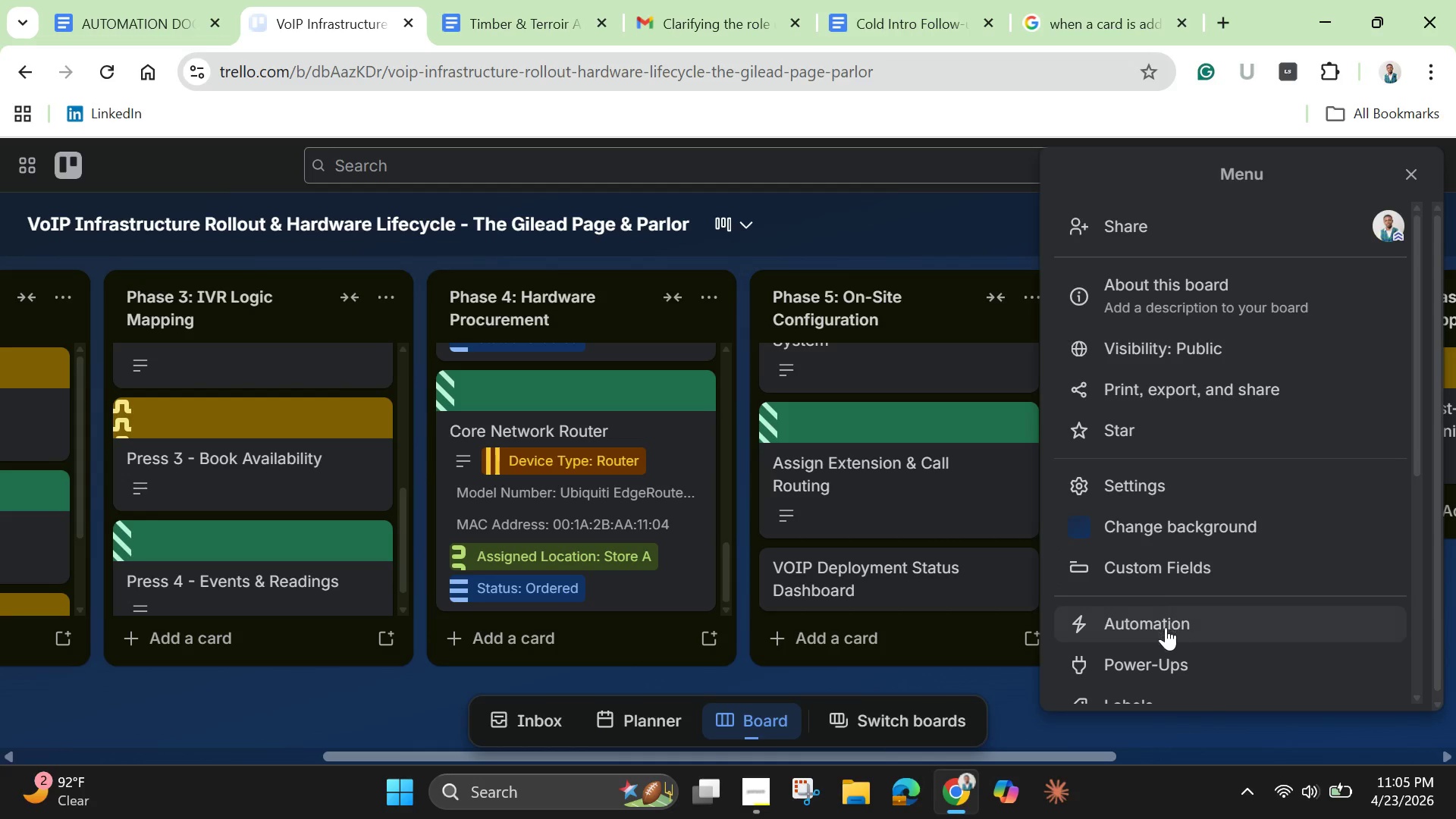 
wait(8.48)
 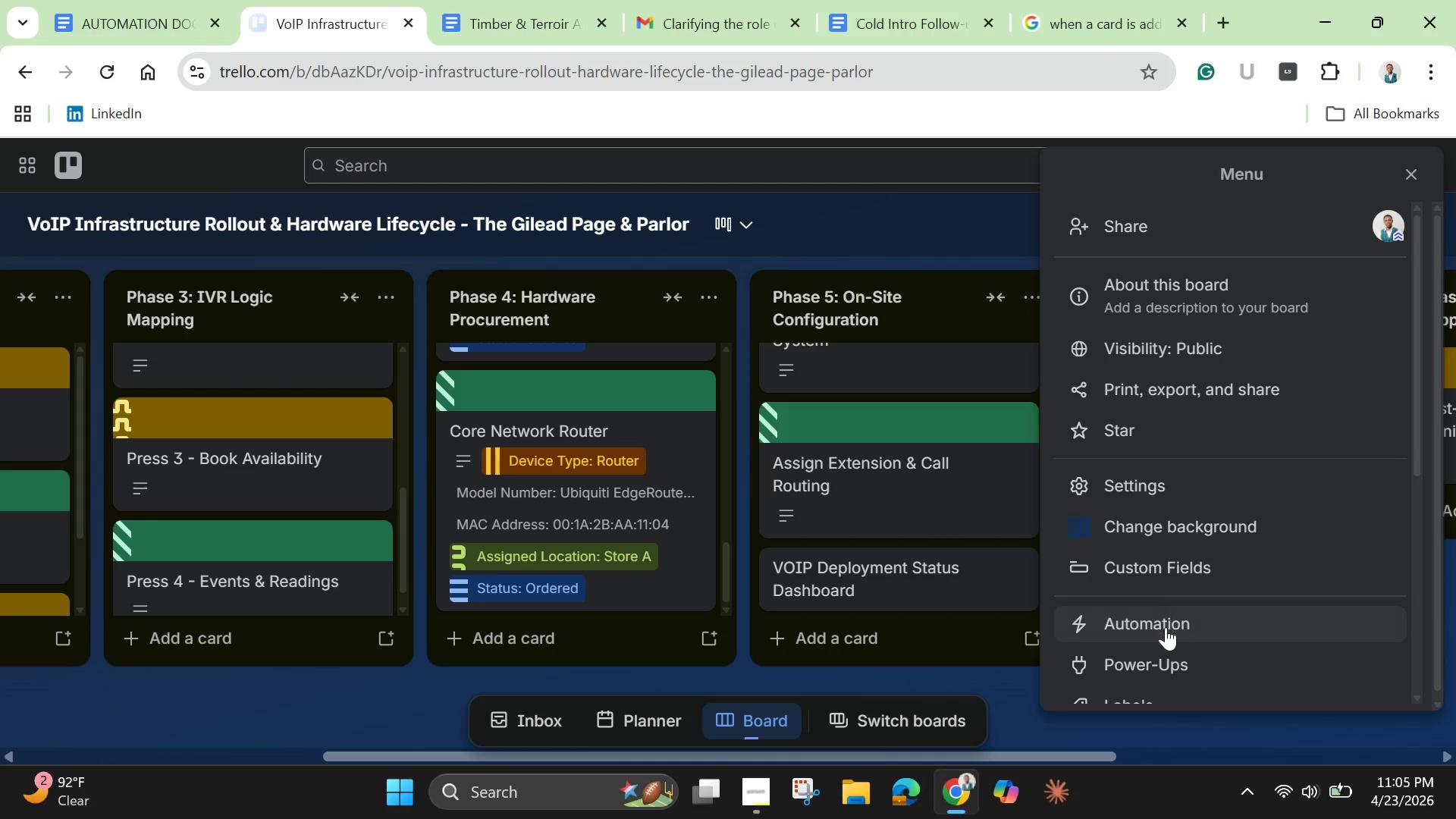 
scroll: coordinate [792, 605], scroll_direction: down, amount: 2.0
 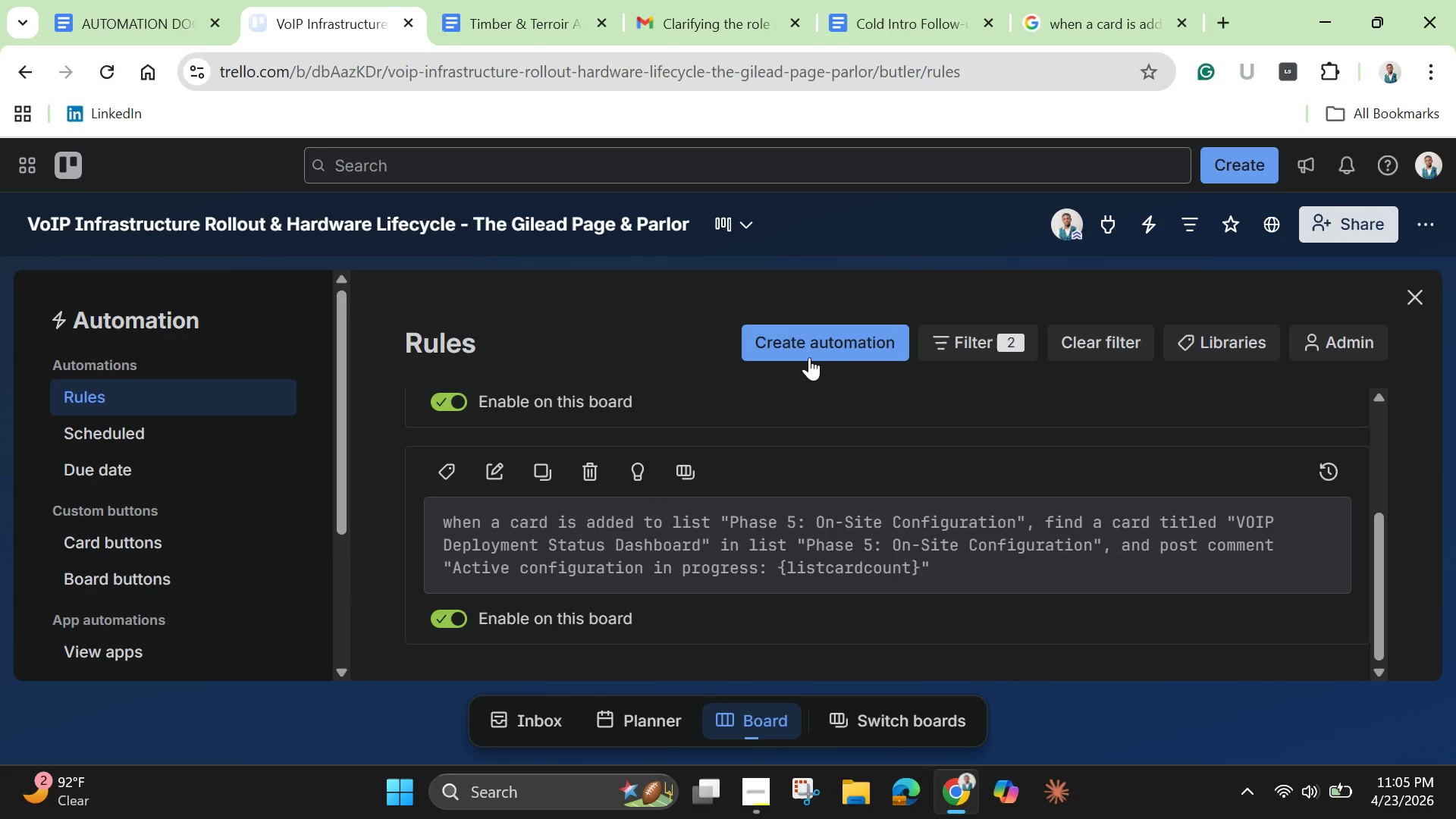 
left_click([810, 347])
 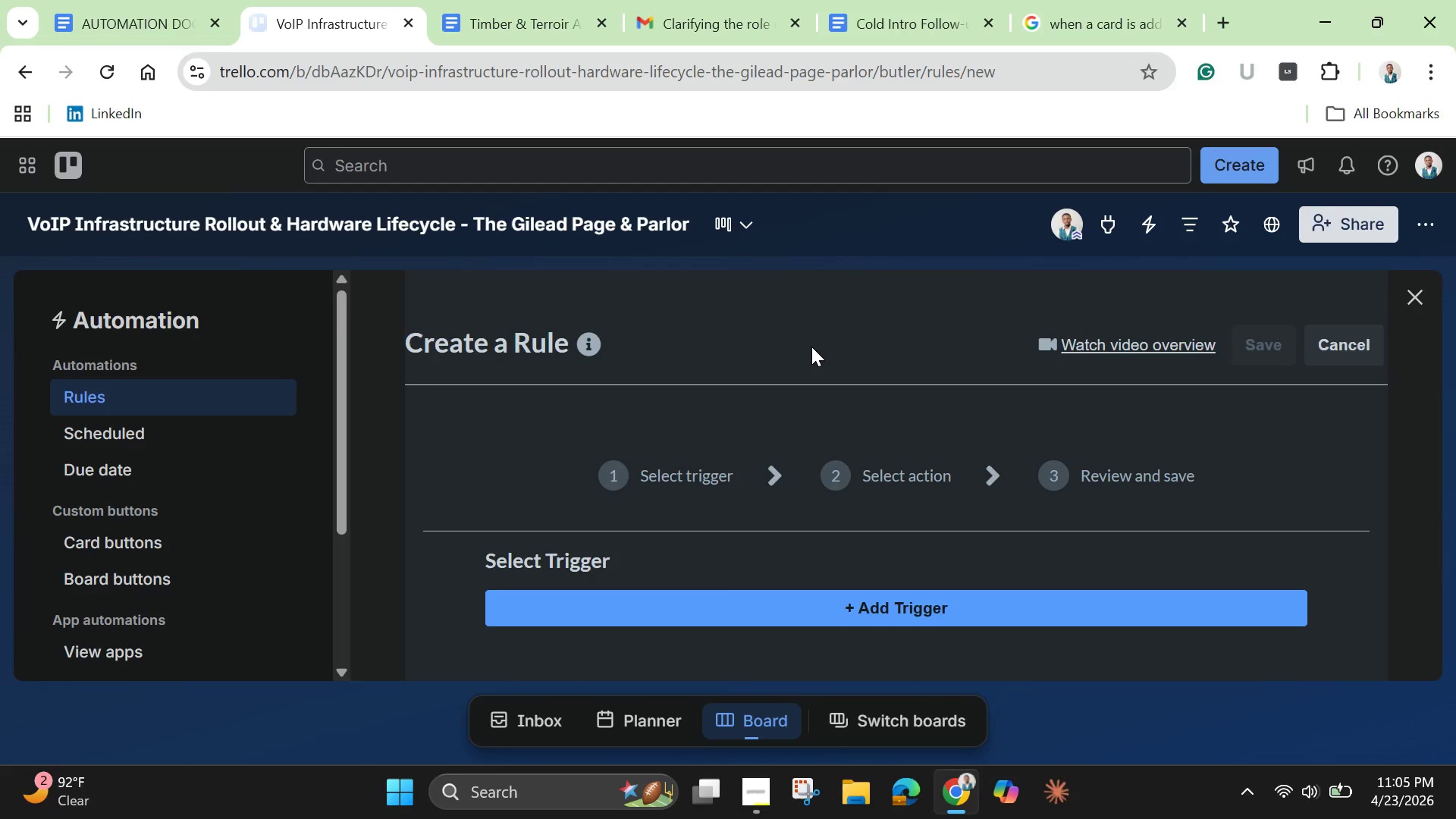 
wait(6.75)
 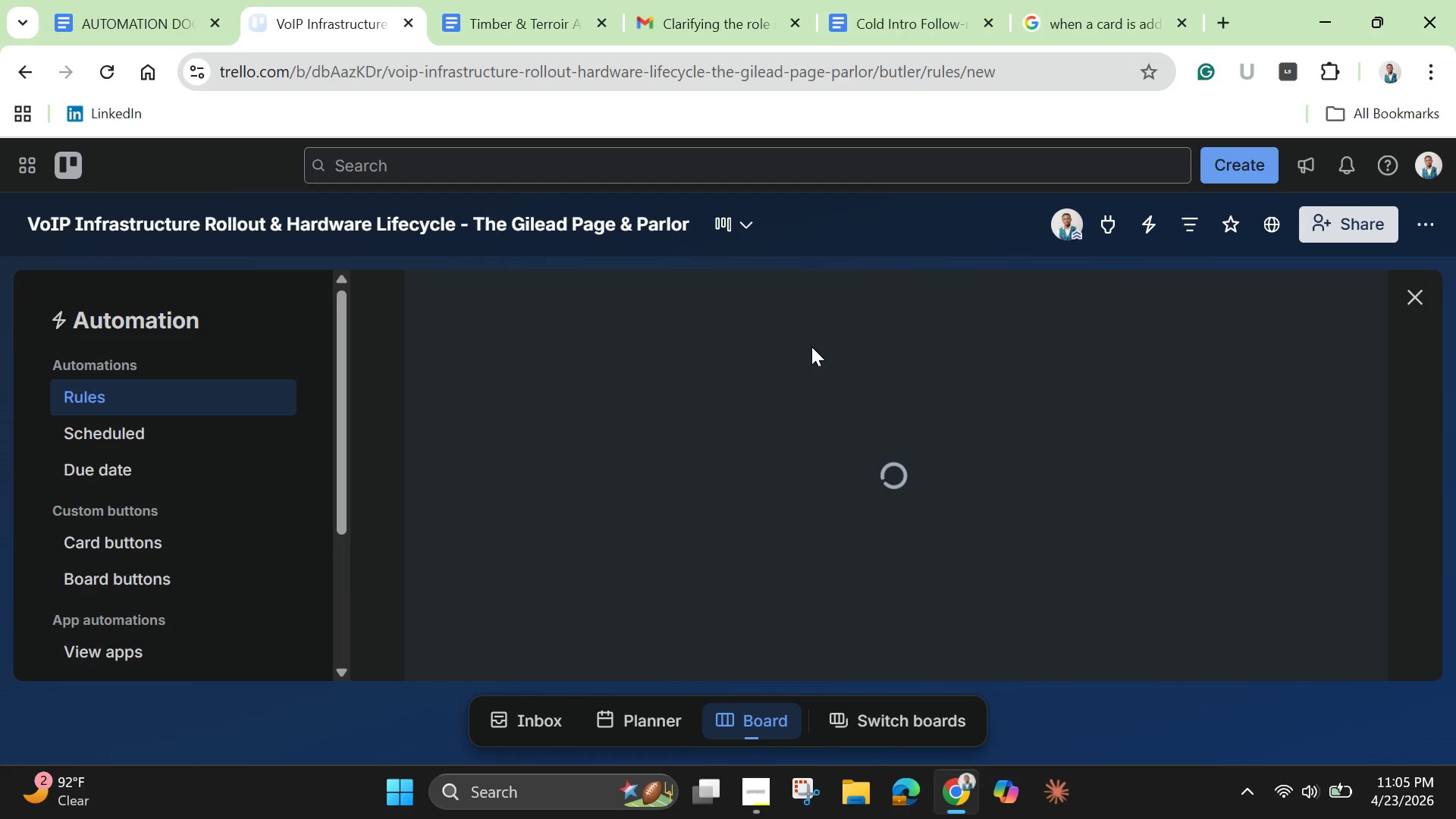 
left_click([857, 613])
 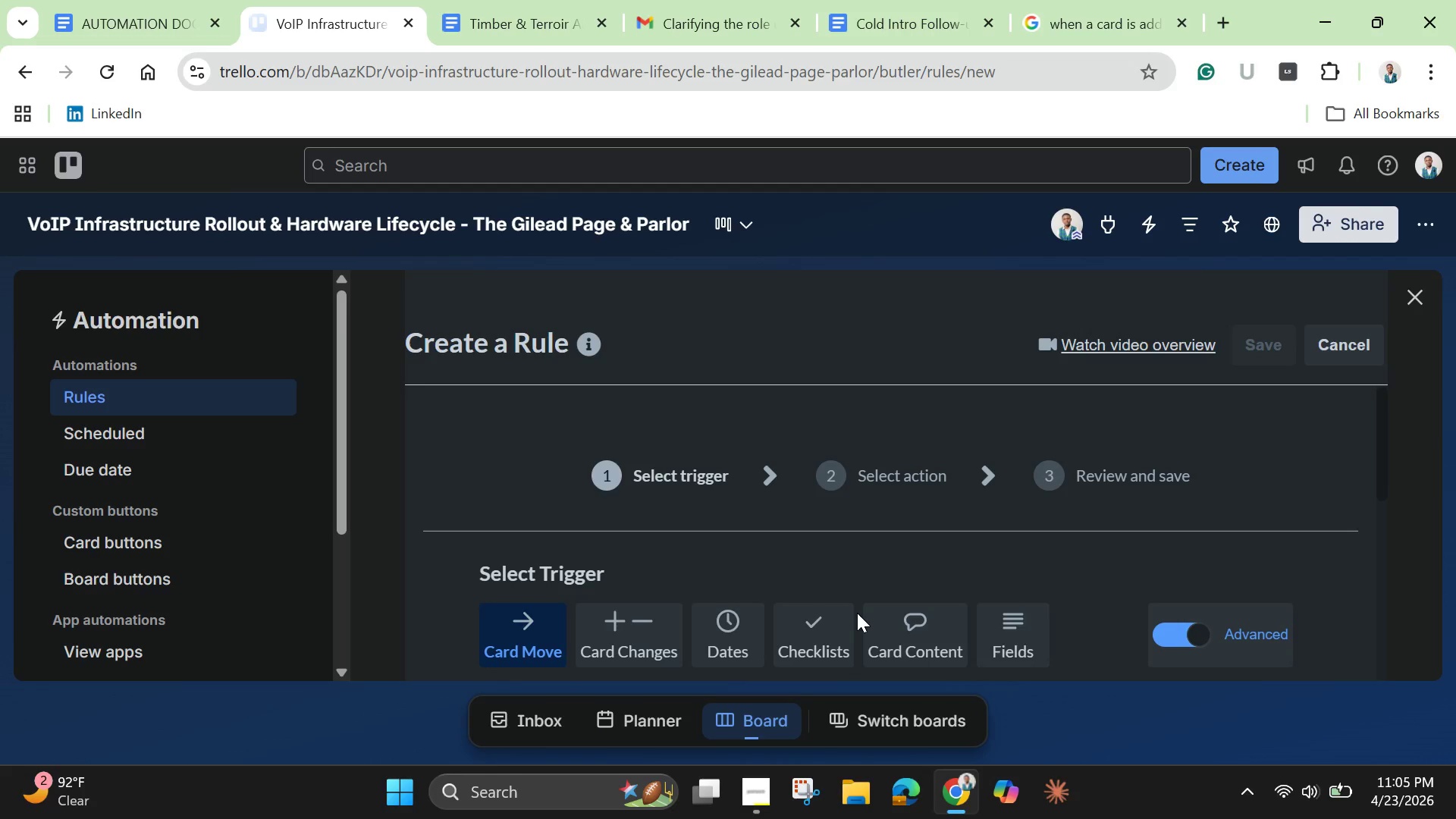 
scroll: coordinate [857, 613], scroll_direction: none, amount: 0.0
 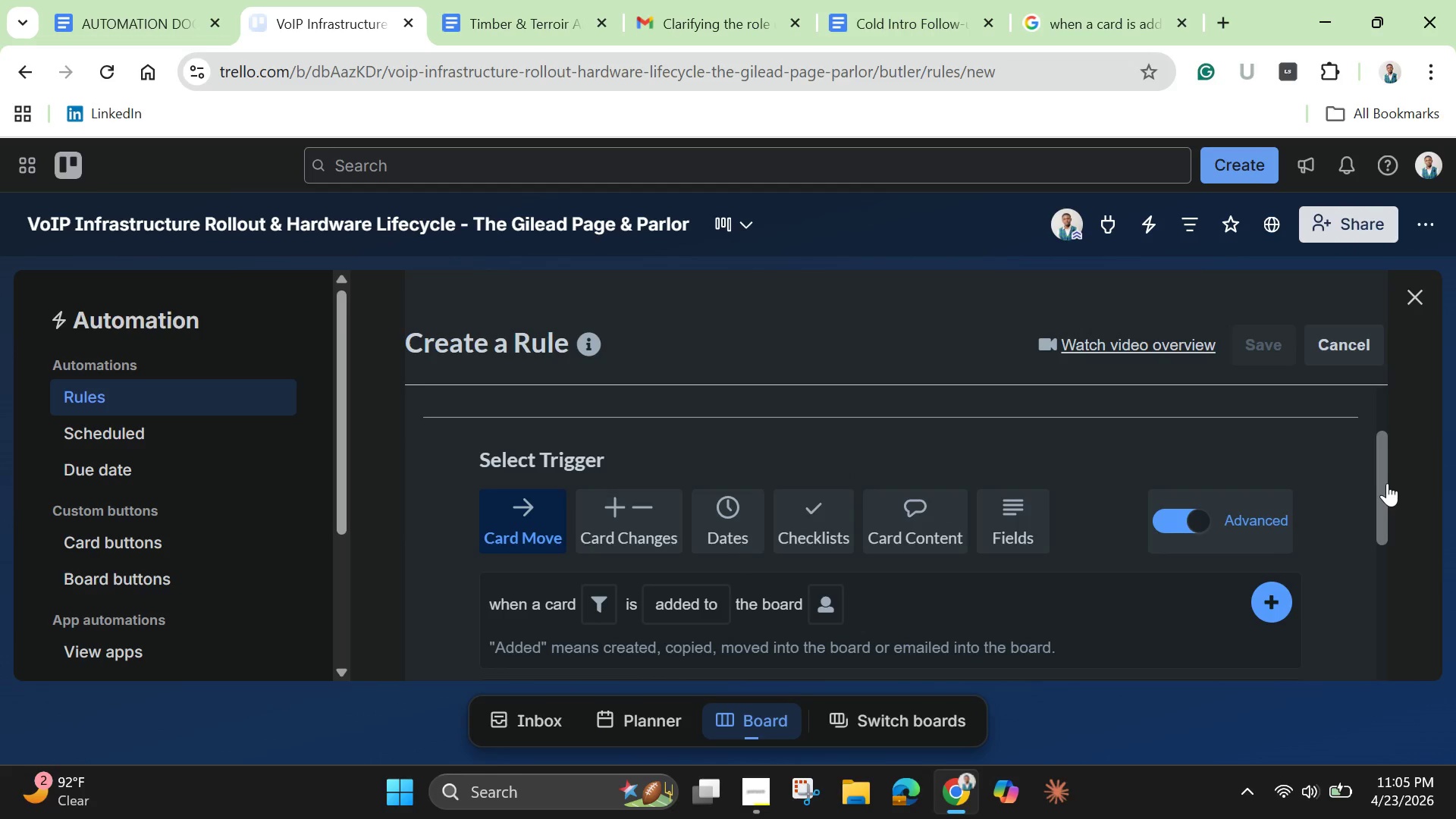 
left_click_drag(start_coordinate=[1386, 483], to_coordinate=[1392, 576])
 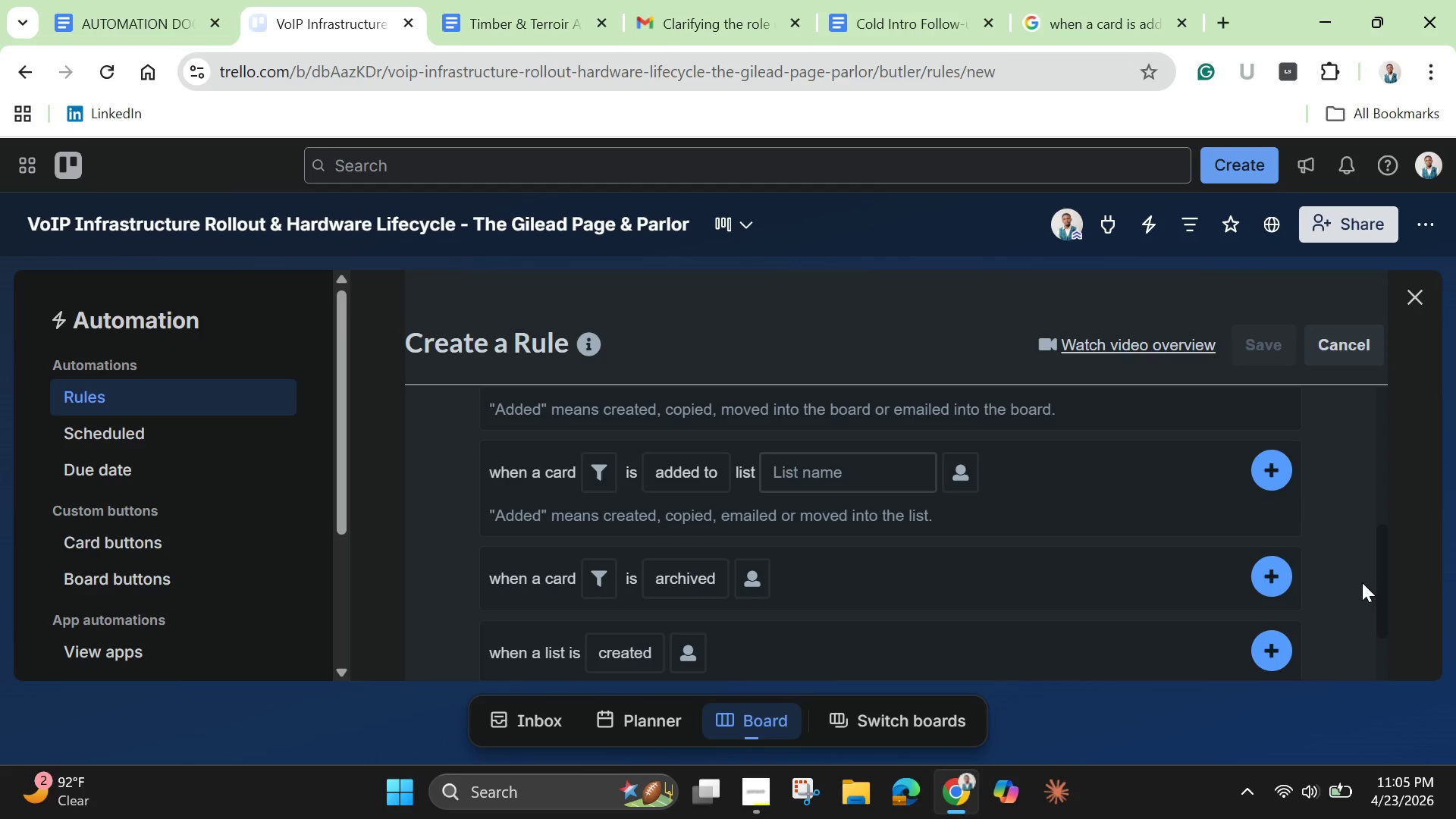 
wait(8.42)
 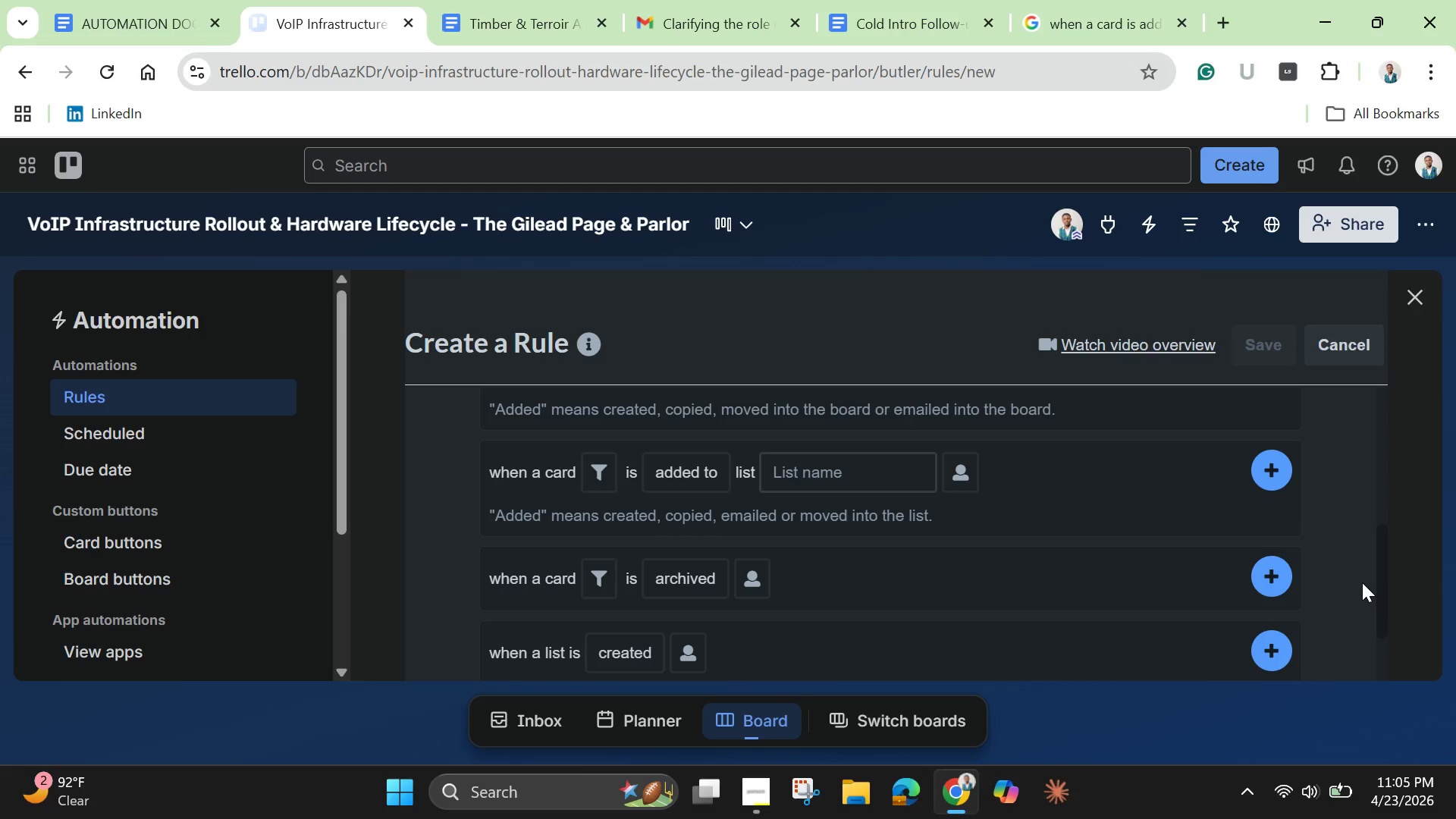 
left_click([836, 480])
 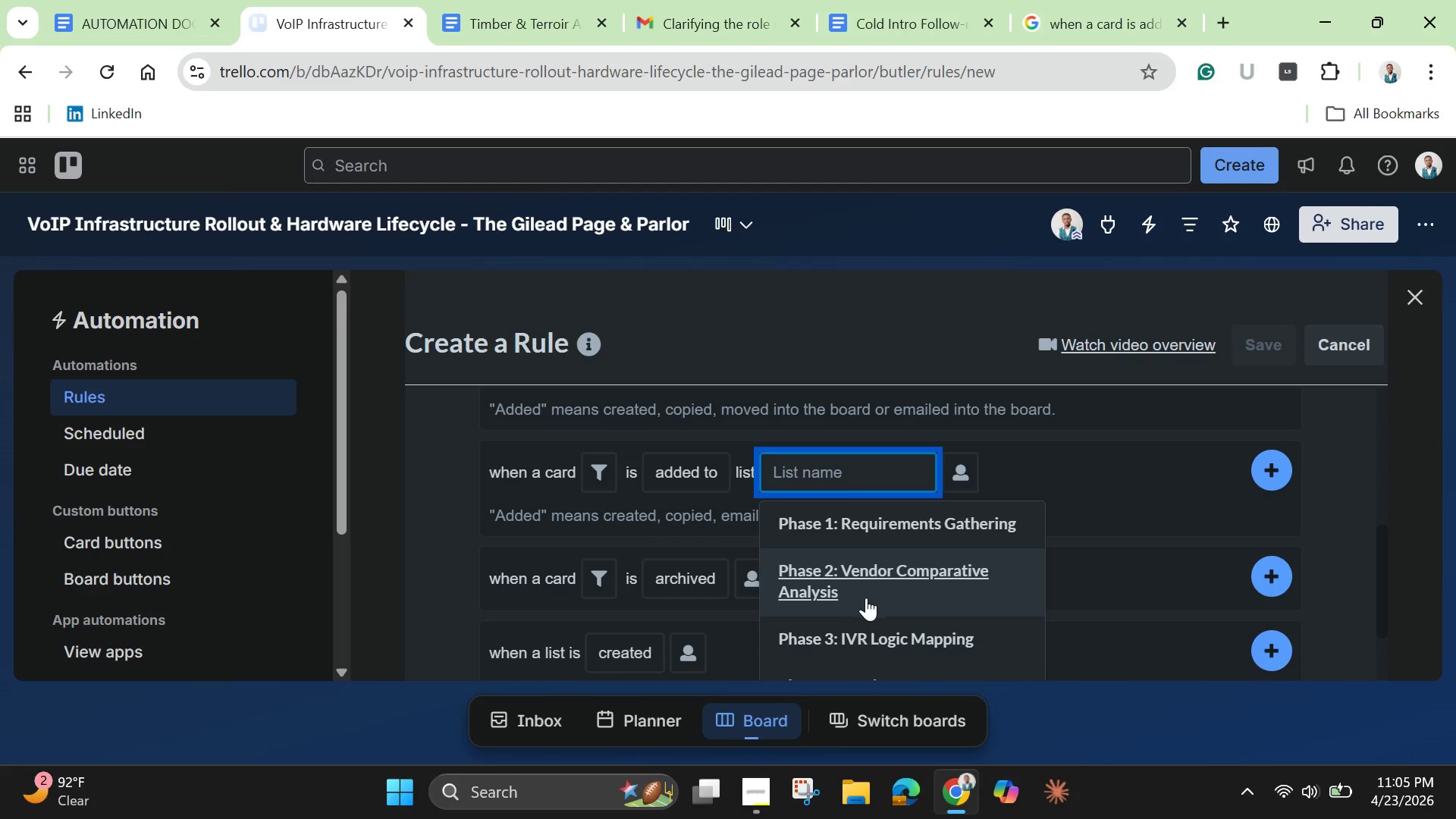 
scroll: coordinate [866, 617], scroll_direction: down, amount: 2.0
 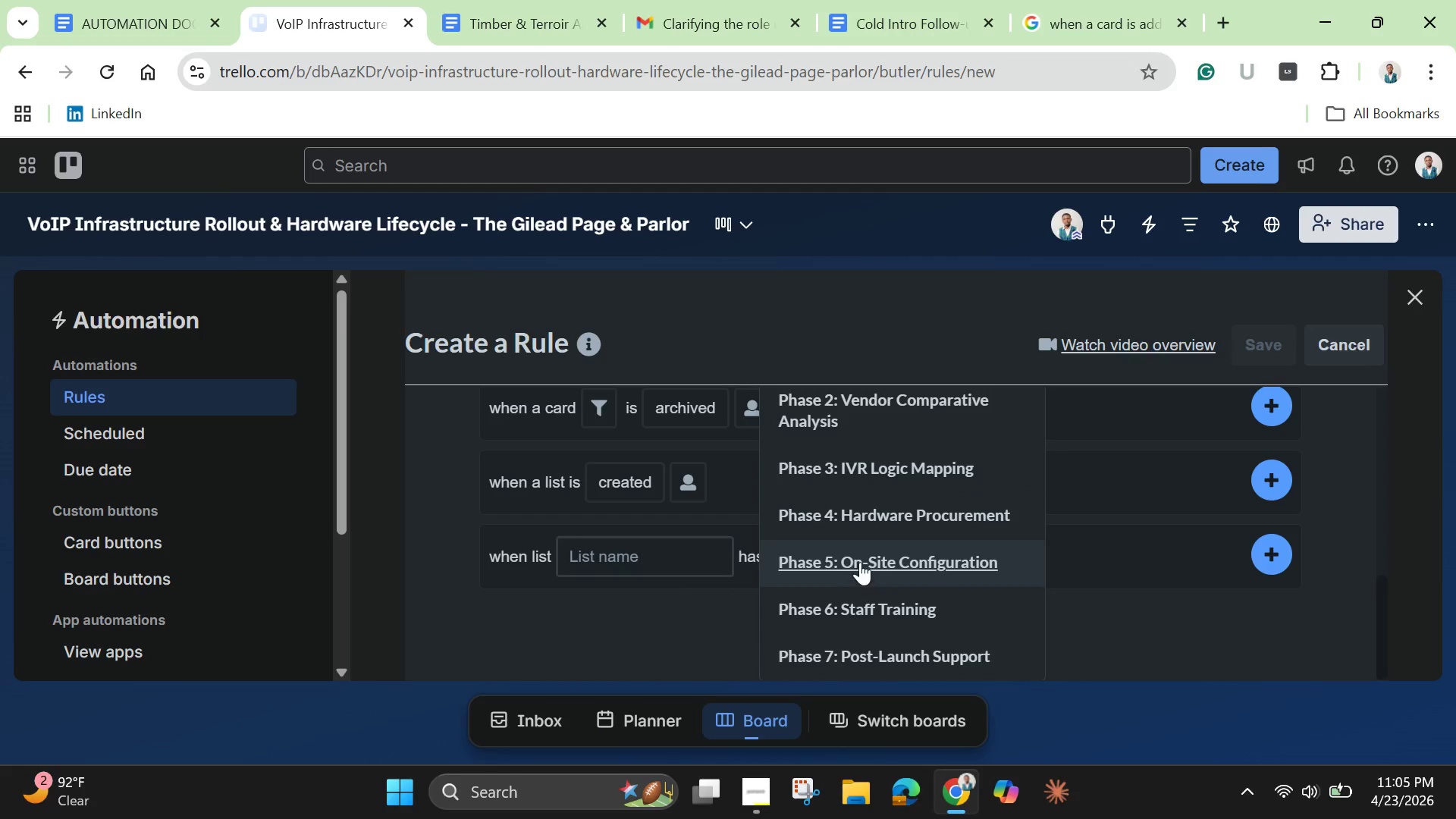 
left_click([860, 562])
 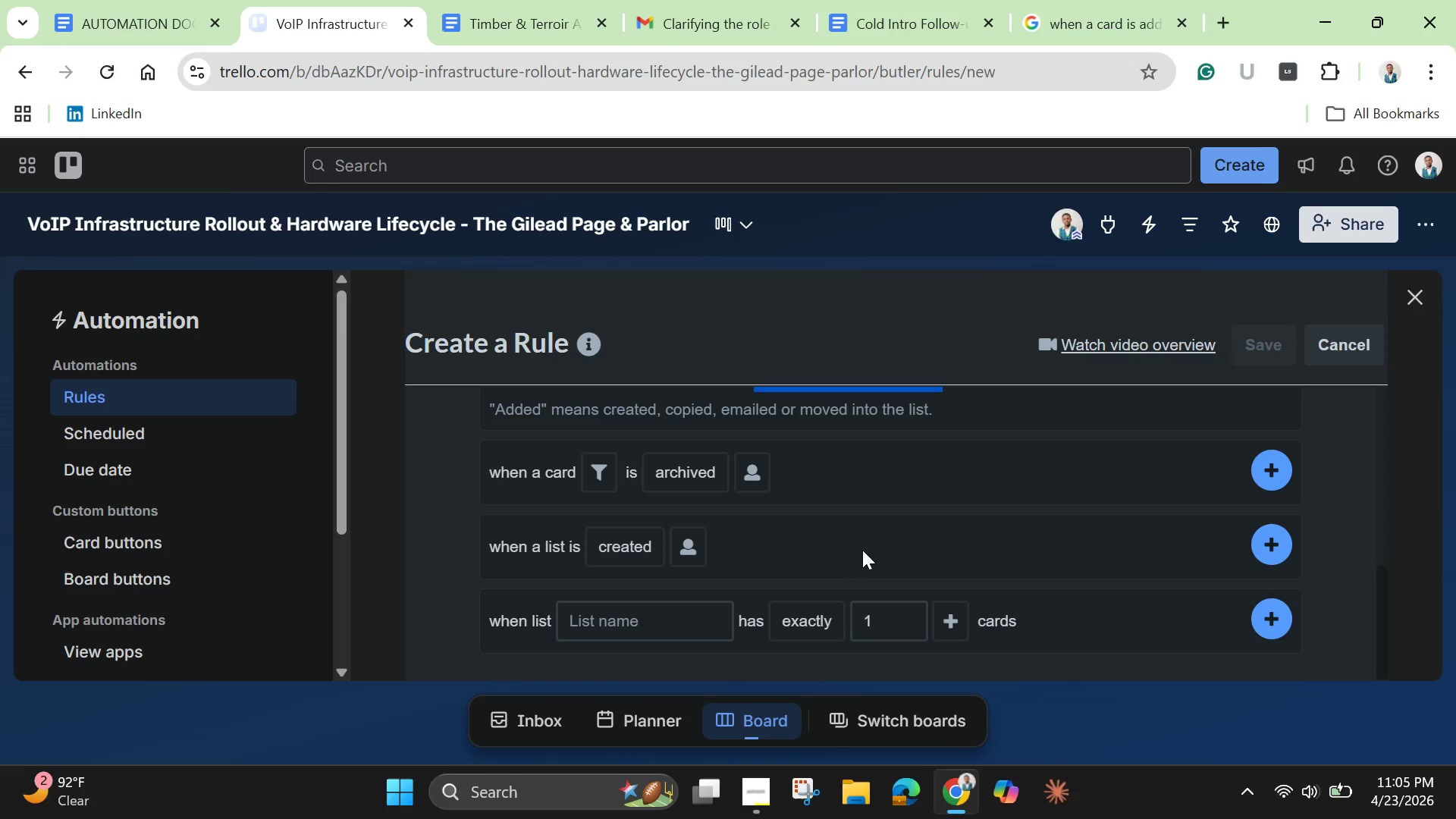 
mouse_move([905, 513])
 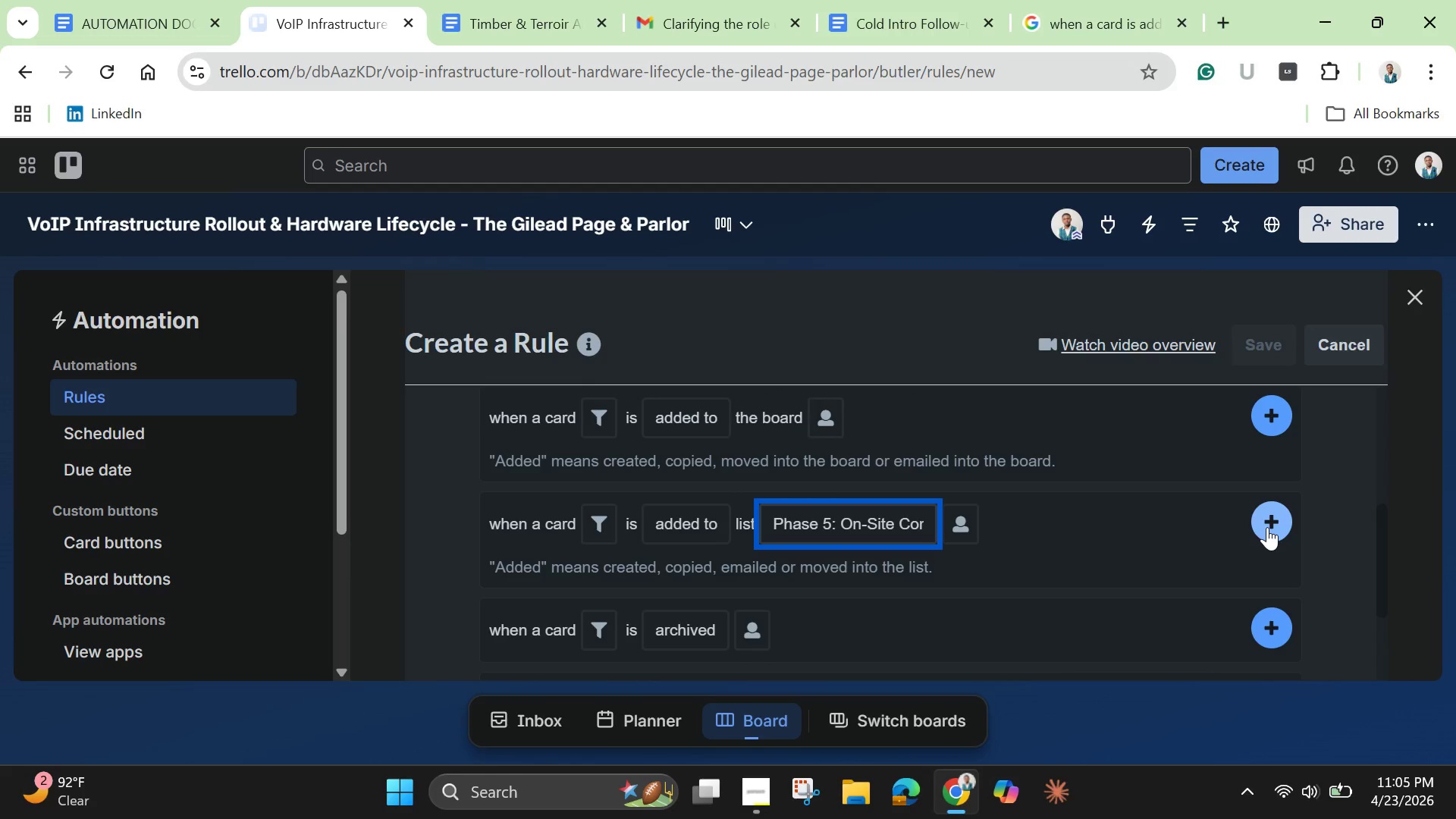 
wait(11.68)
 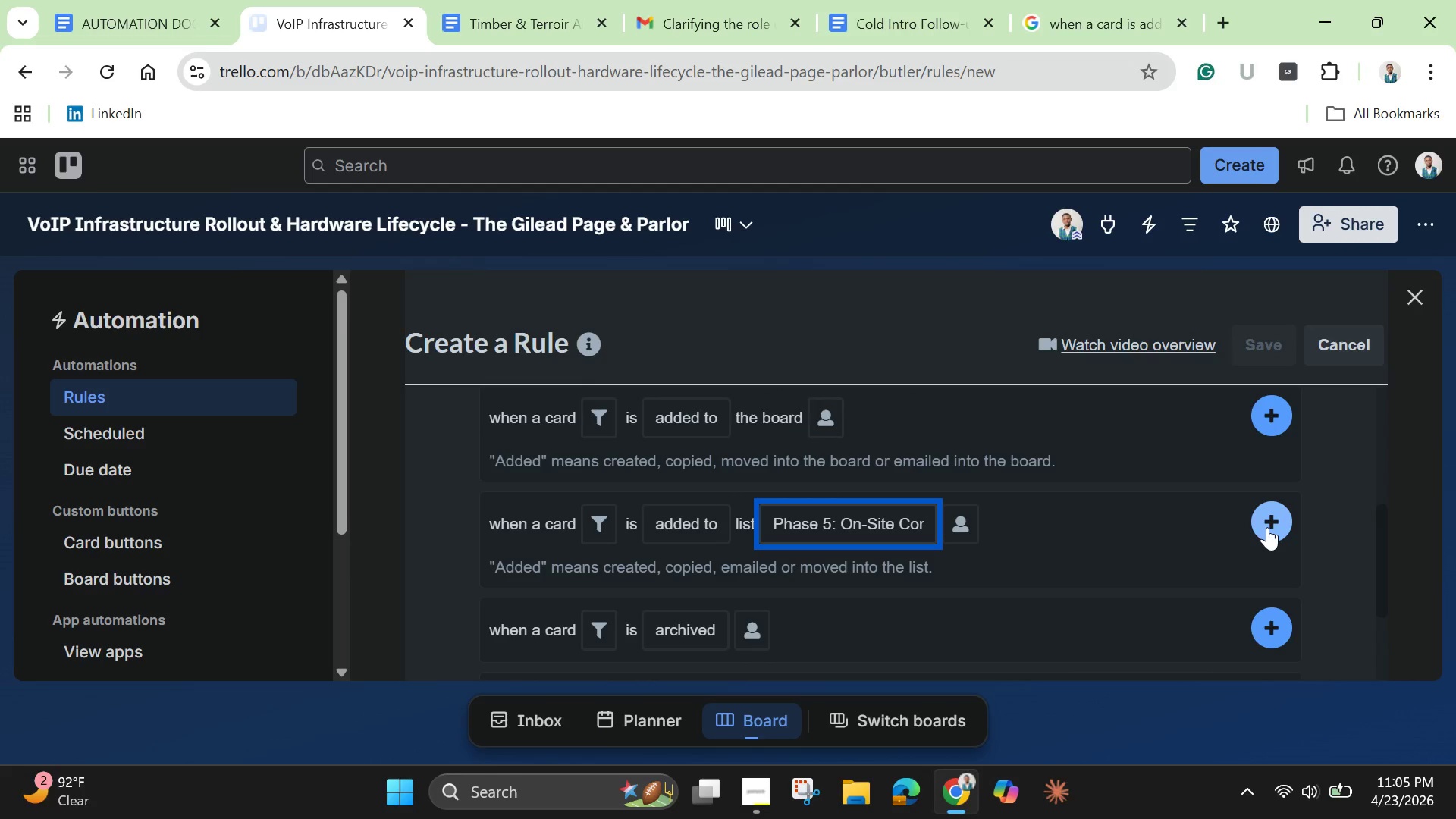 
left_click([1267, 527])
 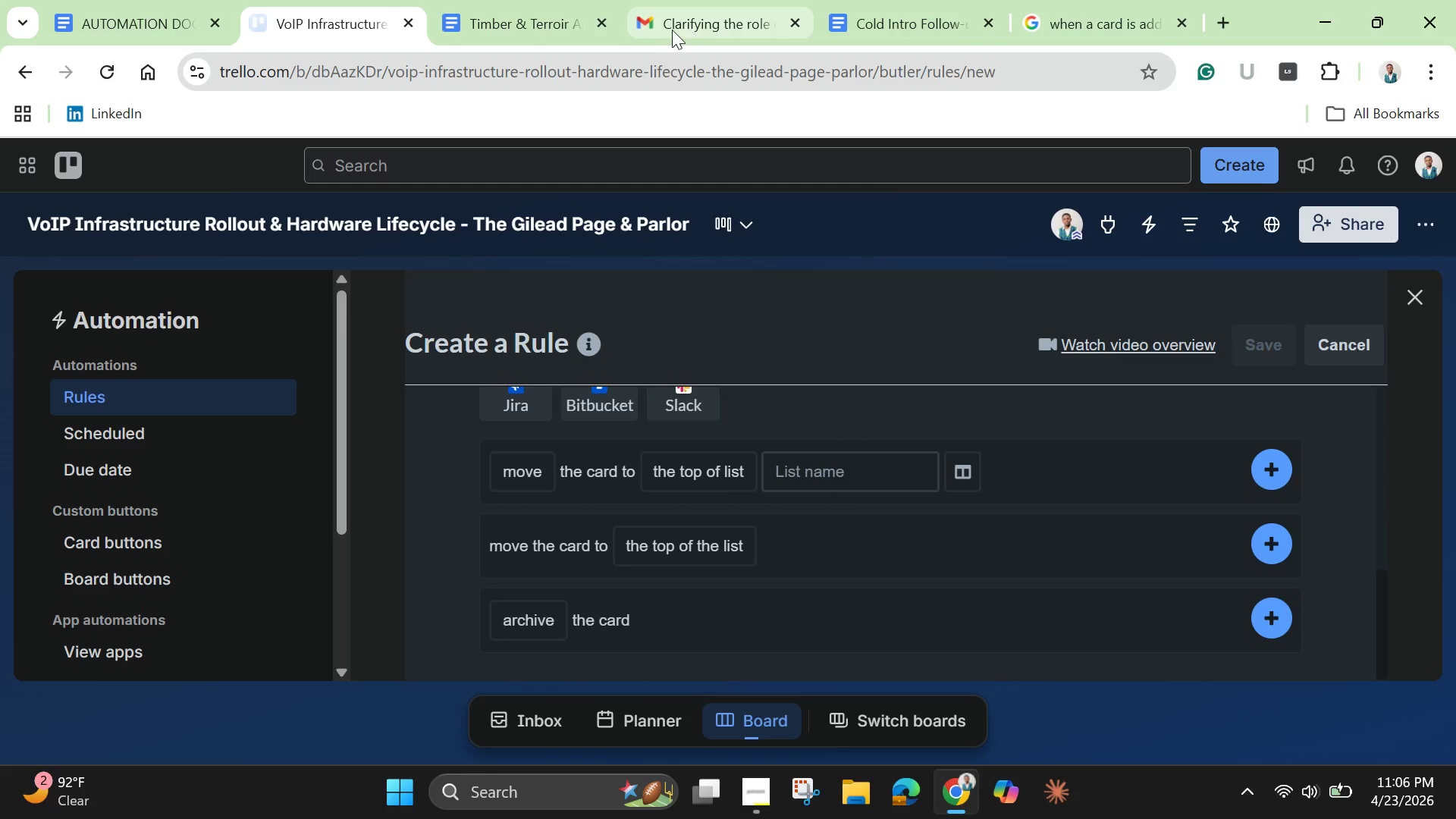 
left_click([505, 16])
 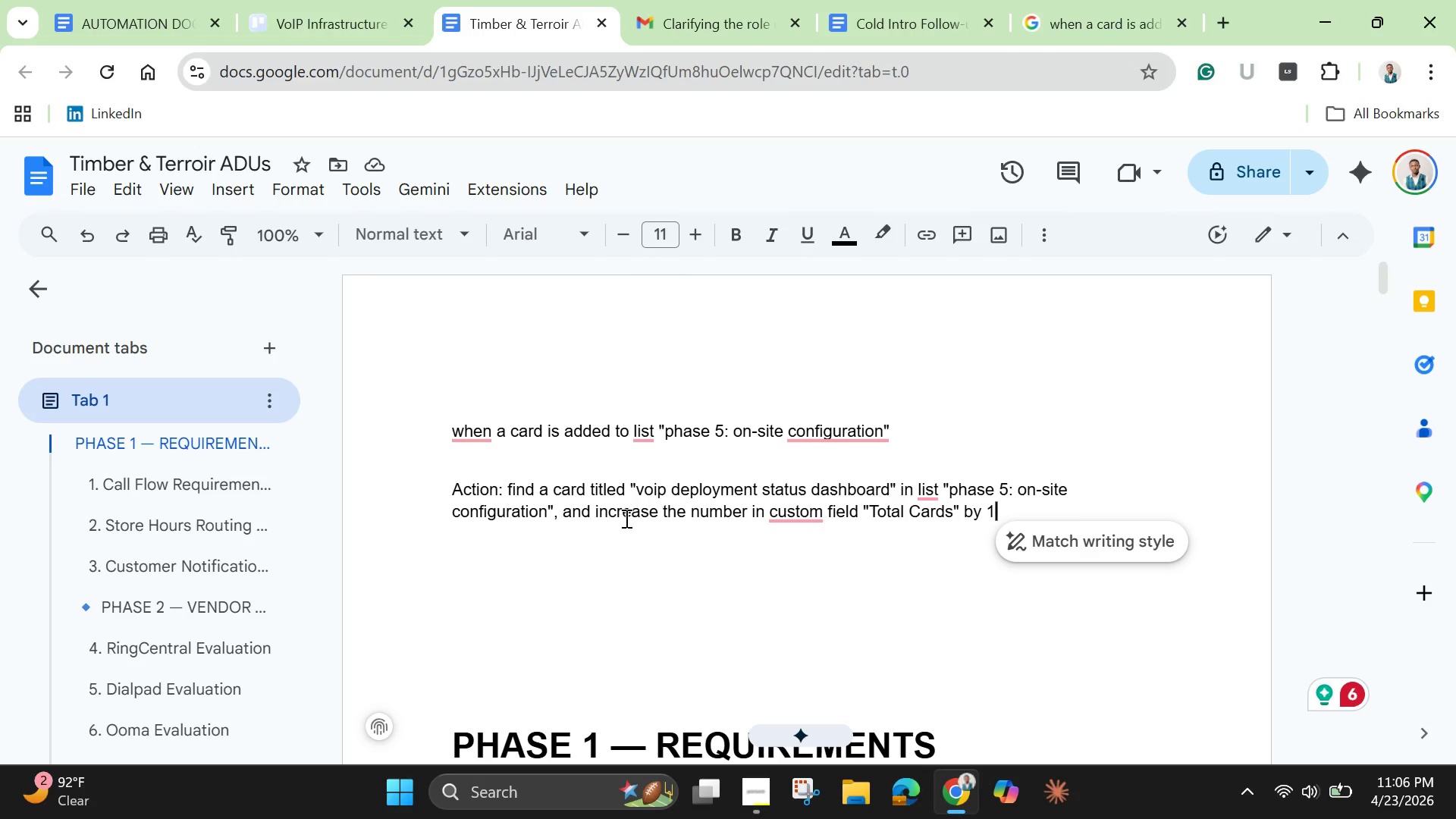 
left_click_drag(start_coordinate=[635, 494], to_coordinate=[890, 493])
 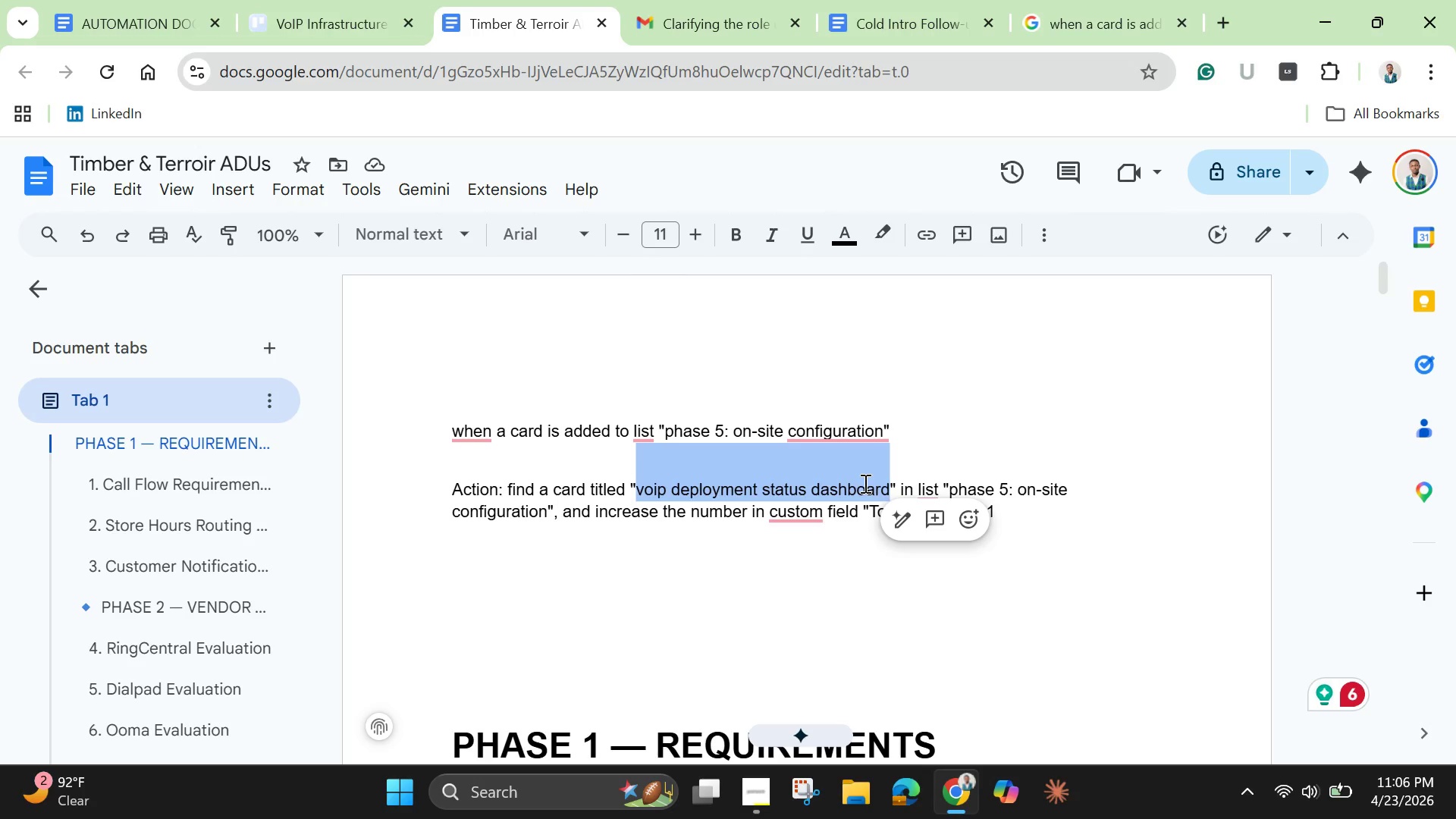 
right_click([864, 483])
 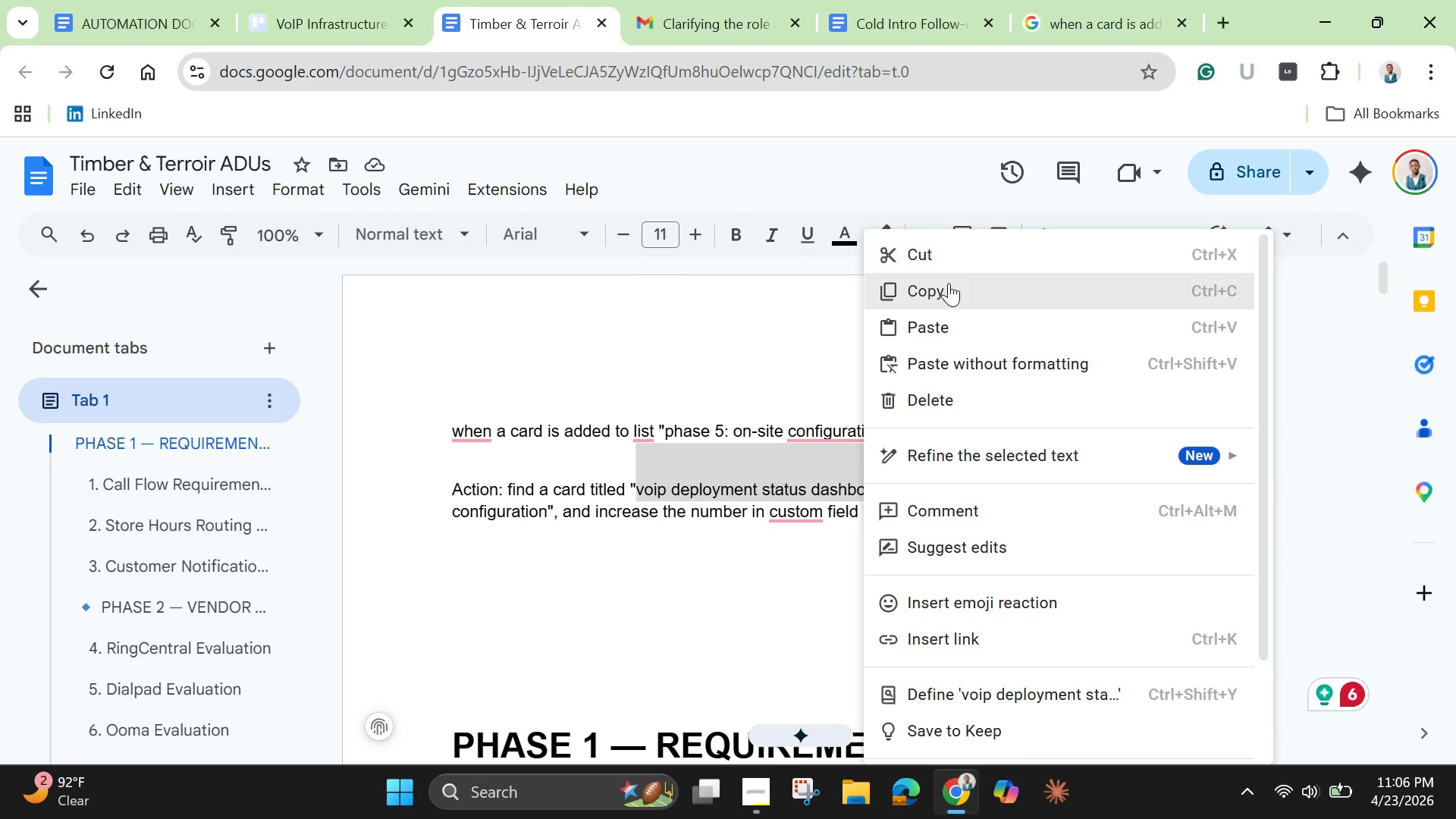 
left_click([948, 289])
 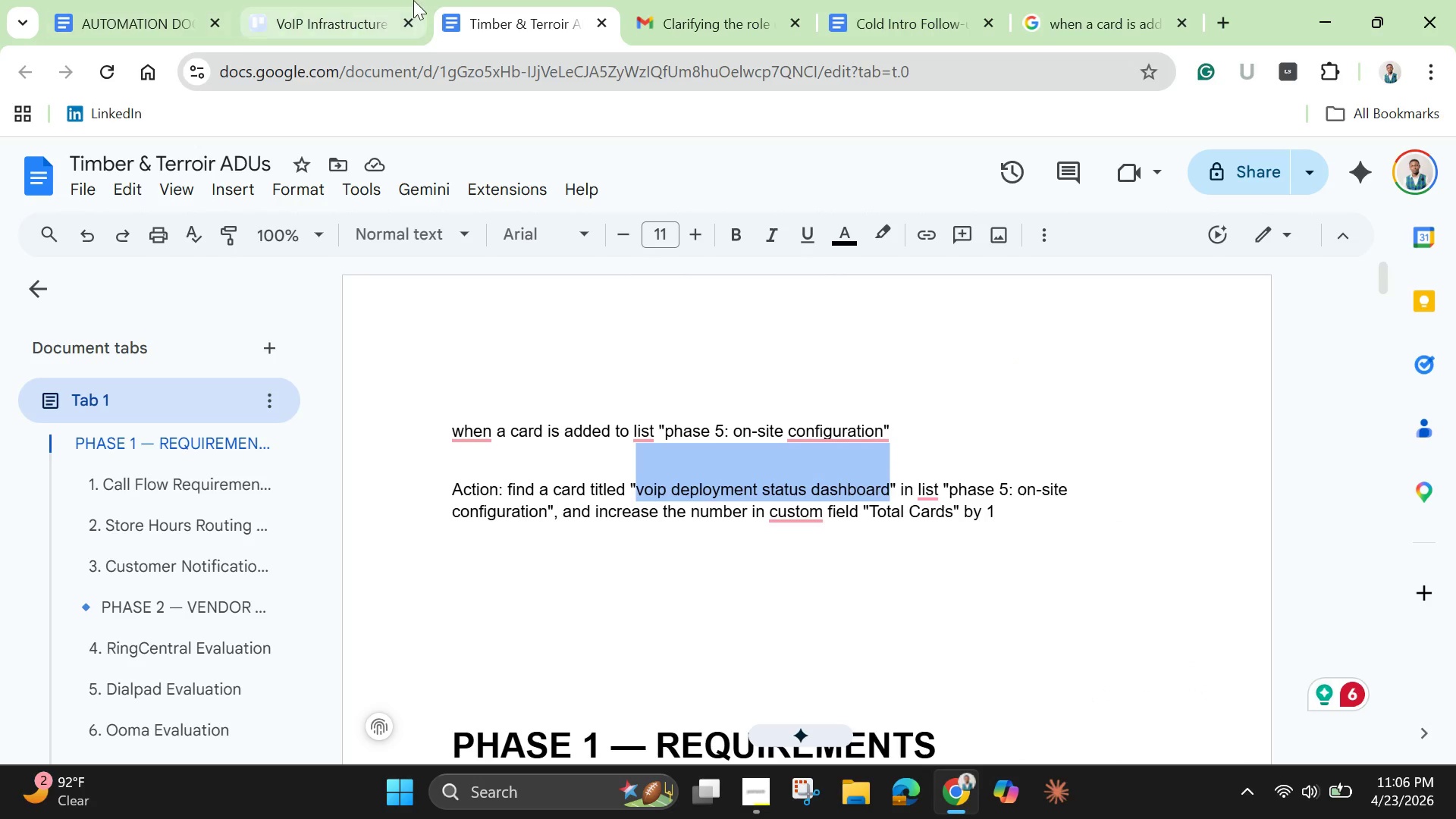 
left_click([323, 25])
 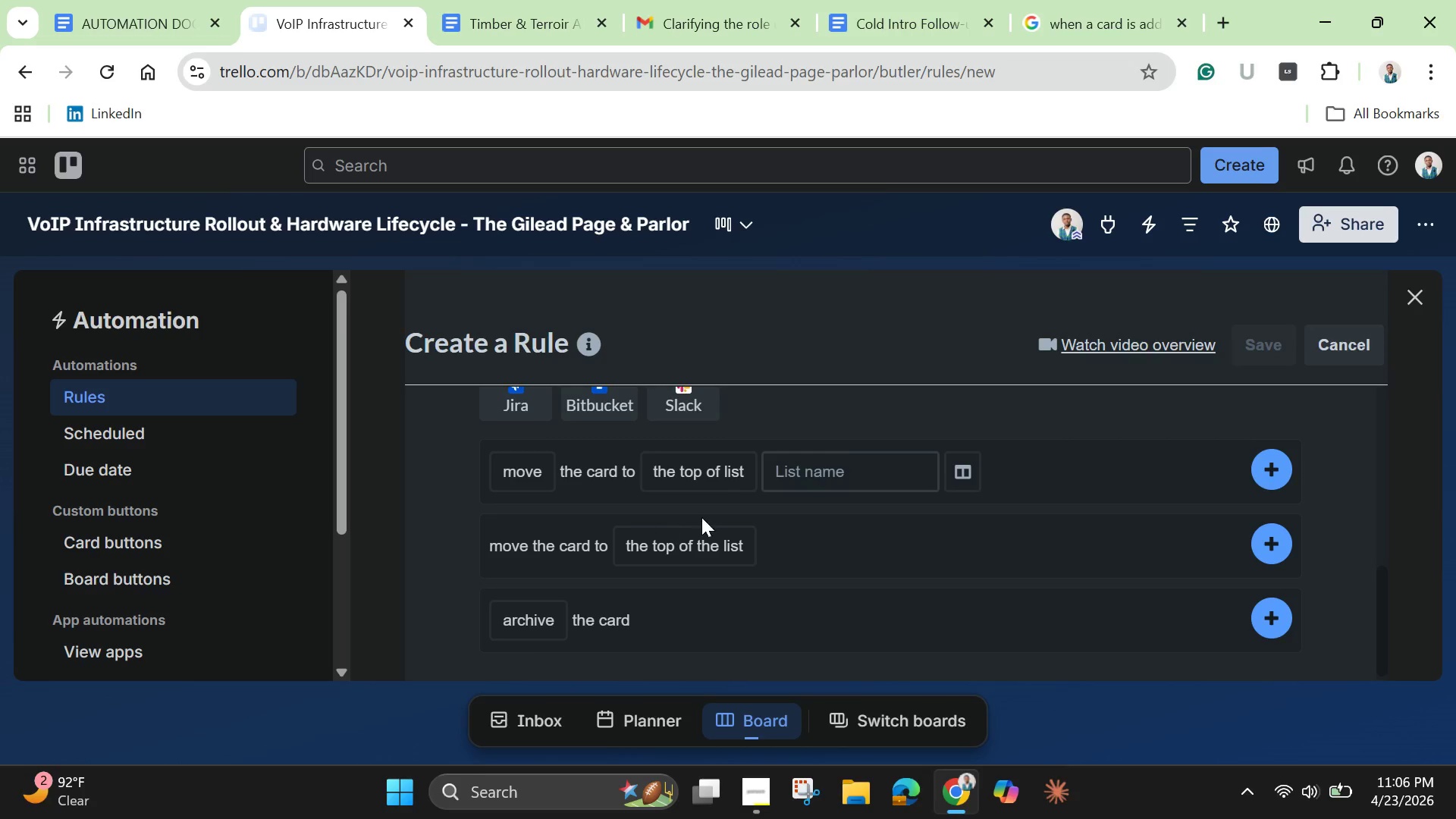 
scroll: coordinate [714, 514], scroll_direction: down, amount: 1.0
 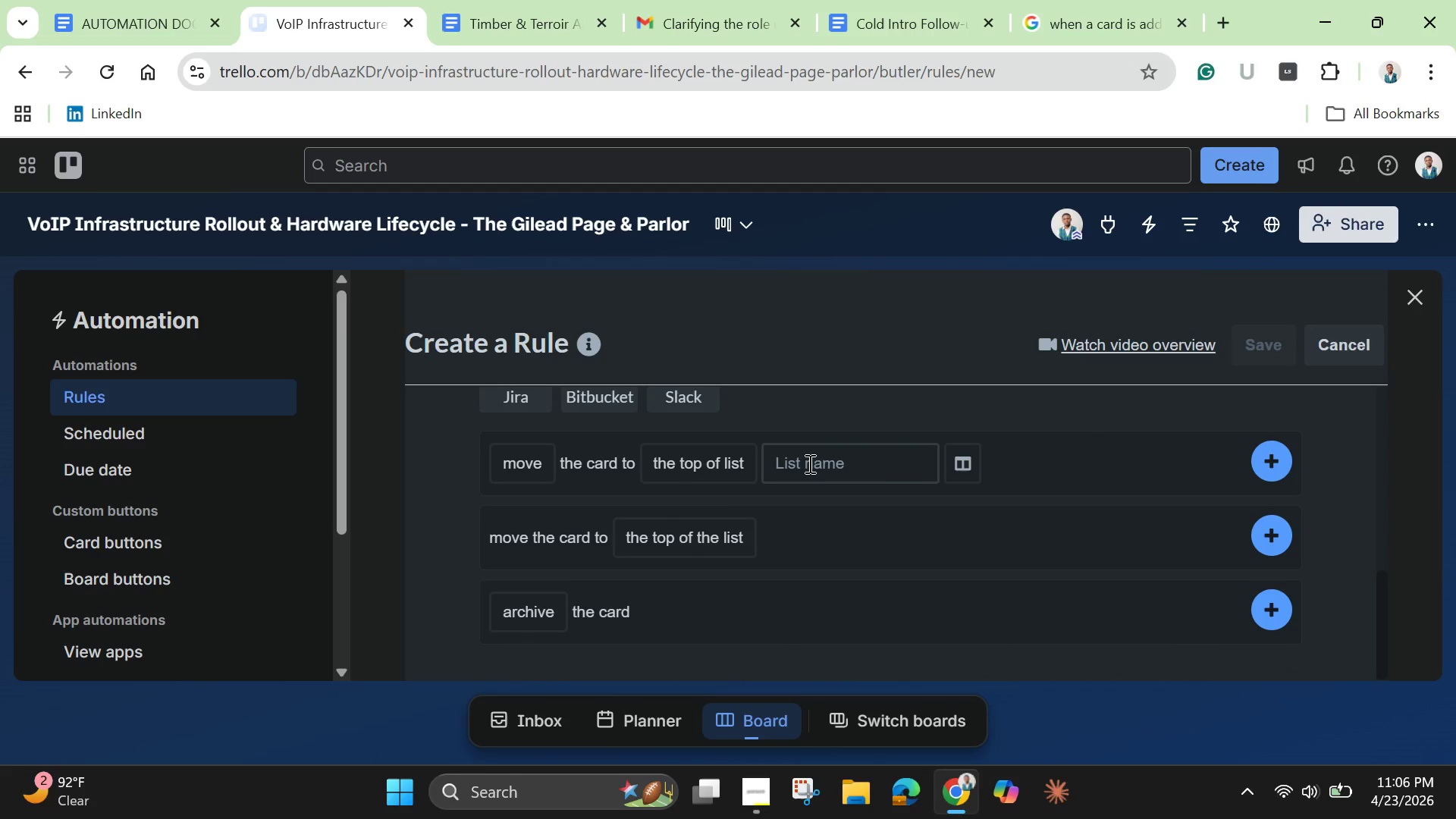 
mouse_move([1030, 477])
 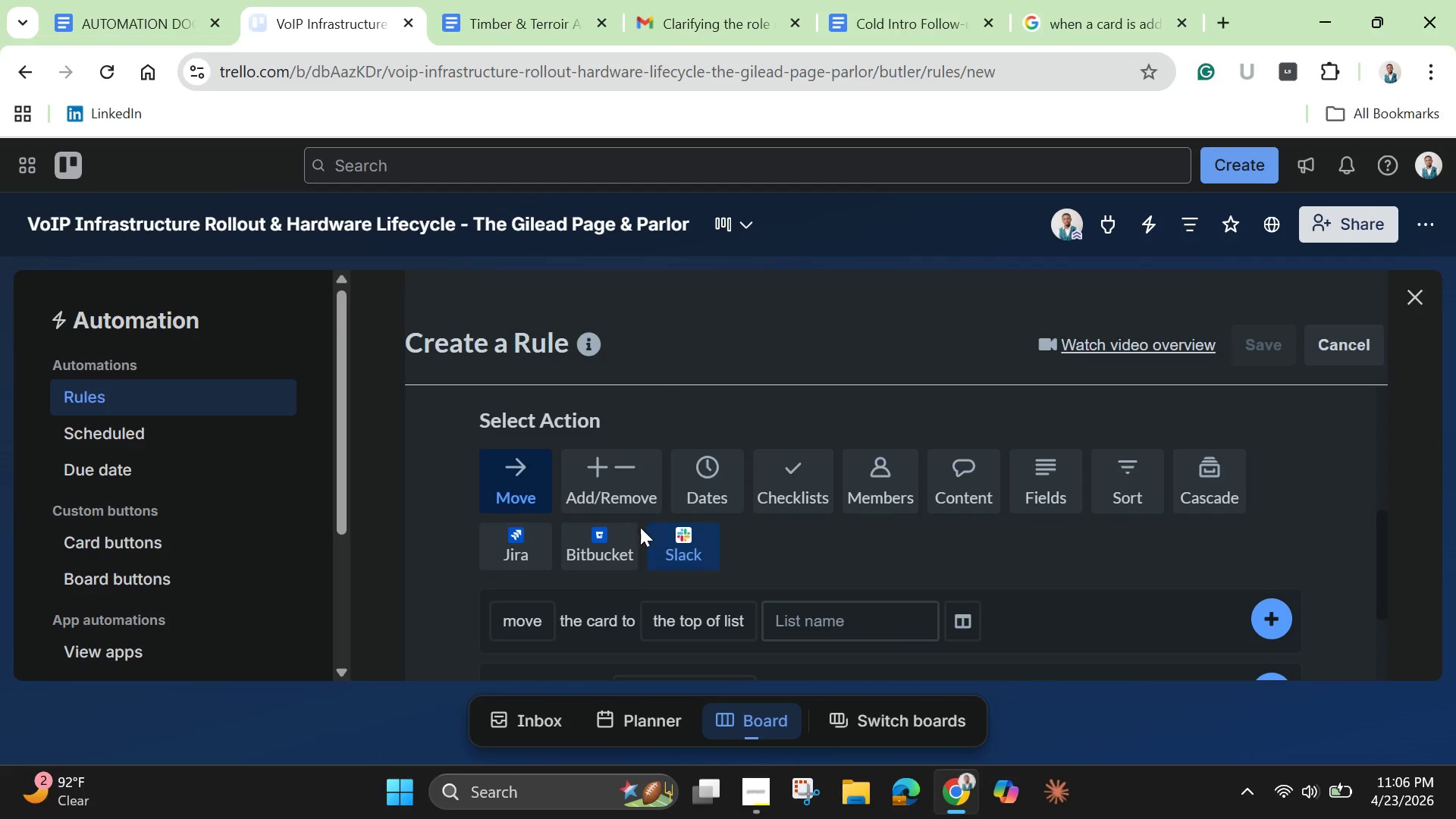 
left_click([603, 490])
 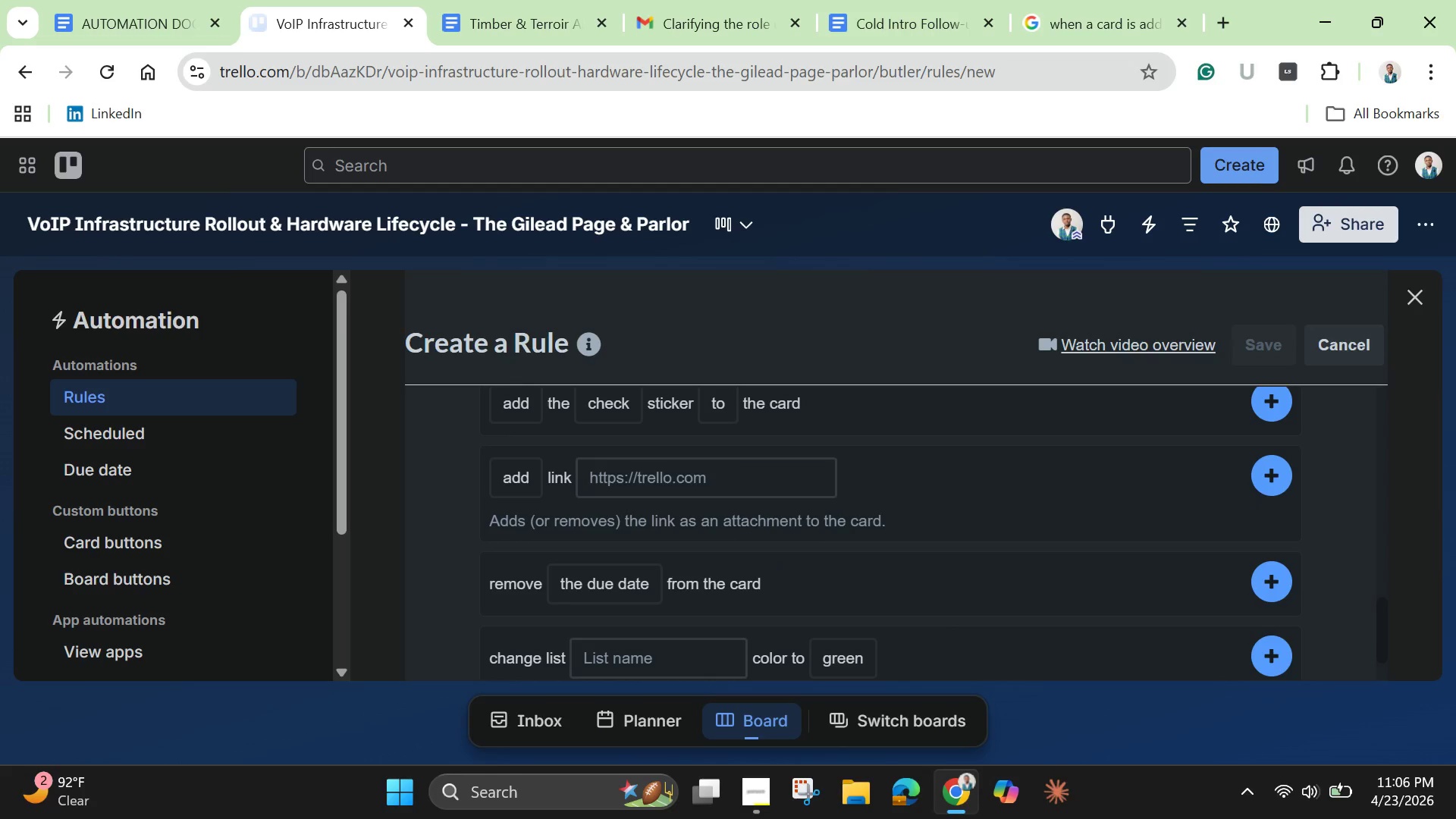 
wait(12.45)
 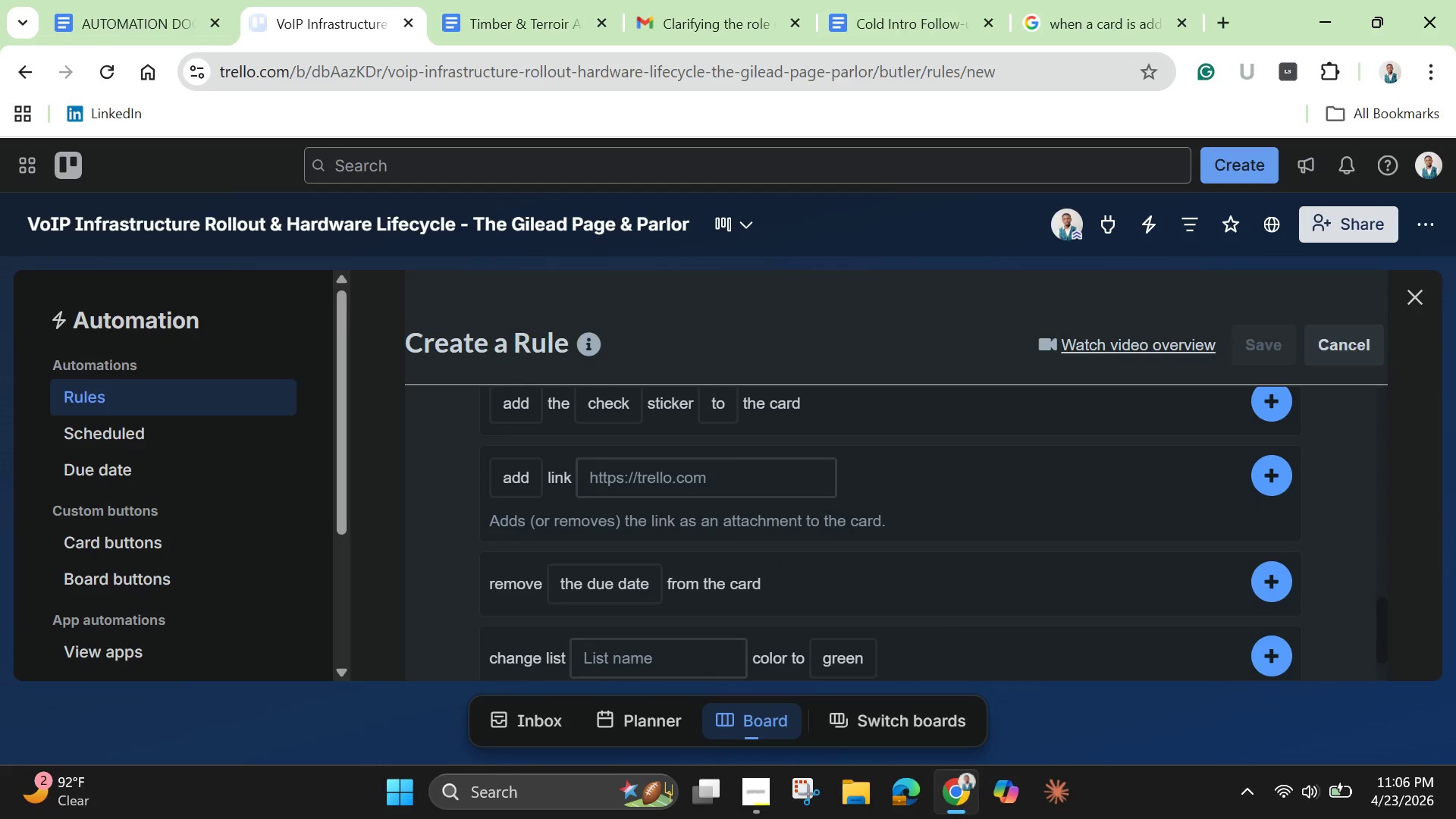 
left_click([1243, 441])
 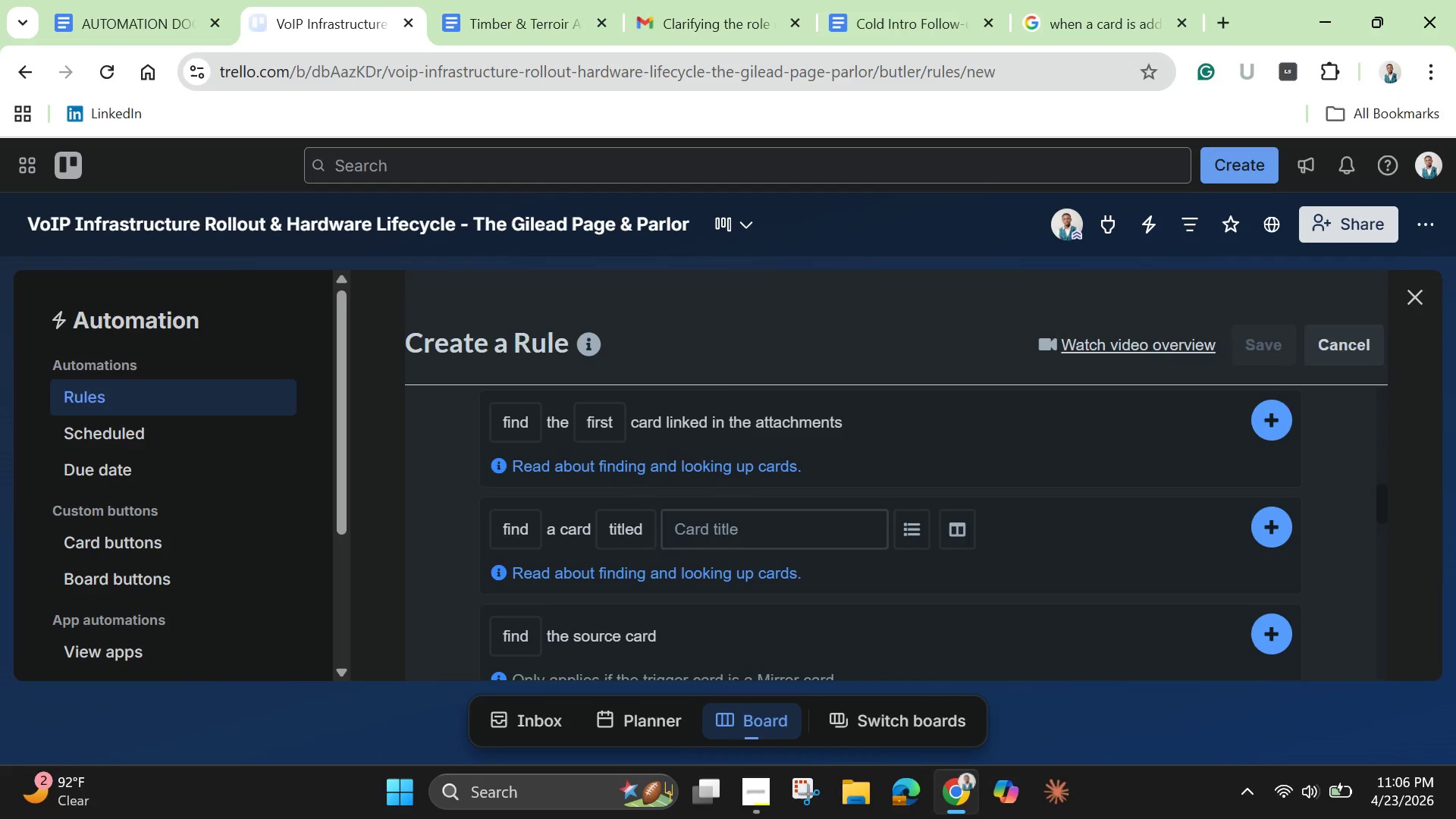 
left_click([794, 534])
 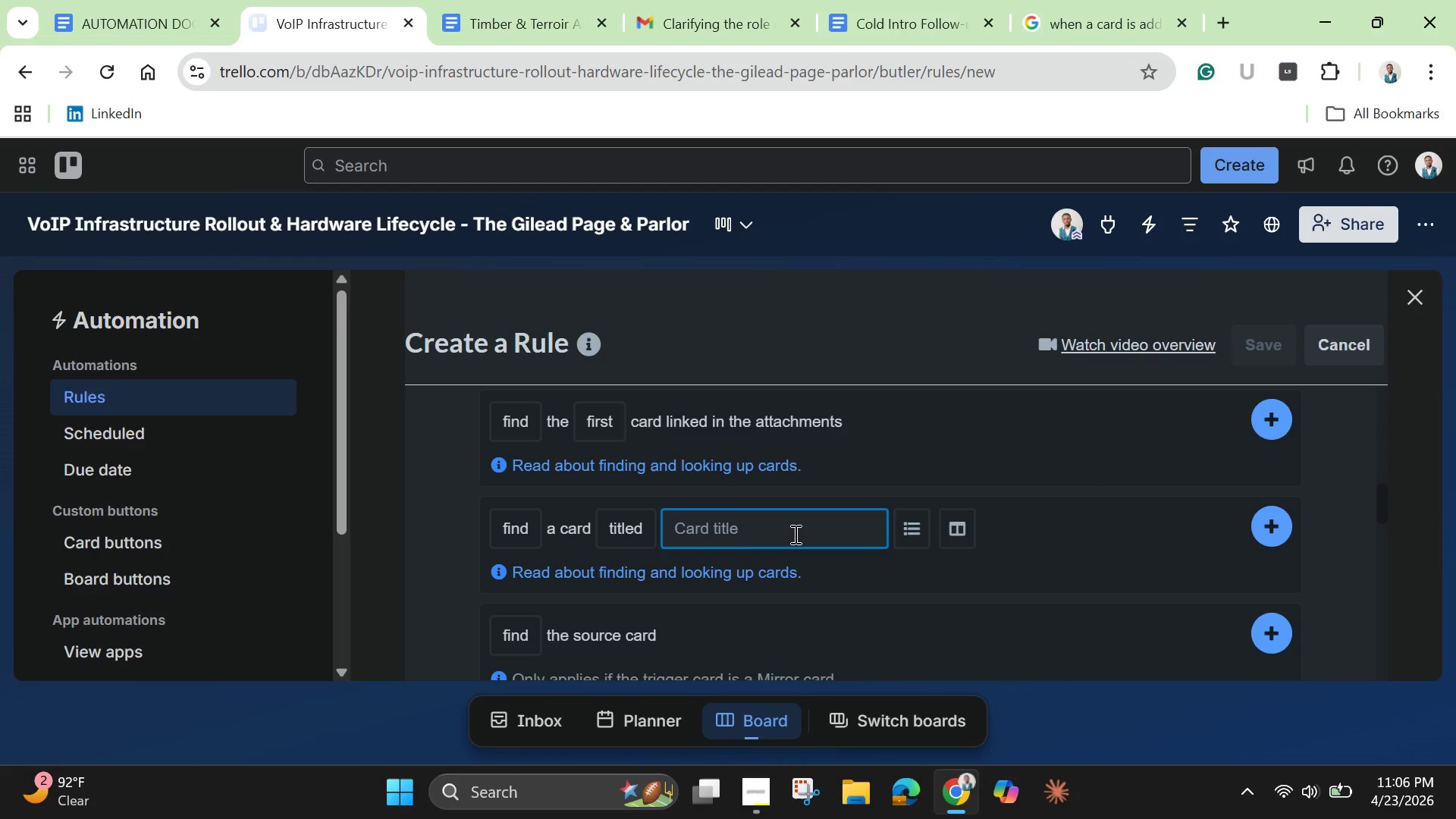 
key(Control+V)
 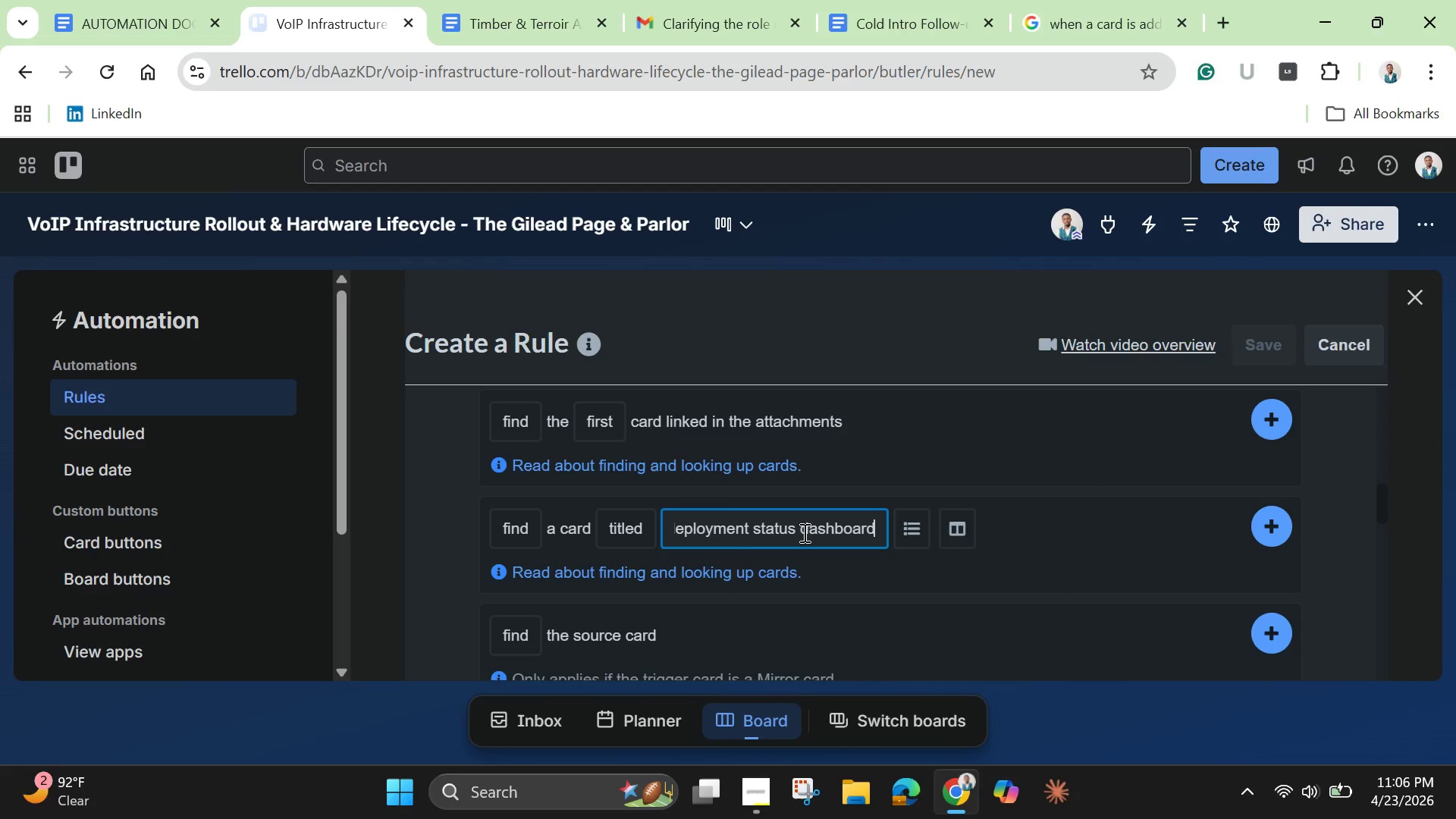 
left_click([810, 533])
 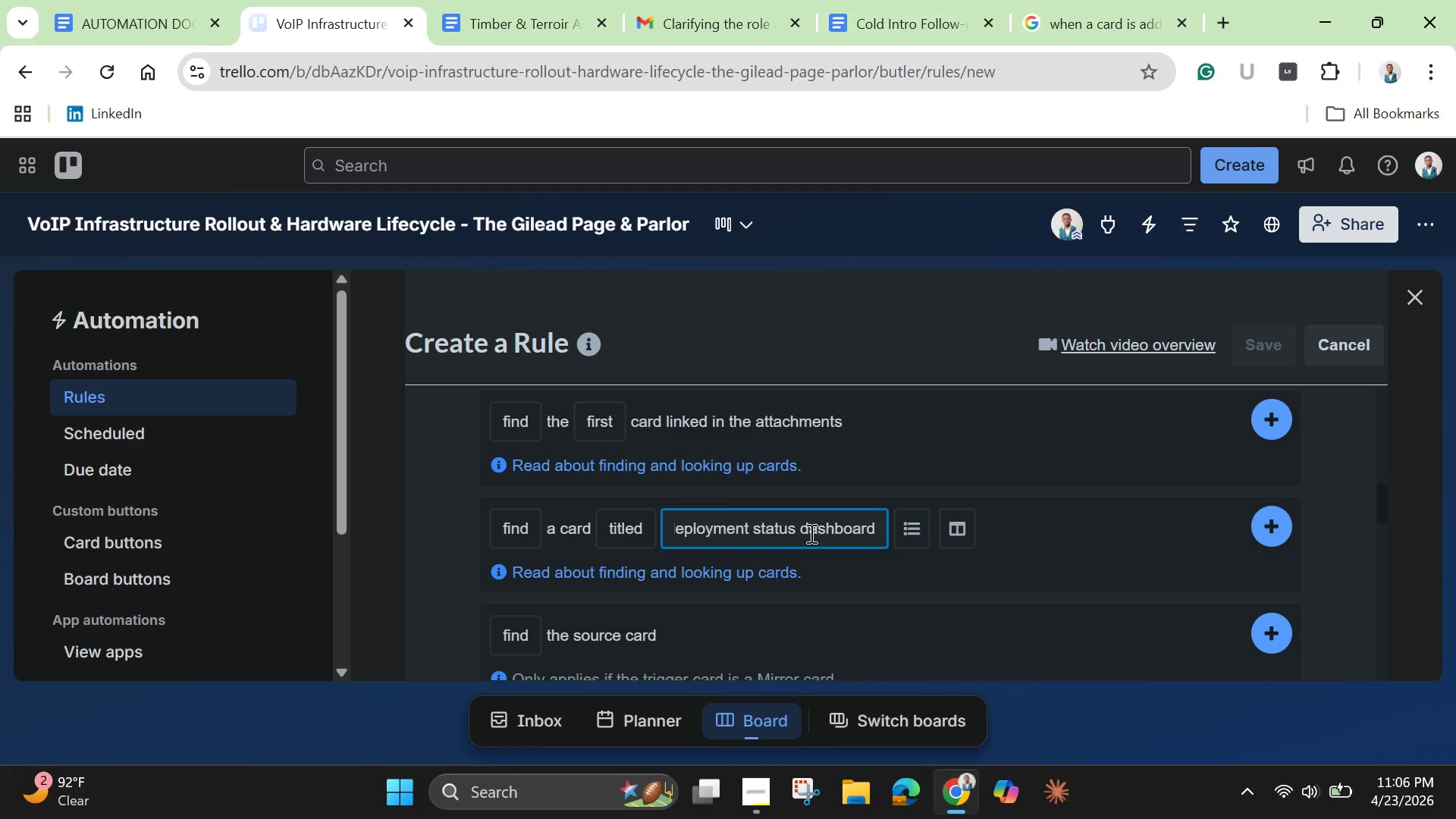 
key(Backspace)
 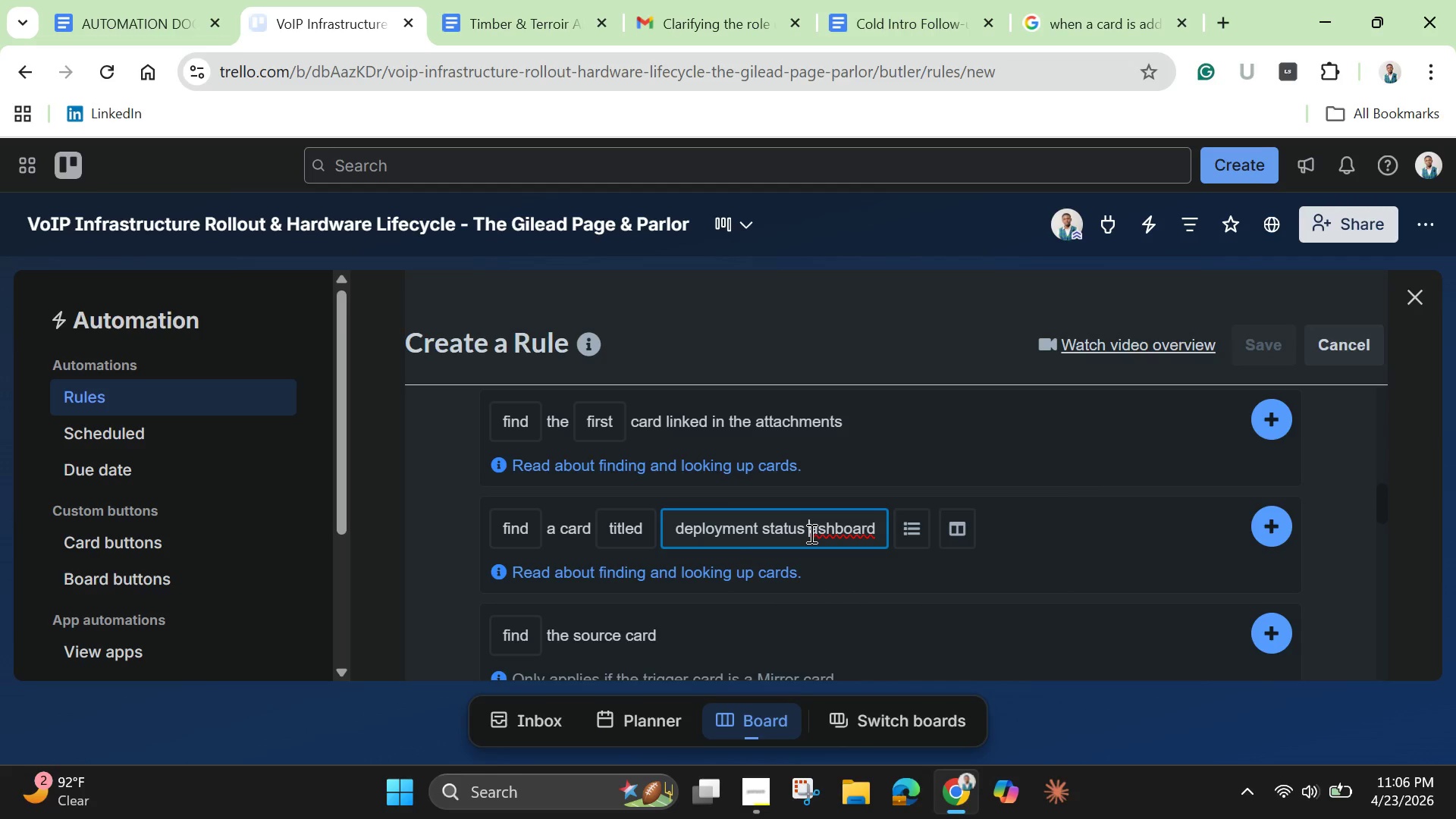 
key(Shift+D)
 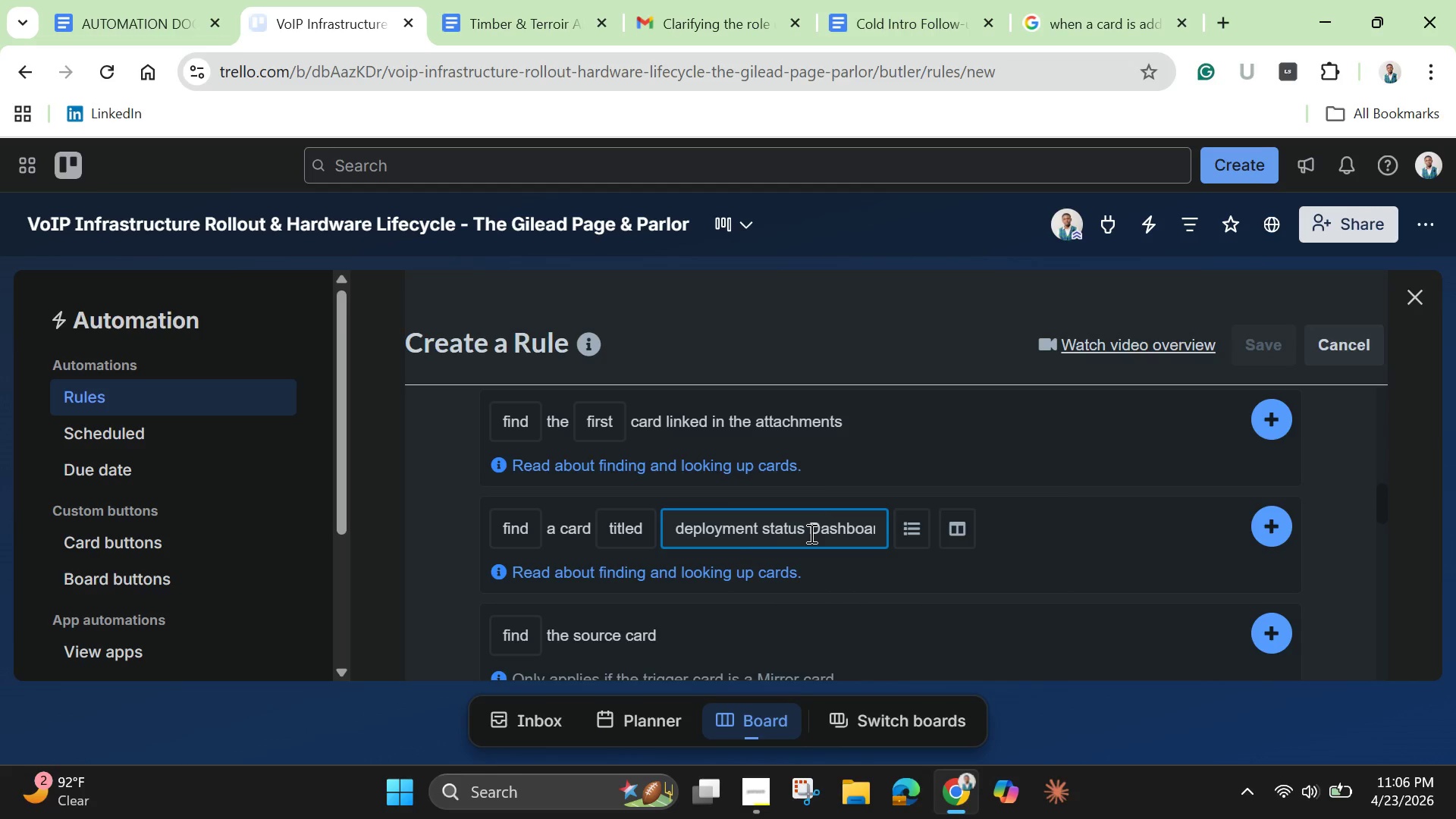 
key(ArrowLeft)
 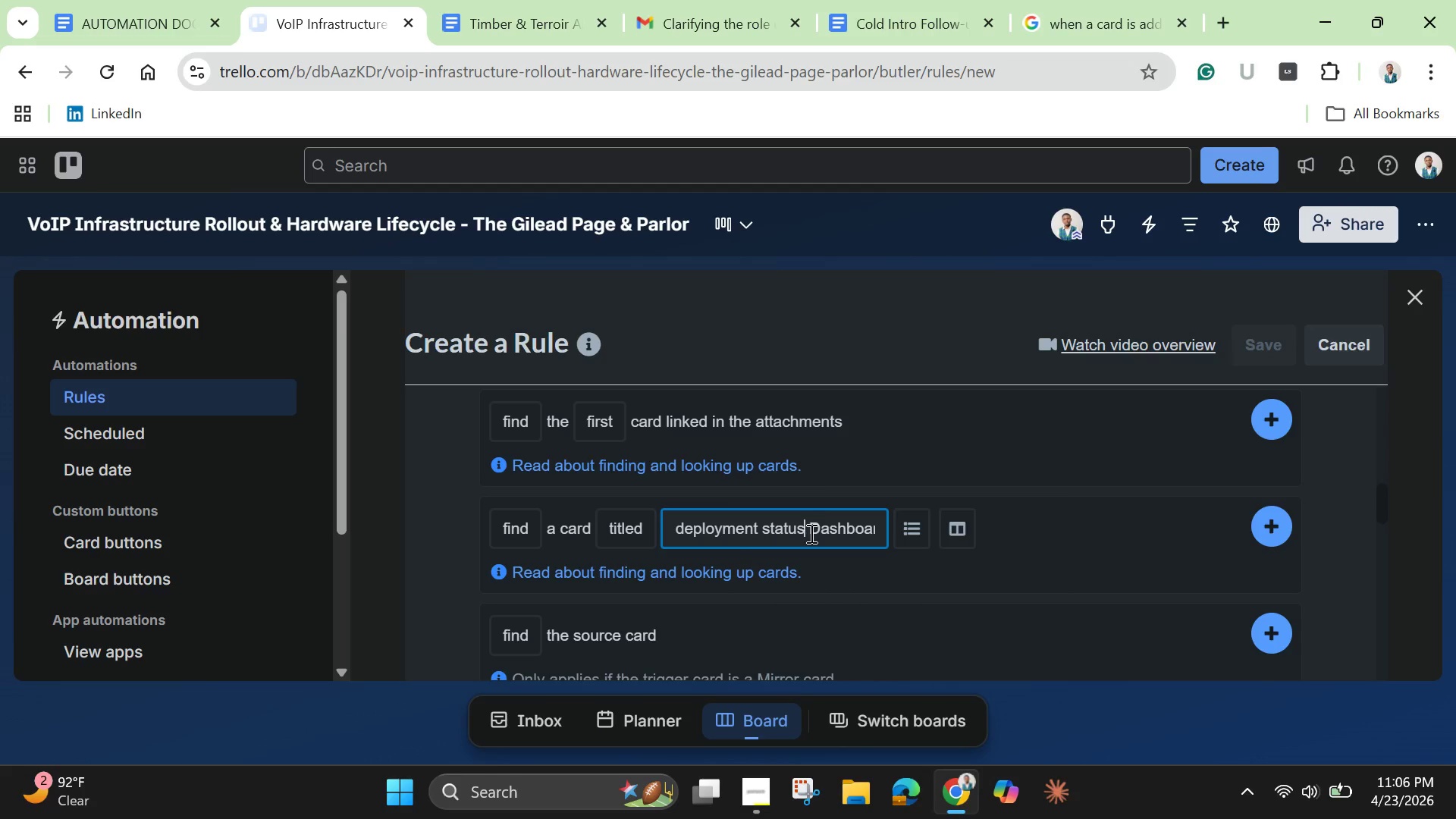 
key(ArrowLeft)
 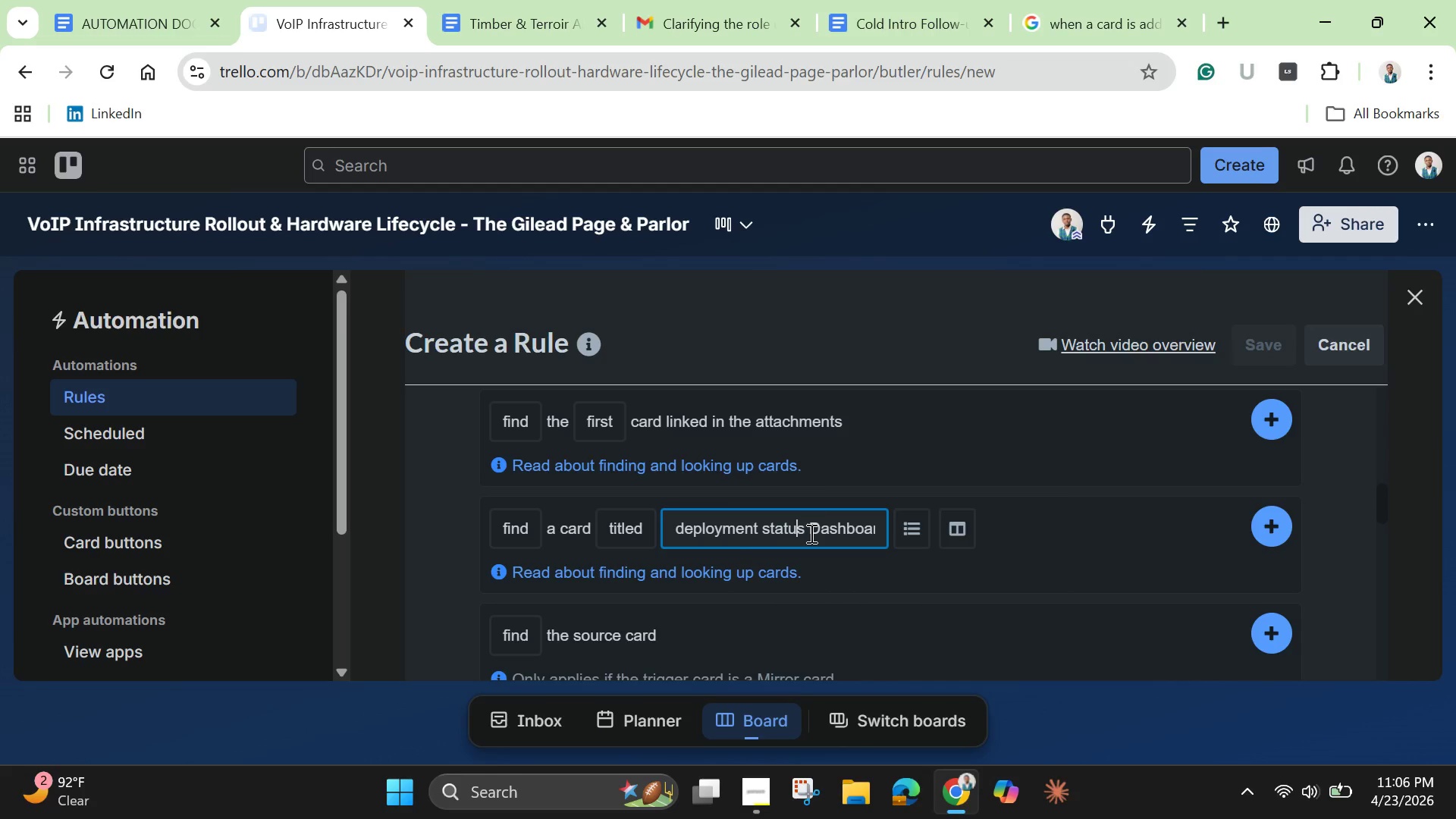 
key(ArrowLeft)
 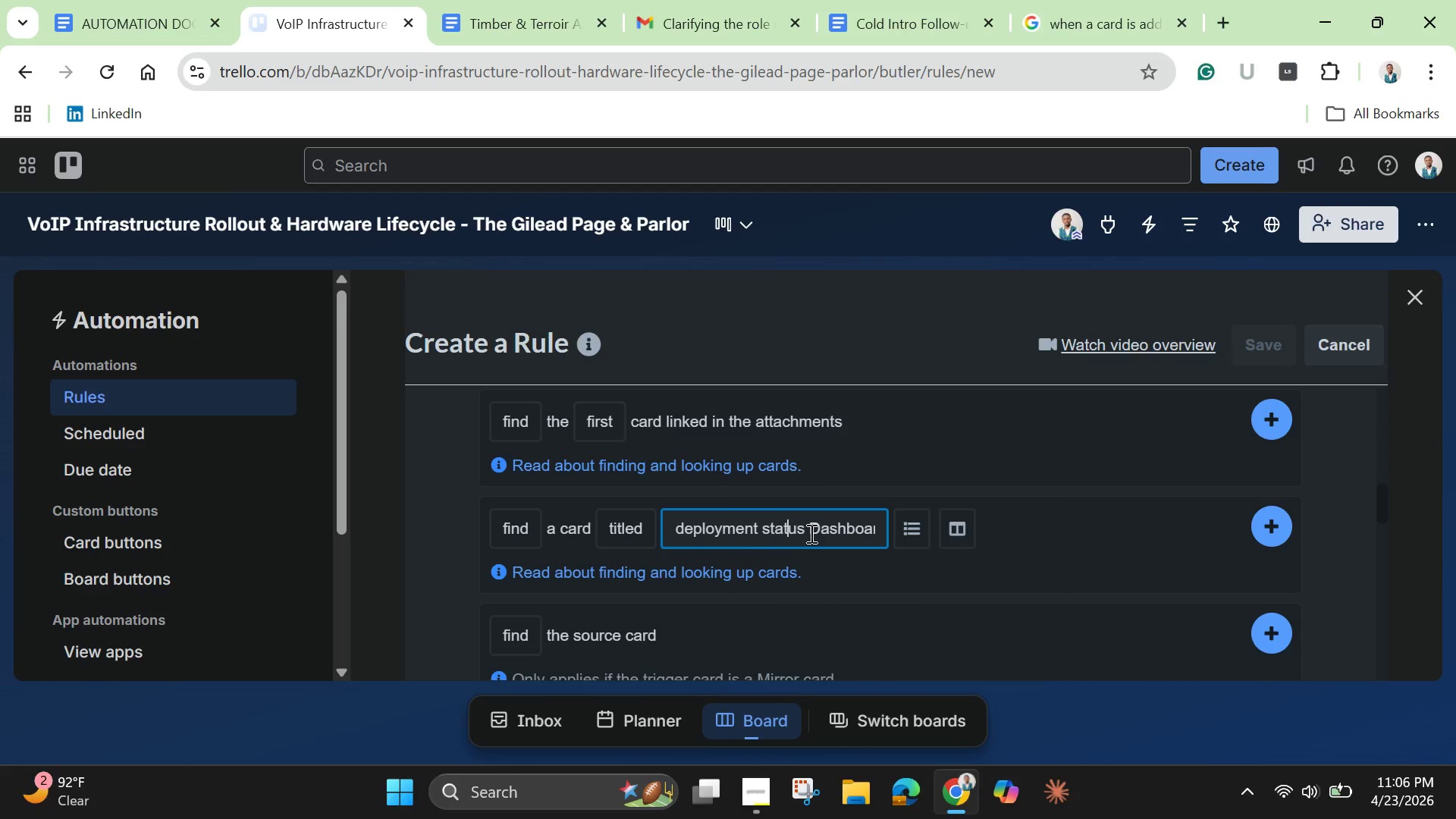 
key(ArrowLeft)
 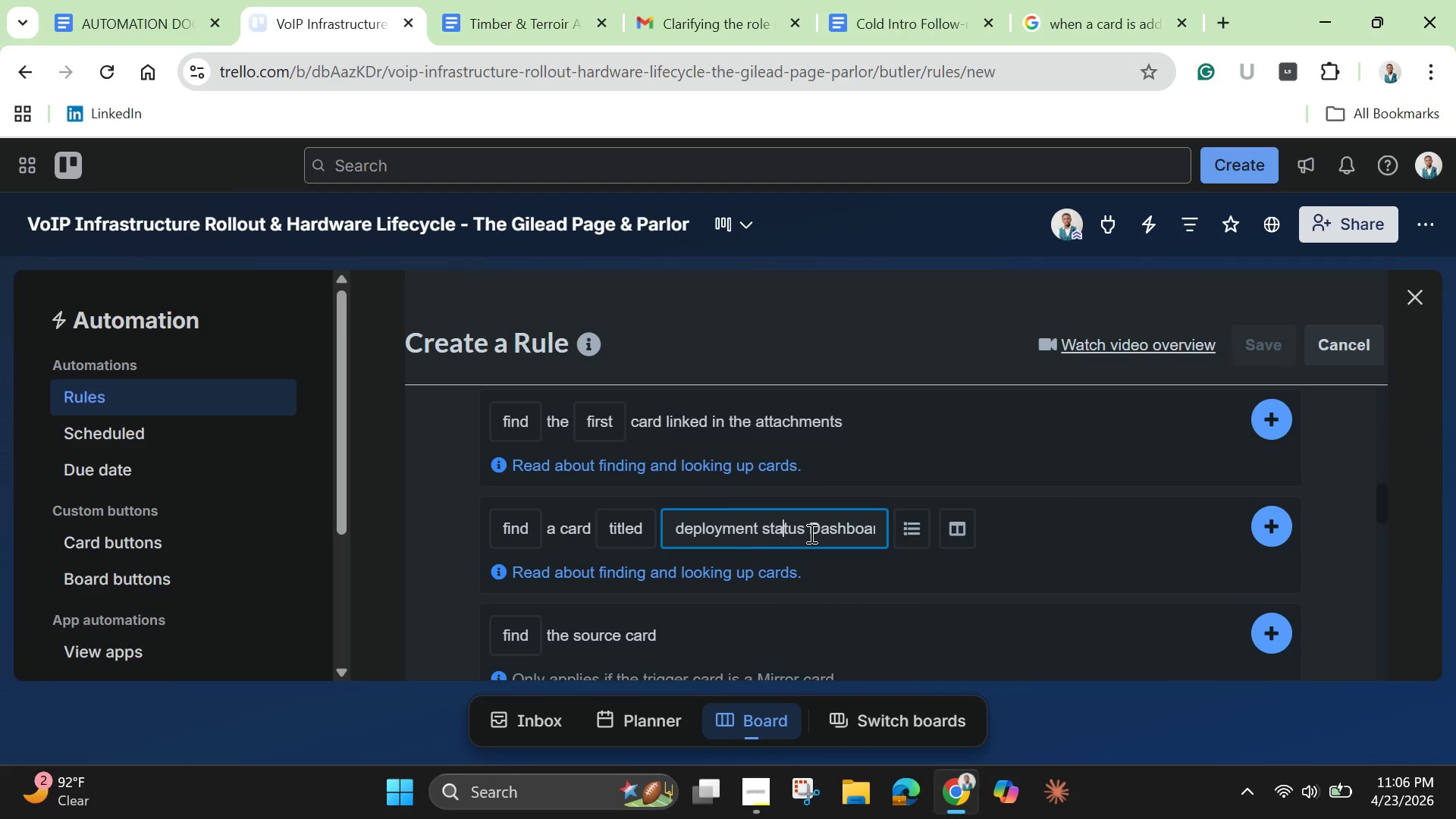 
key(ArrowLeft)
 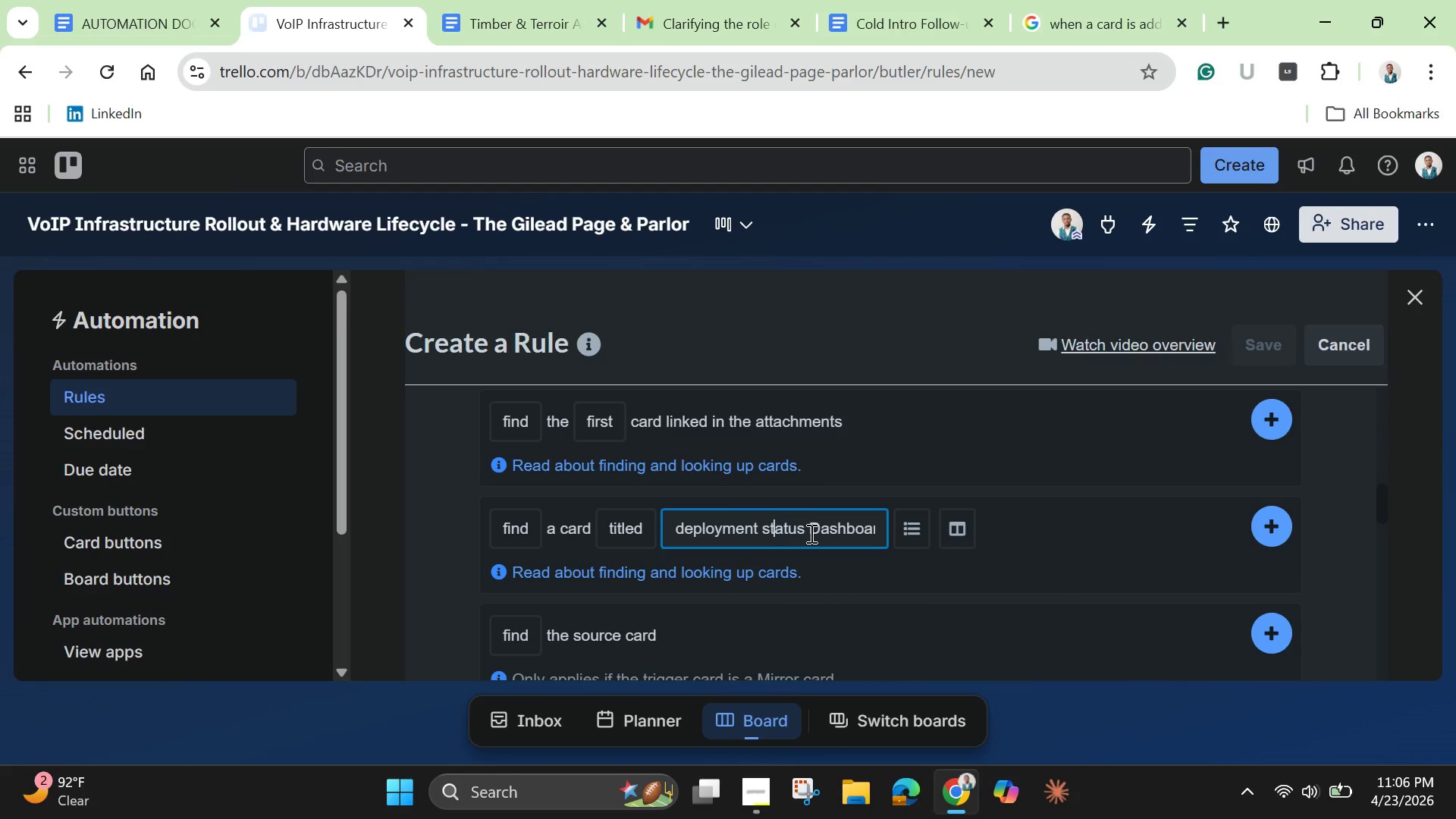 
key(ArrowLeft)
 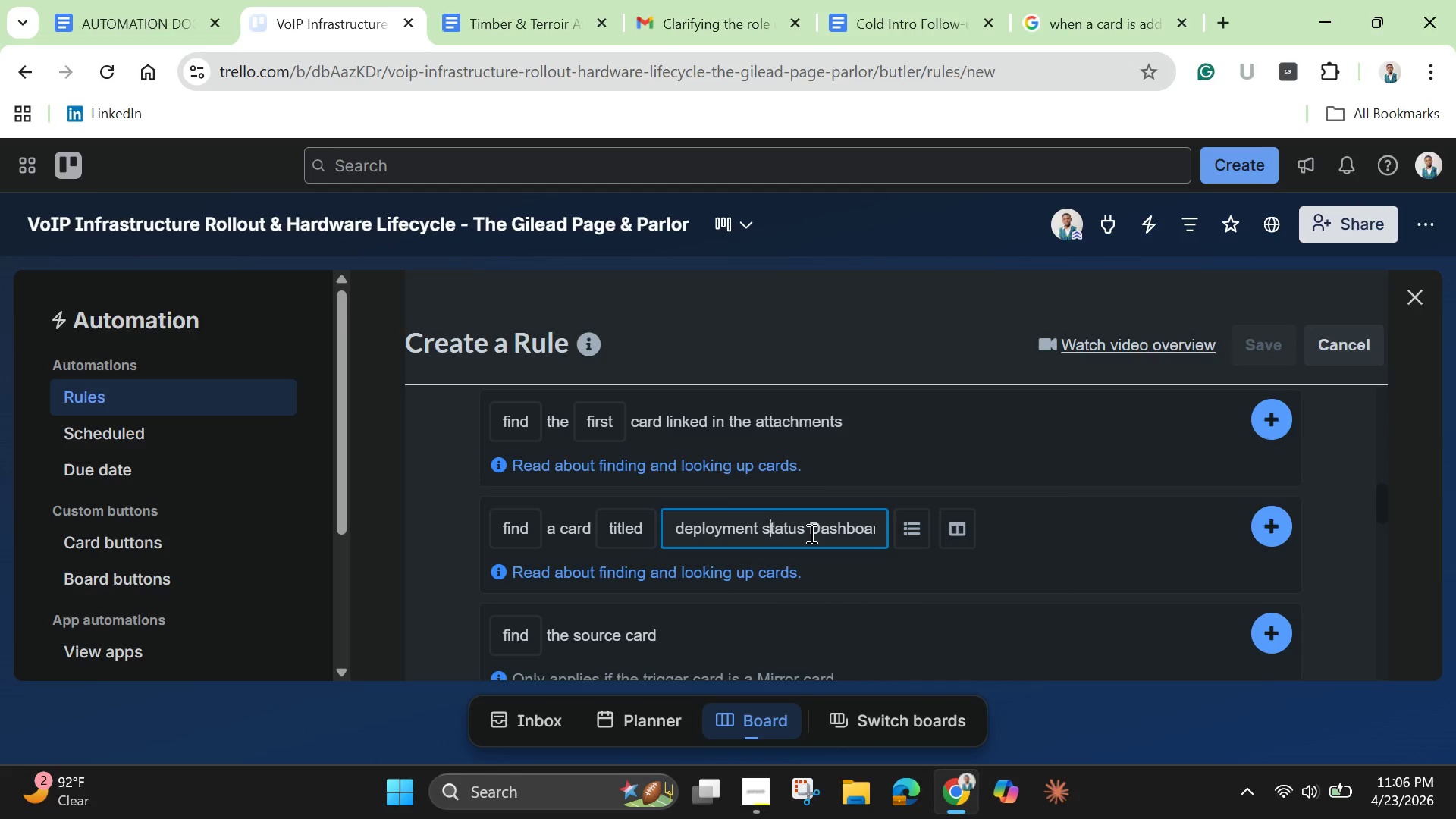 
key(ArrowLeft)
 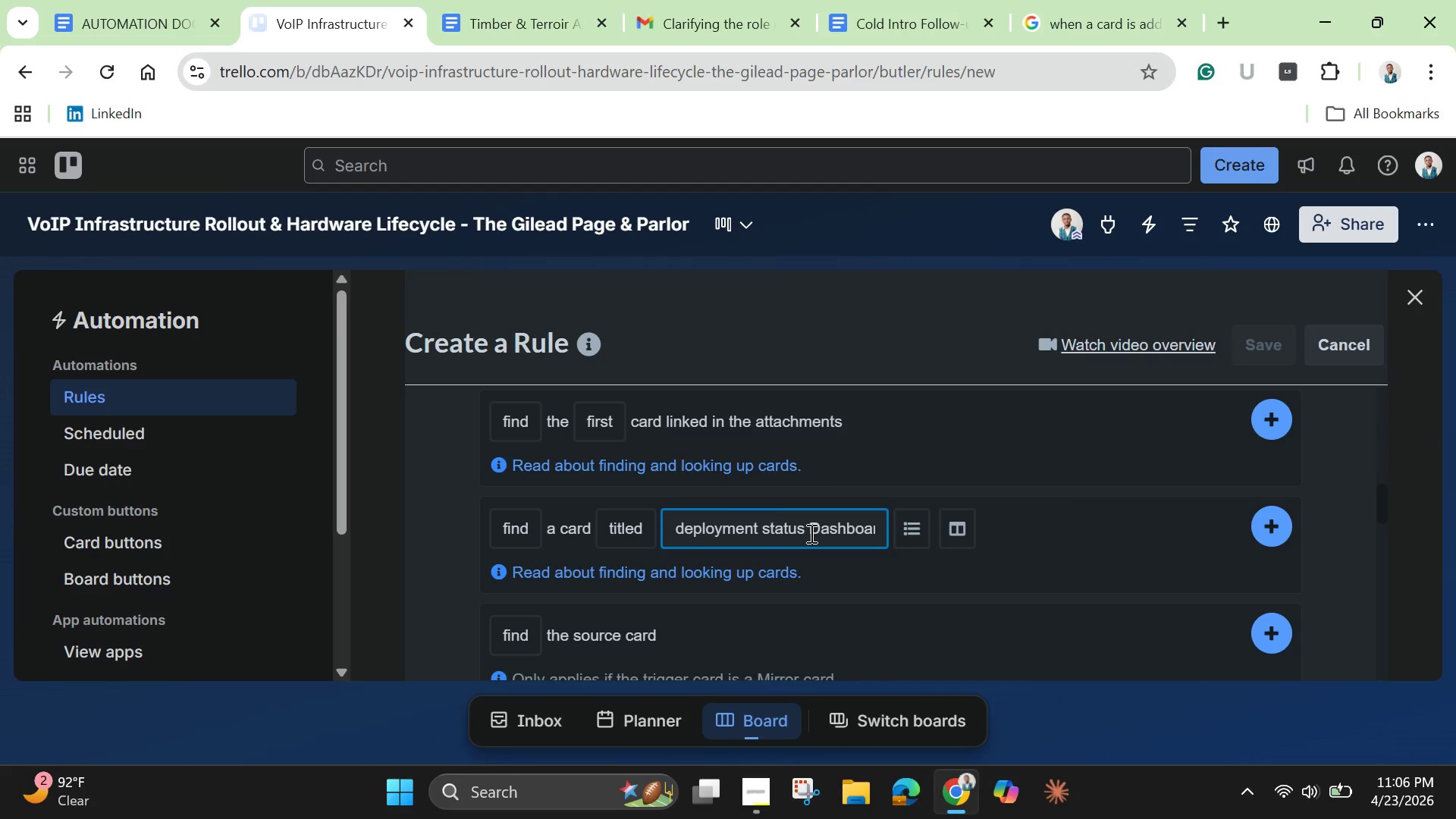 
key(Backspace)
 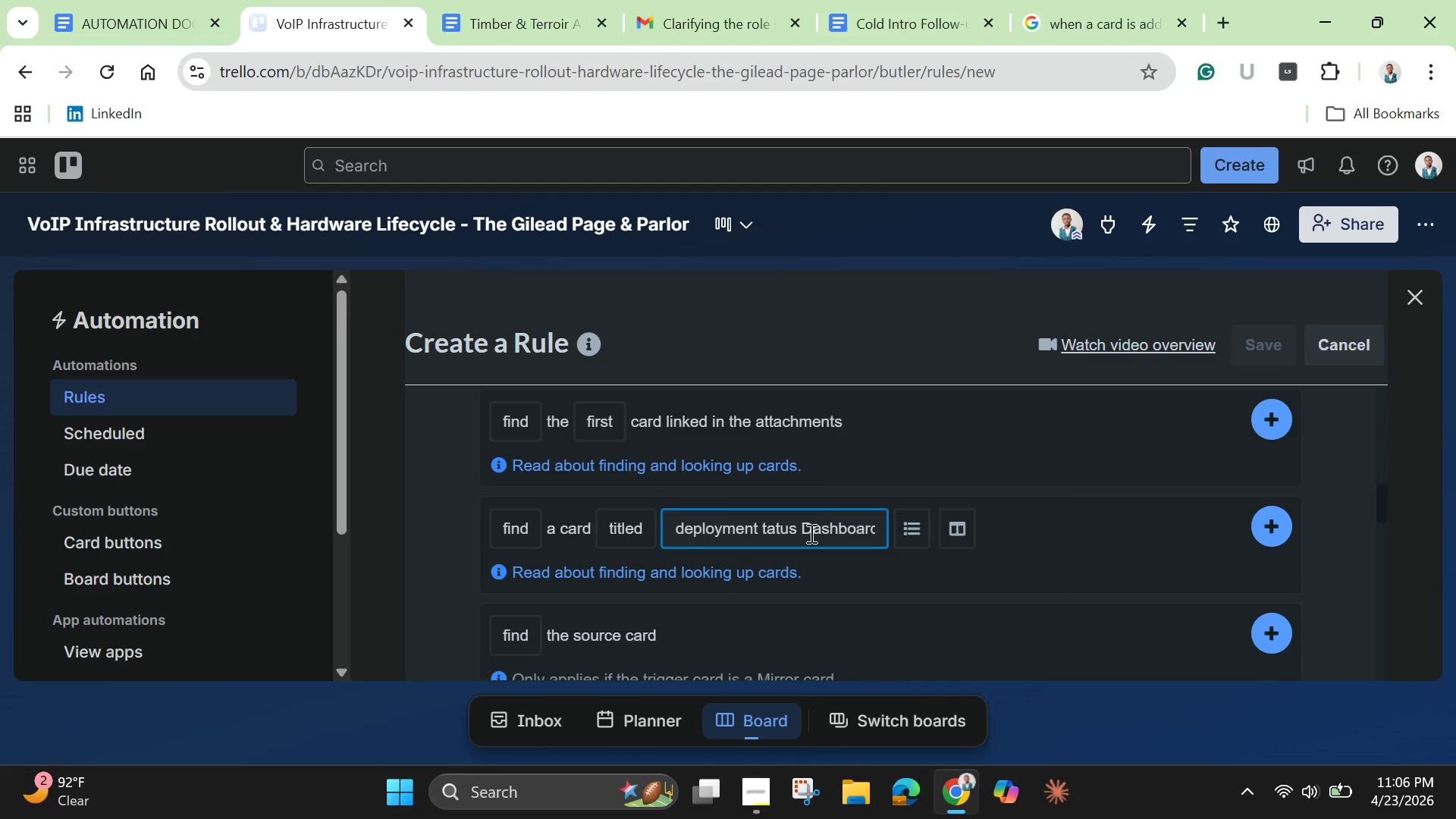 
key(Shift+S)
 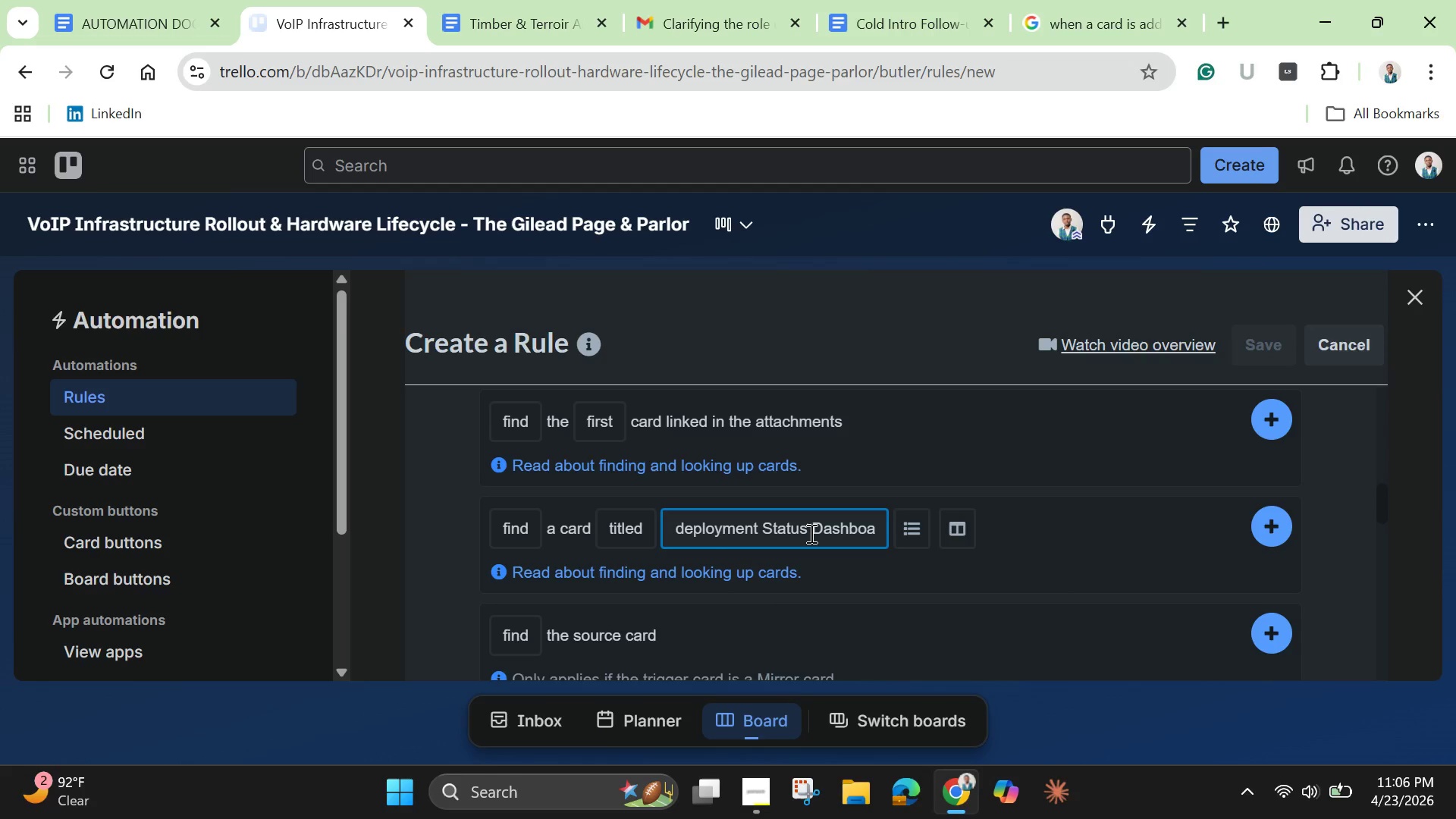 
key(ArrowLeft)
 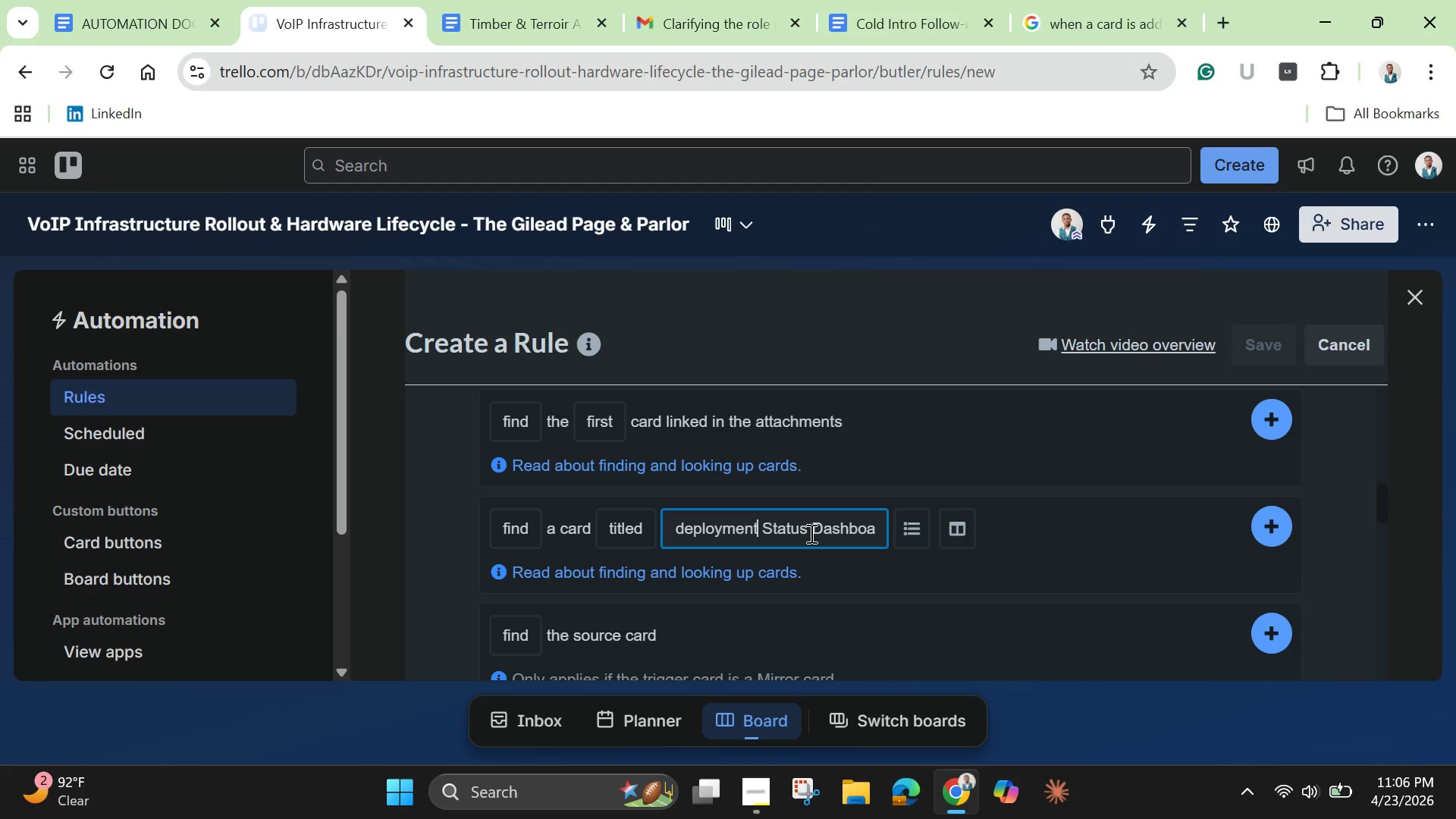 
key(ArrowLeft)
 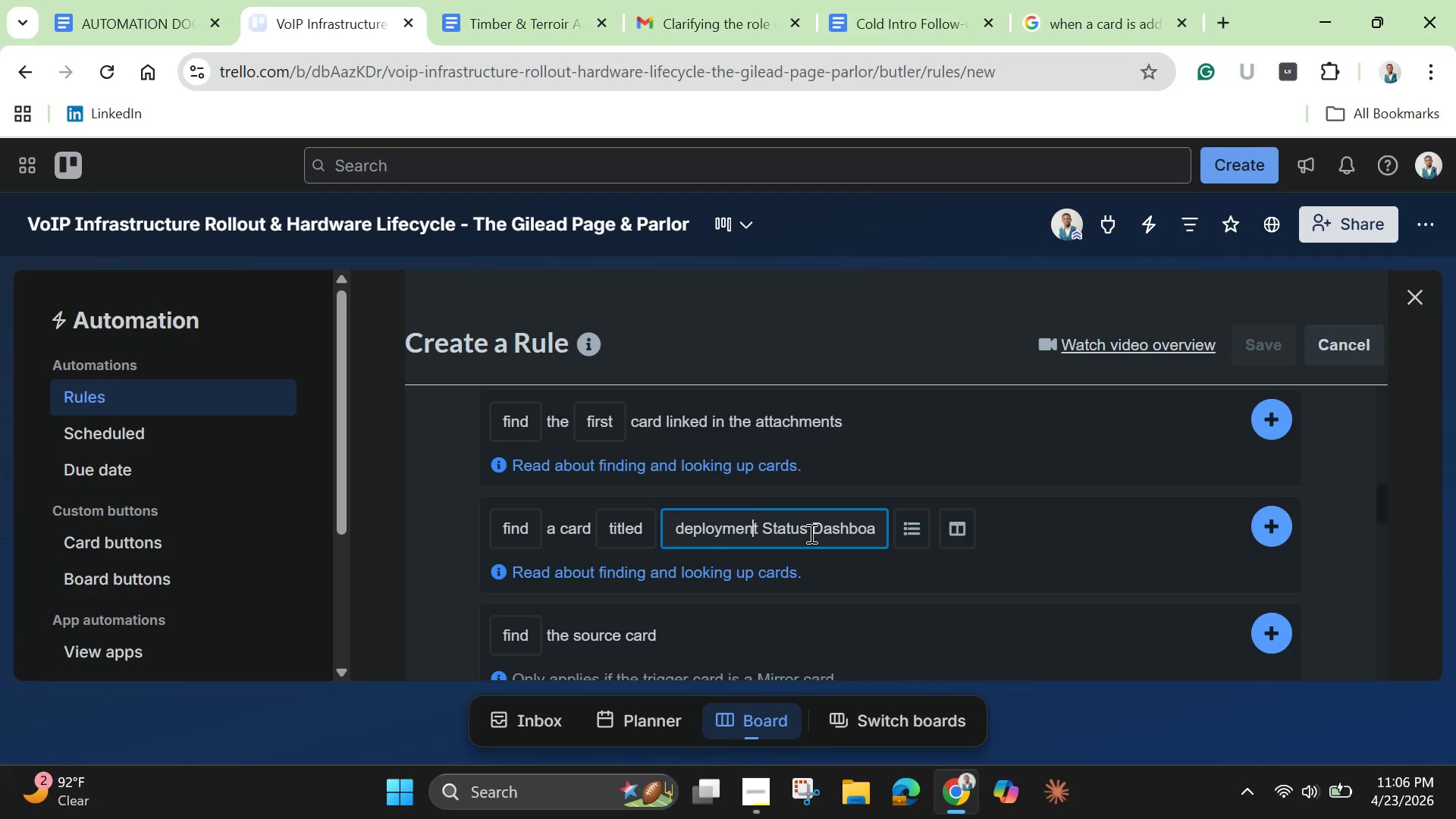 
key(ArrowLeft)
 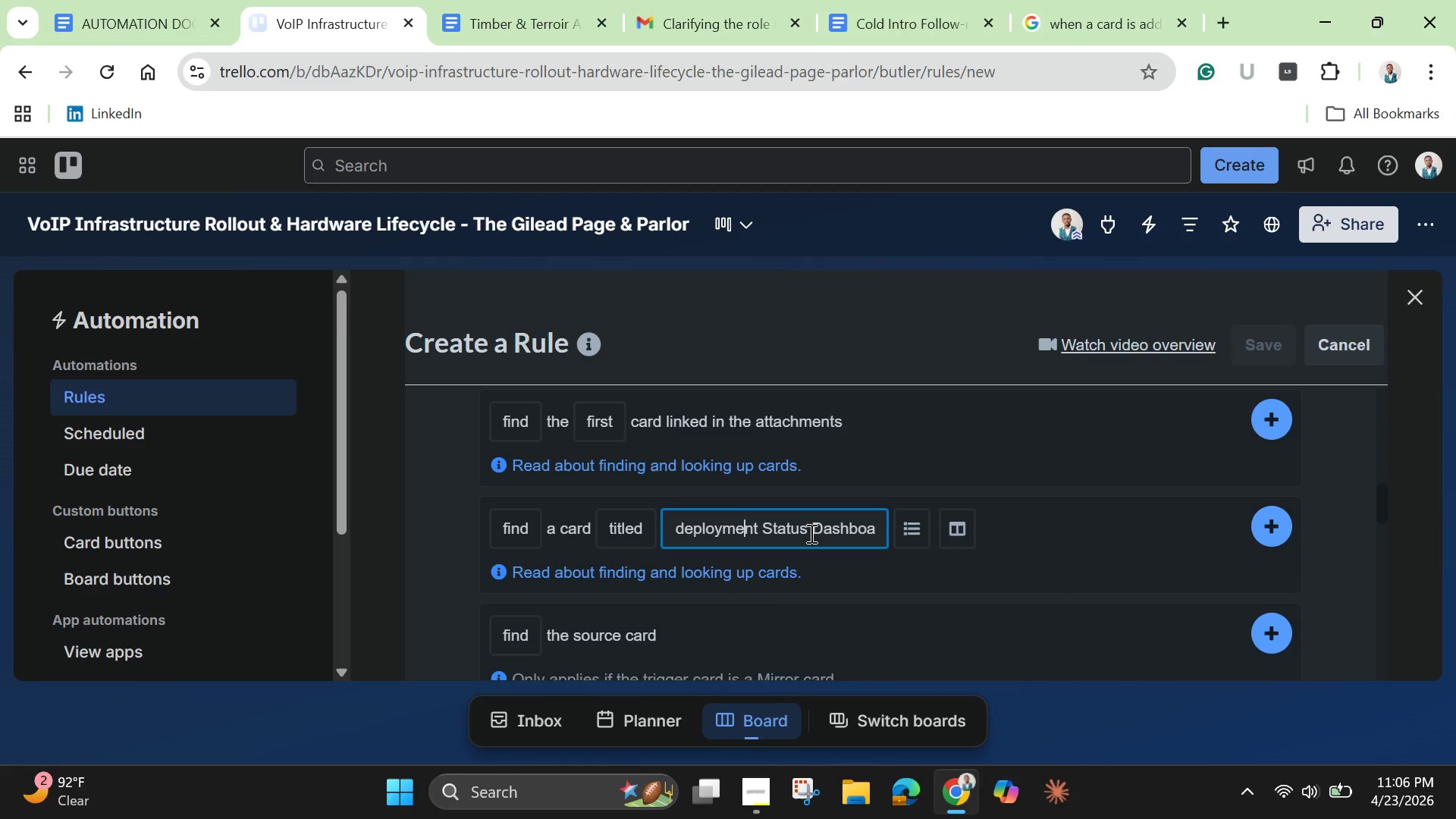 
key(ArrowLeft)
 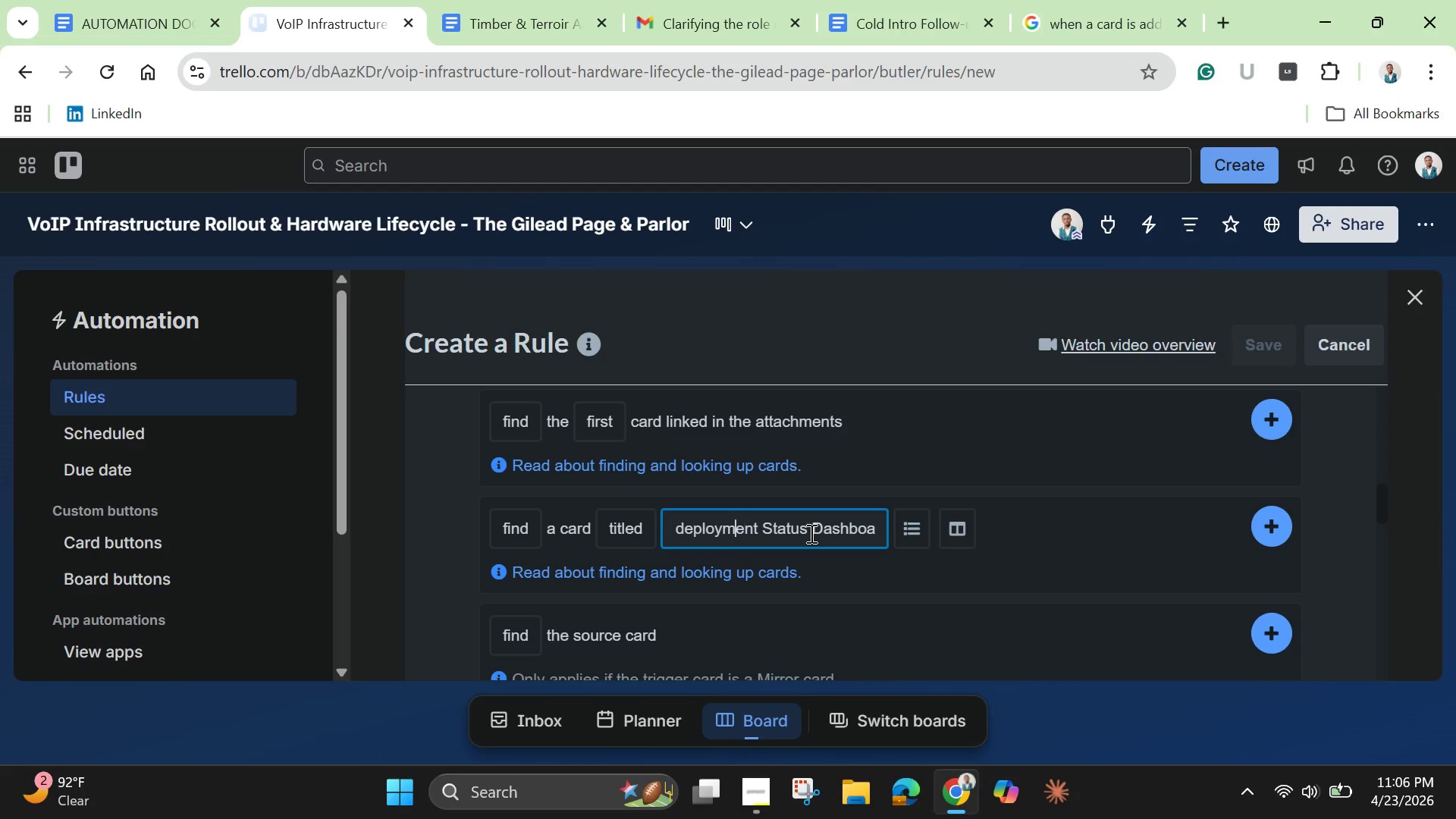 
key(ArrowLeft)
 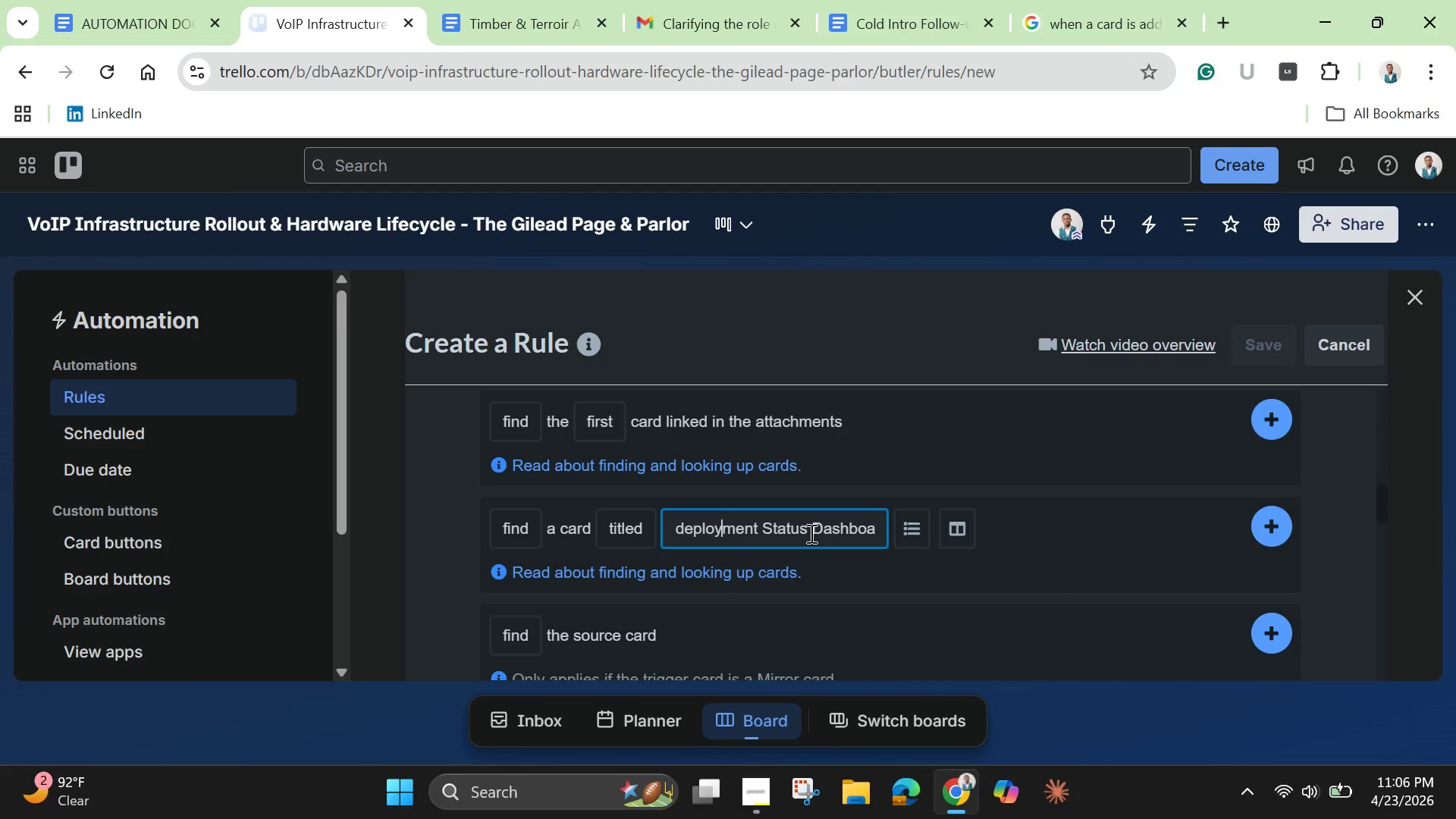 
hold_key(key=ArrowLeft, duration=0.59)
 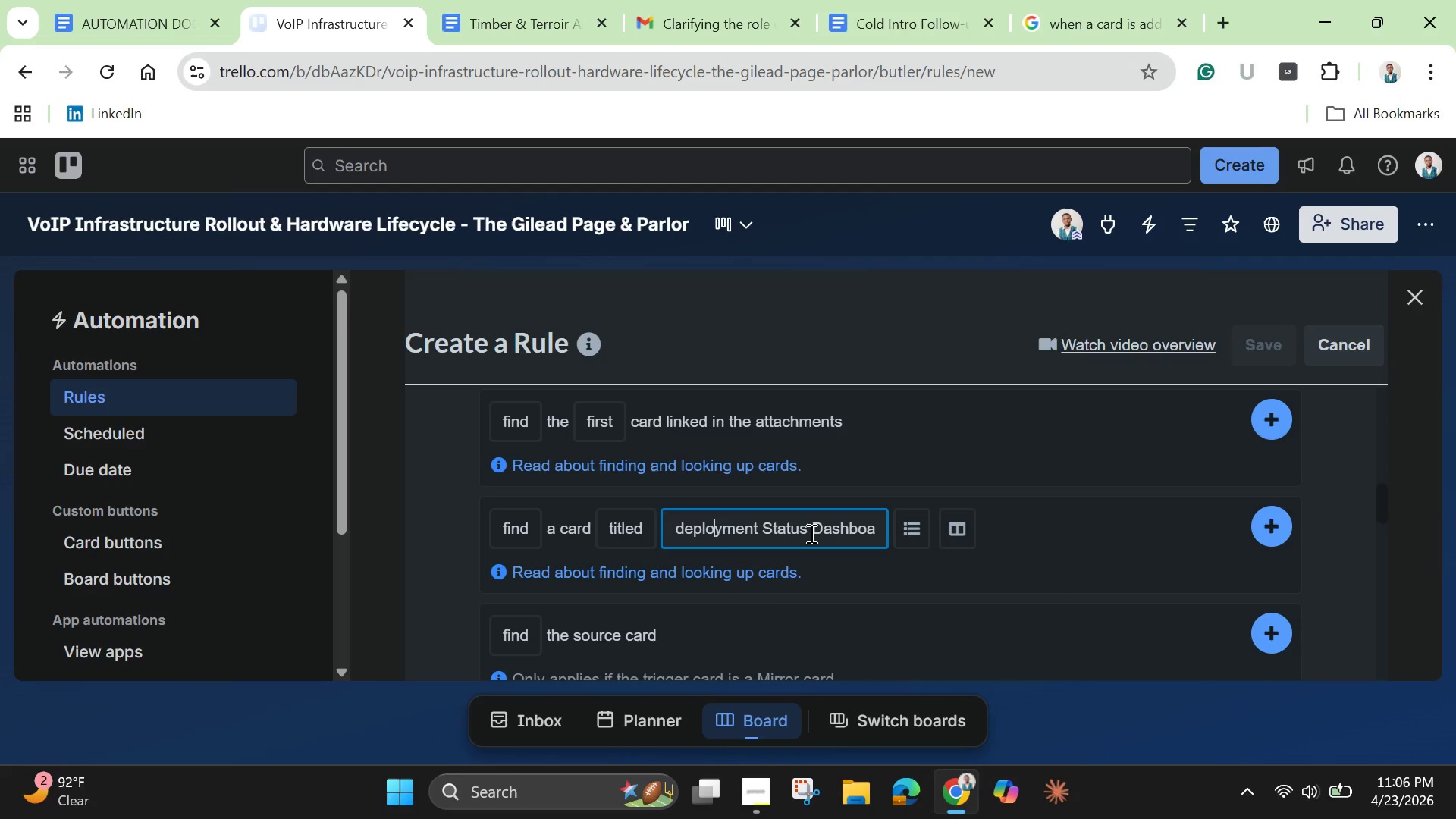 
key(ArrowLeft)
 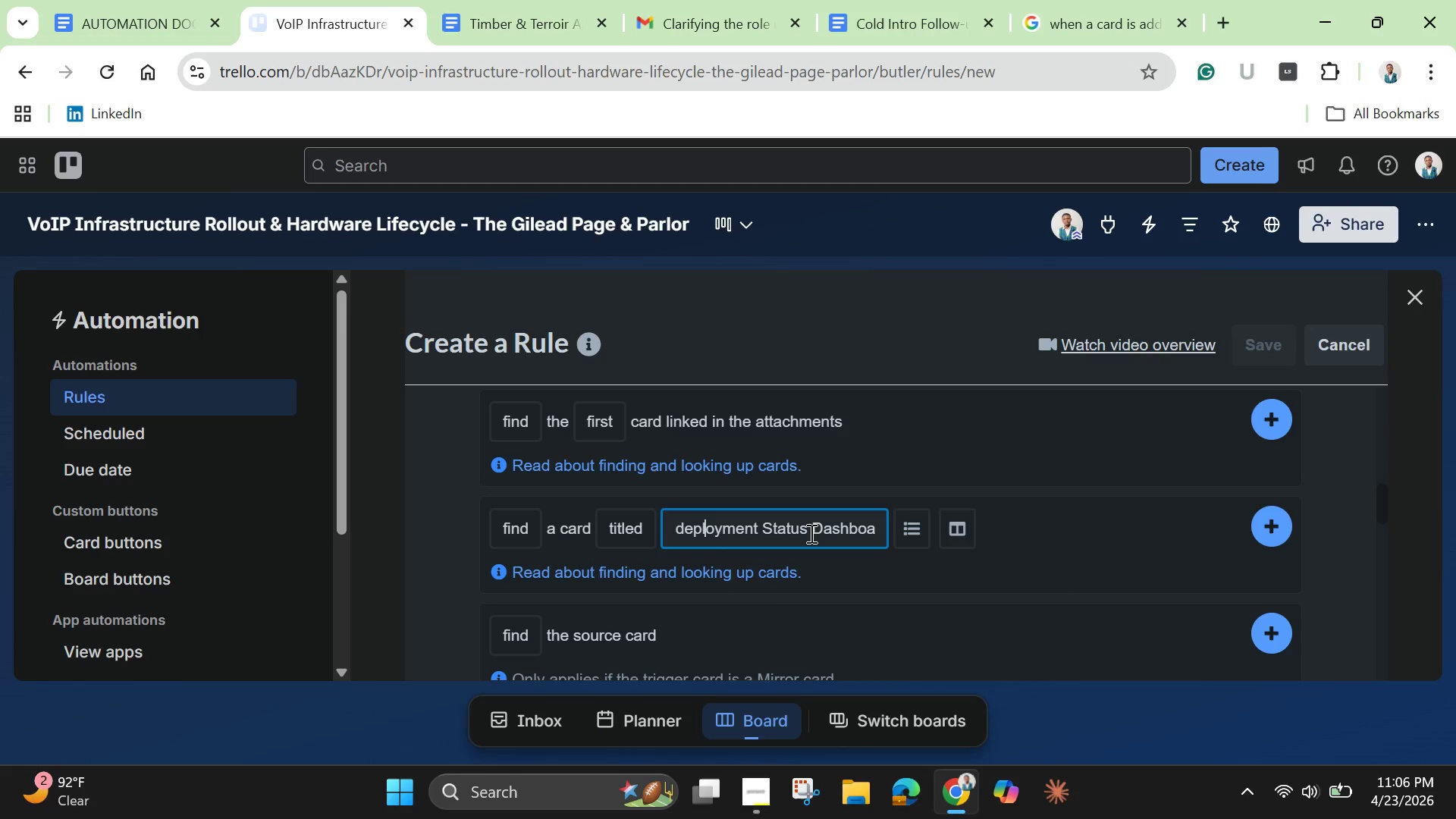 
key(ArrowLeft)
 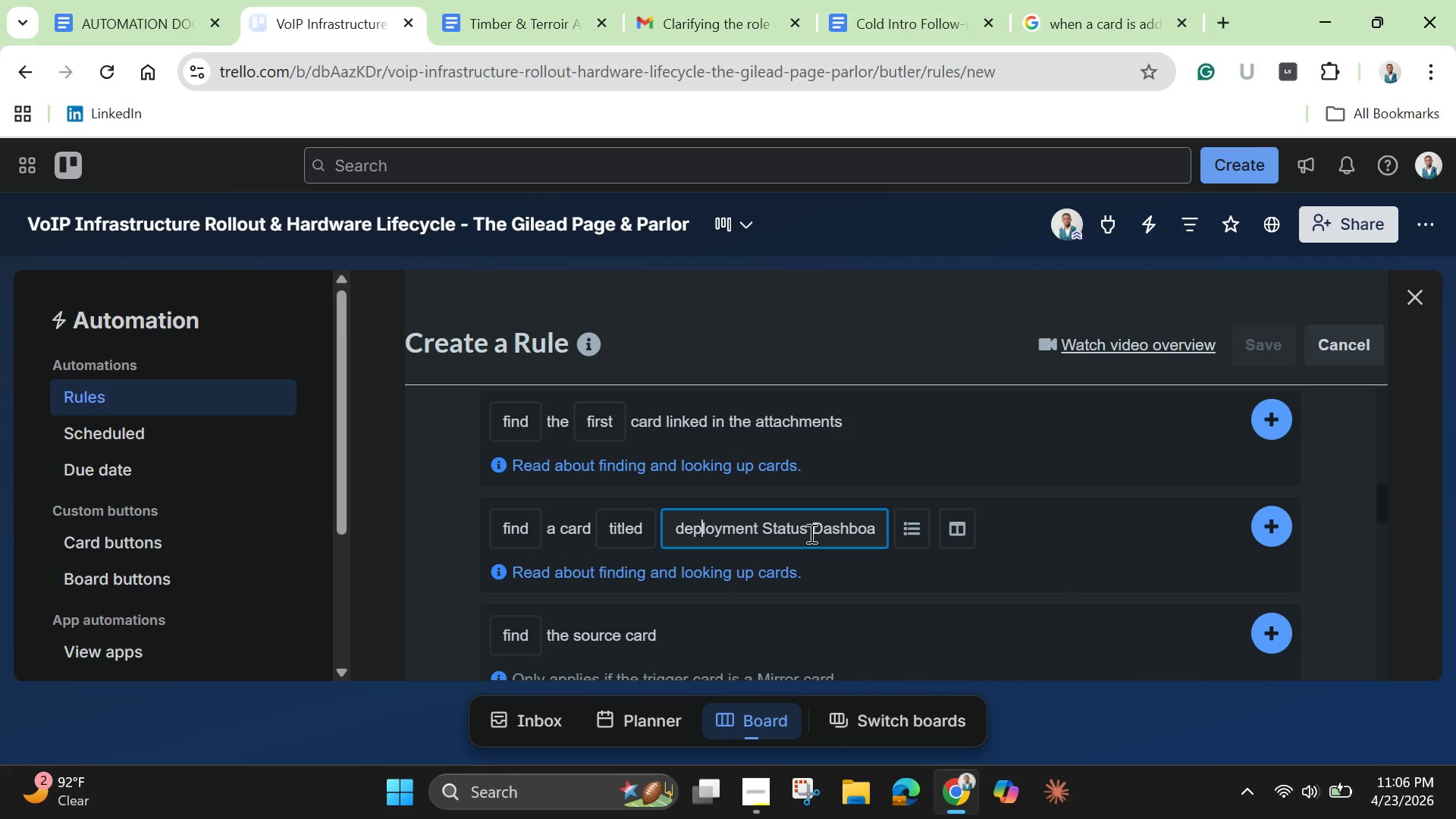 
key(ArrowLeft)
 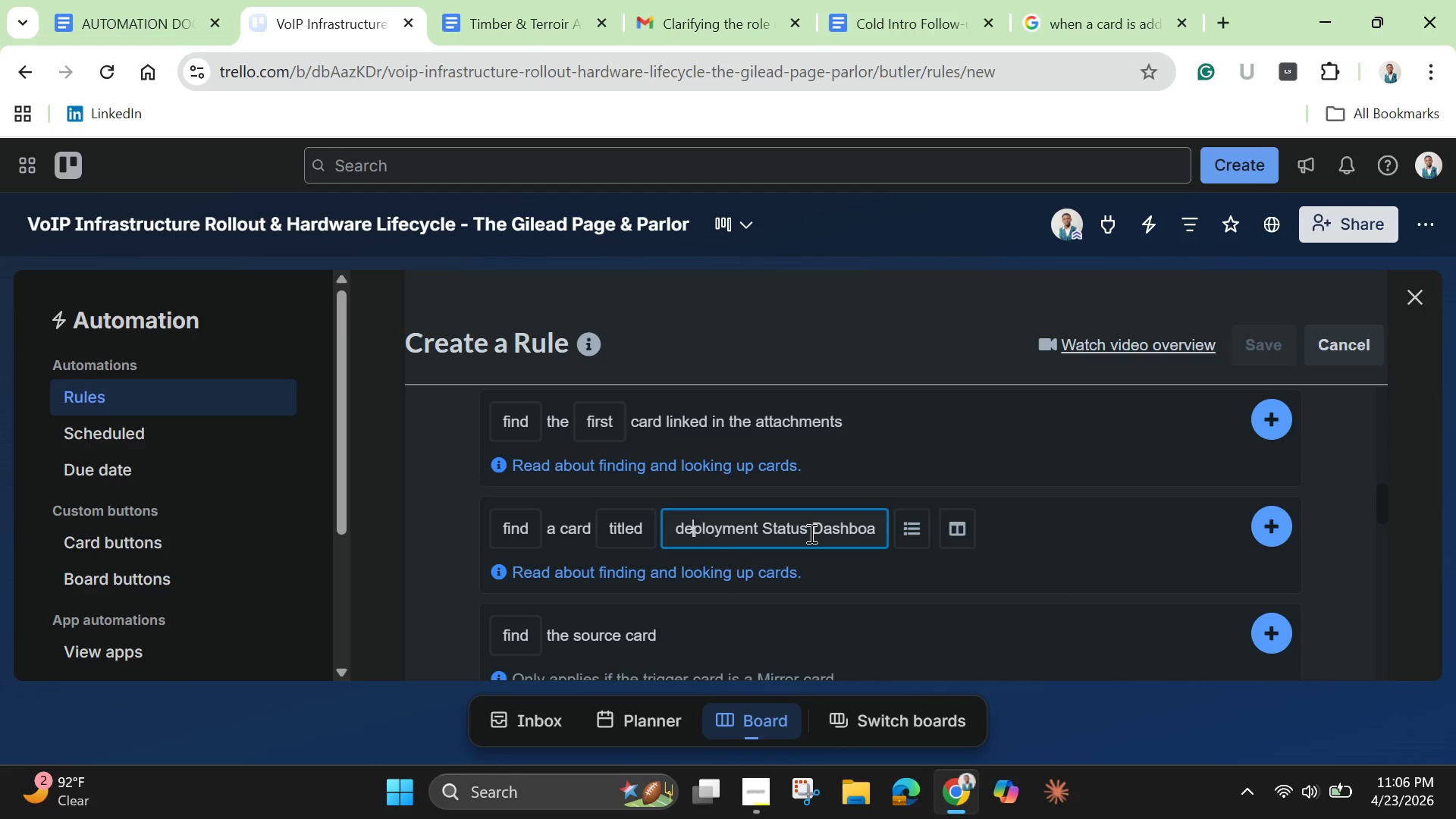 
key(ArrowLeft)
 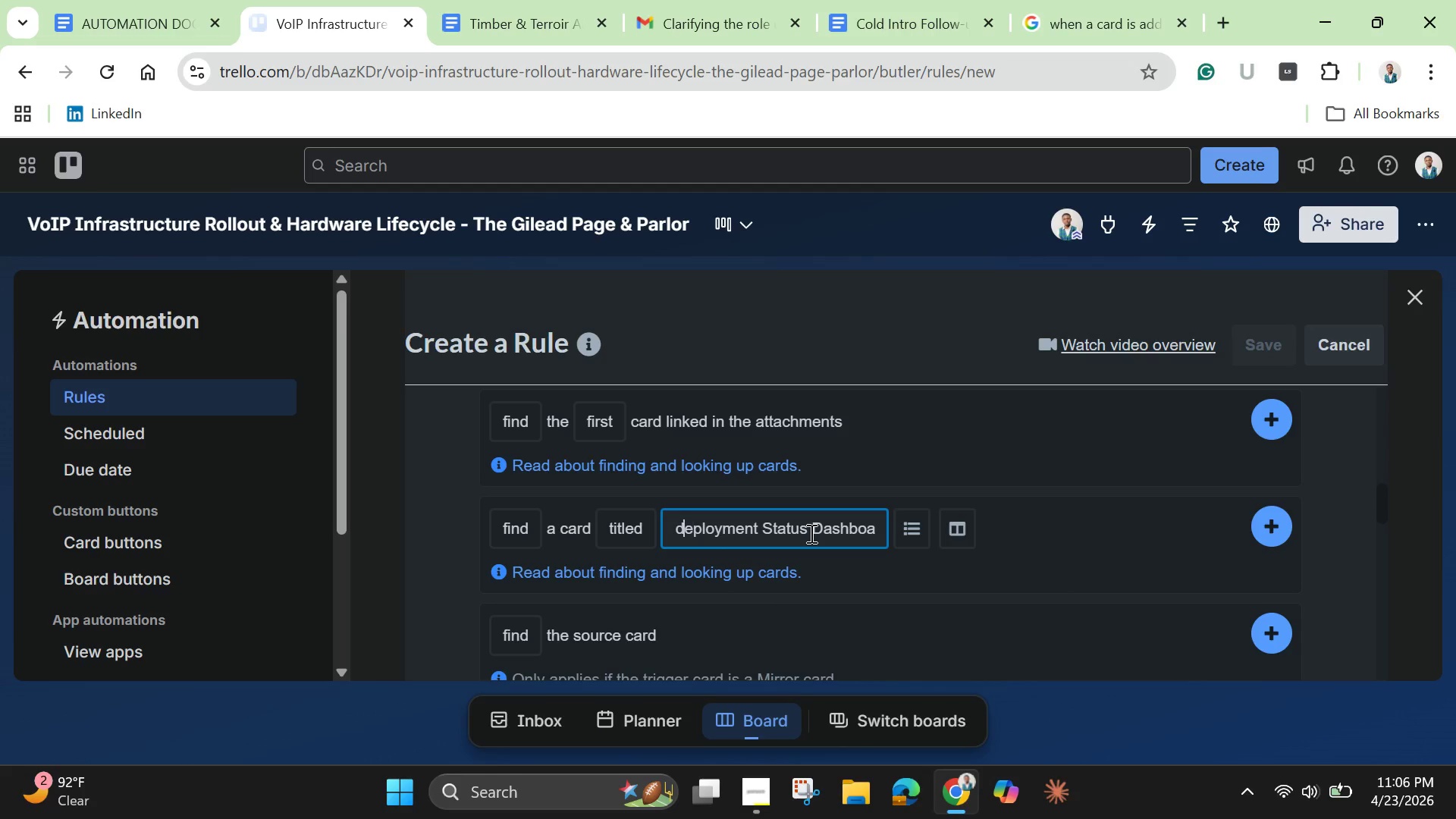 
key(ArrowLeft)
 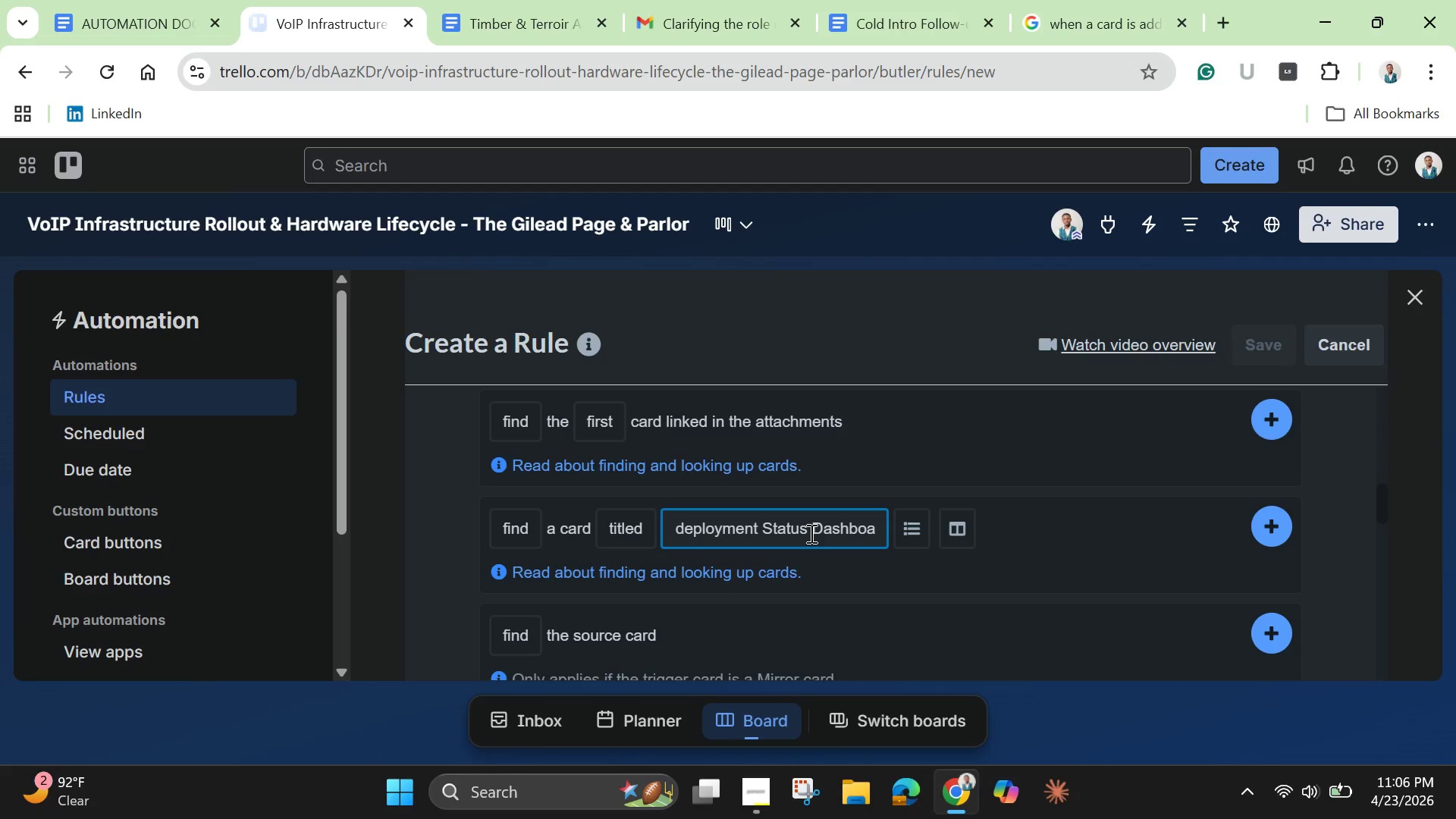 
key(Backspace)
 